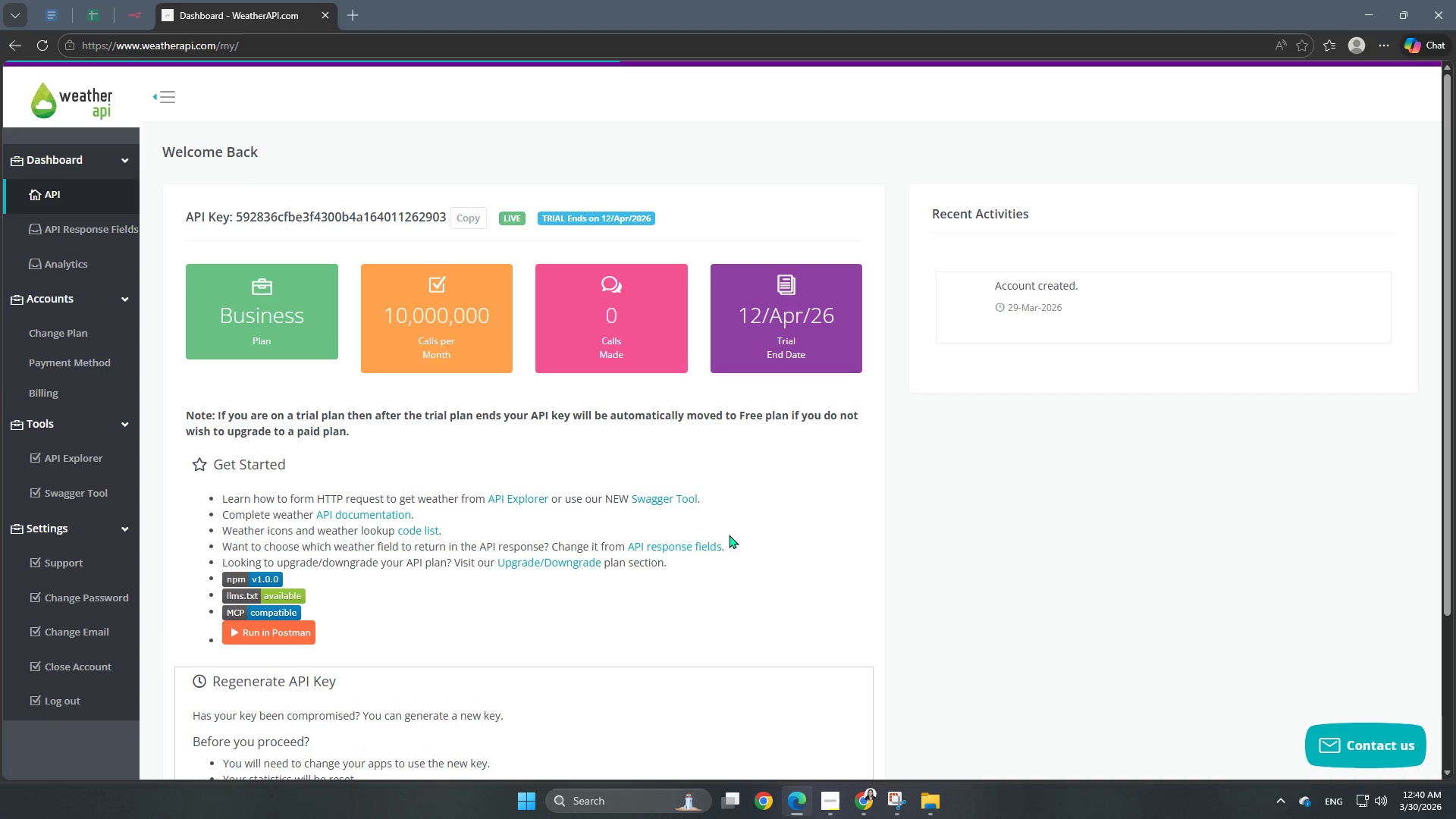 
wait(10.23)
 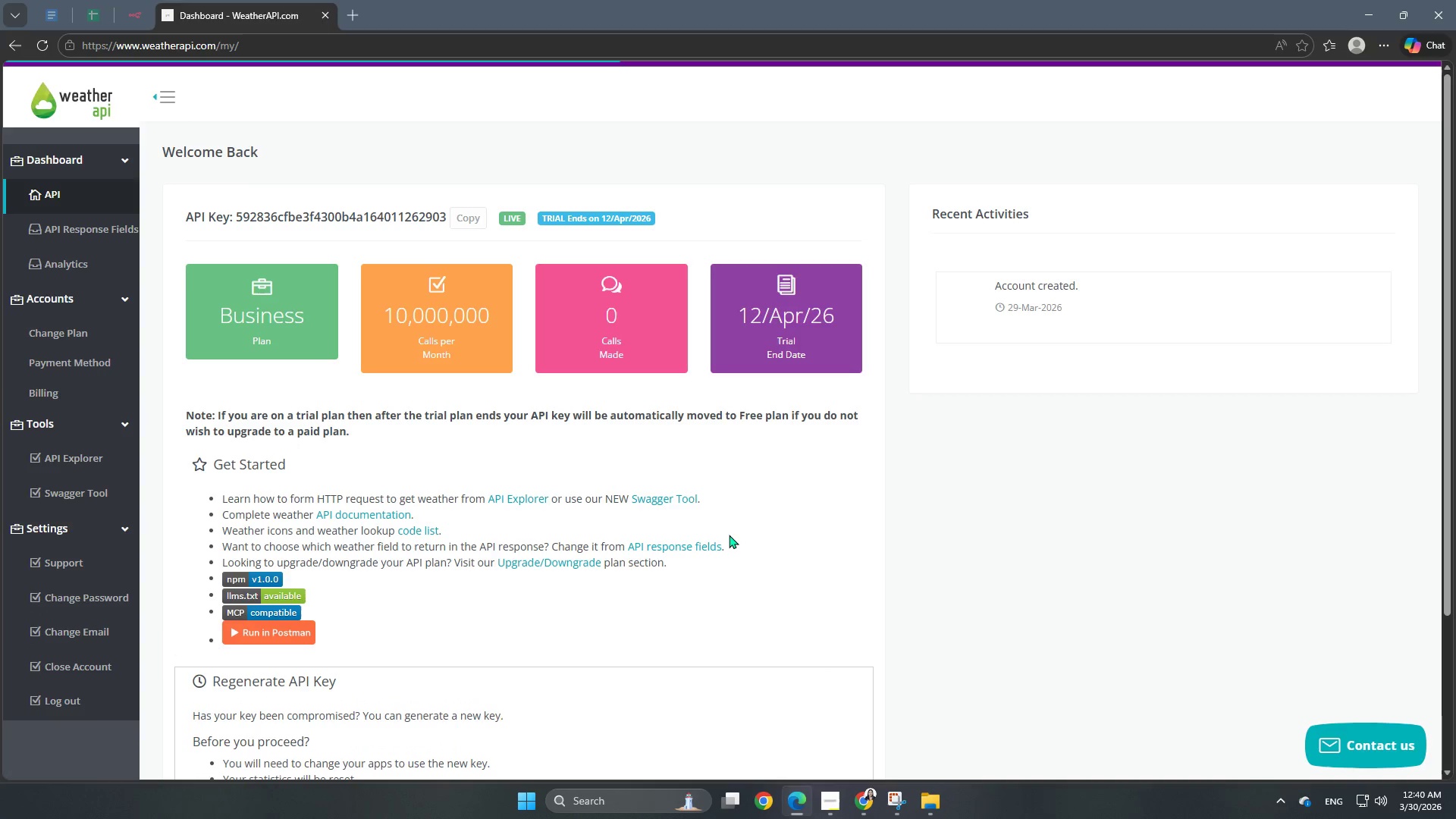 
right_click([225, 19])
 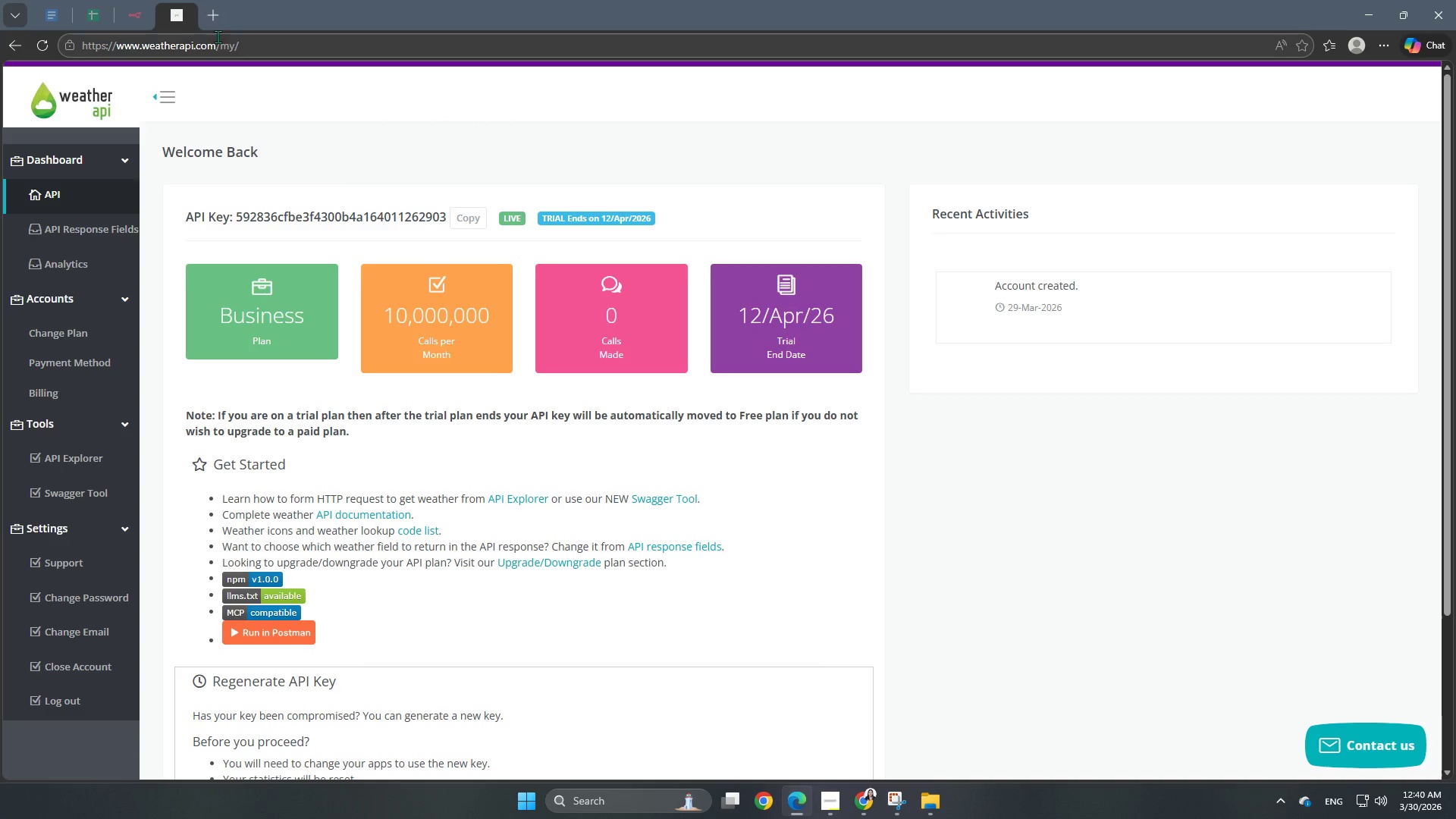 
left_click([143, 20])
 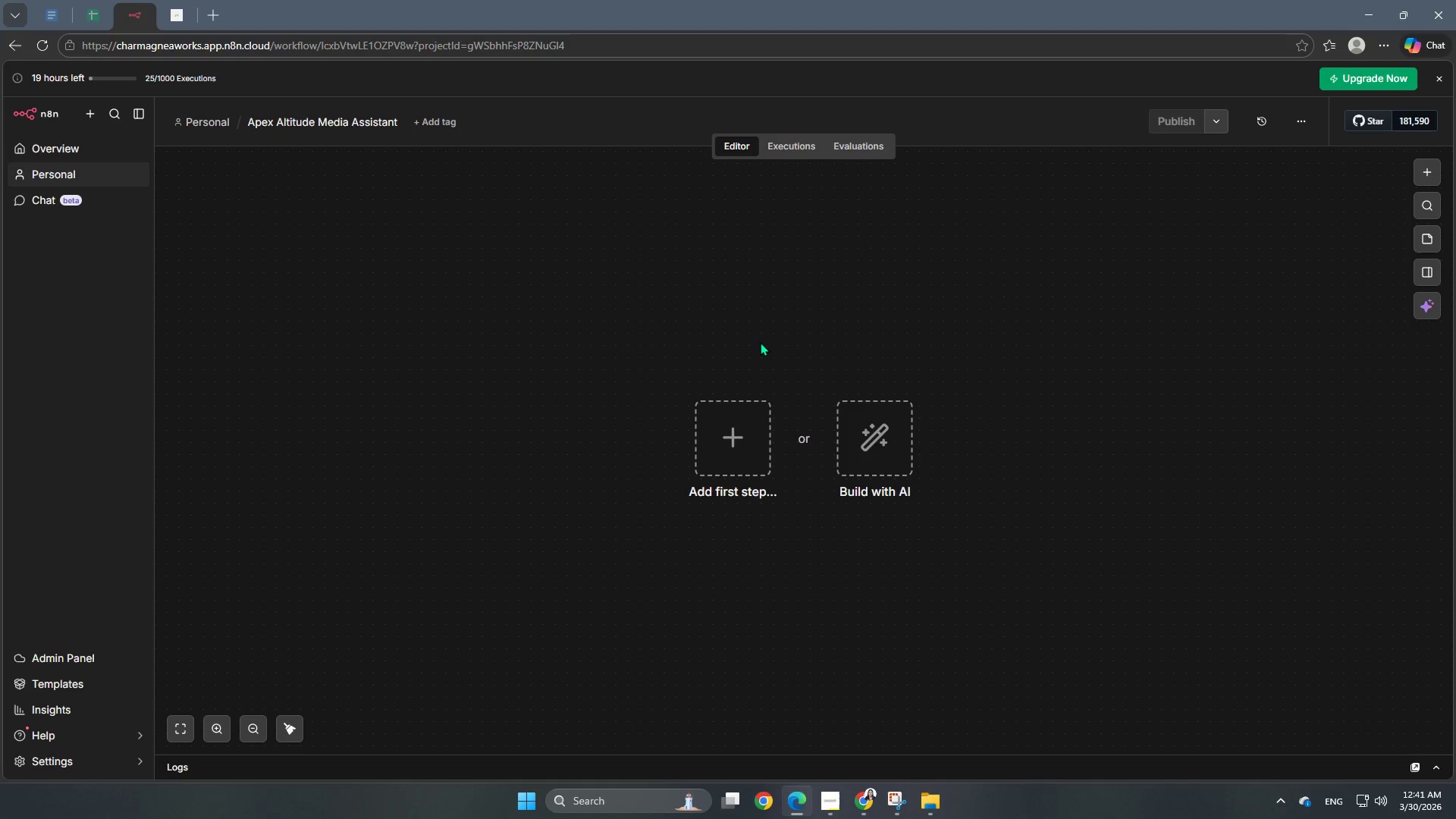 
wait(27.89)
 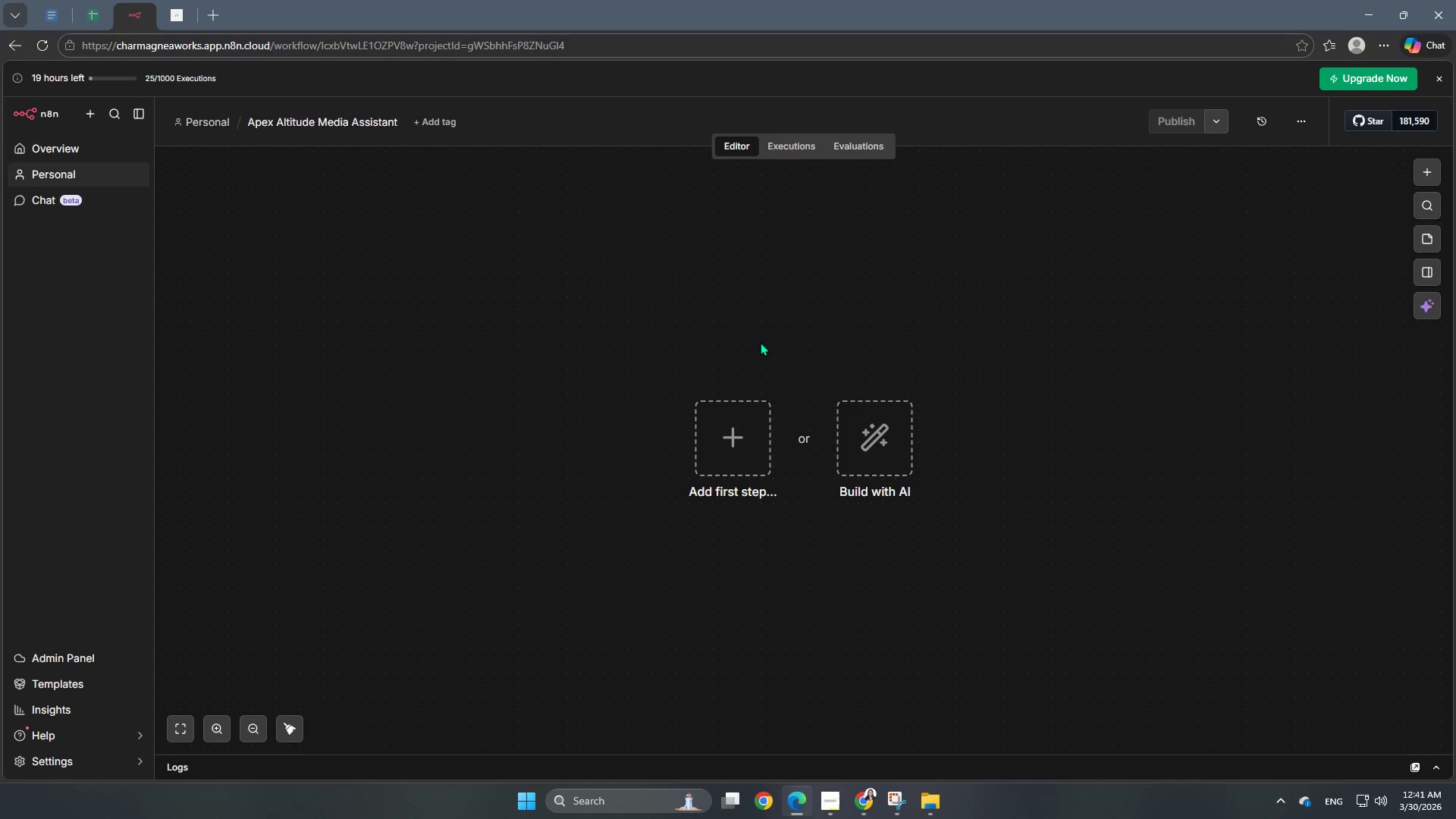 
left_click([210, 11])
 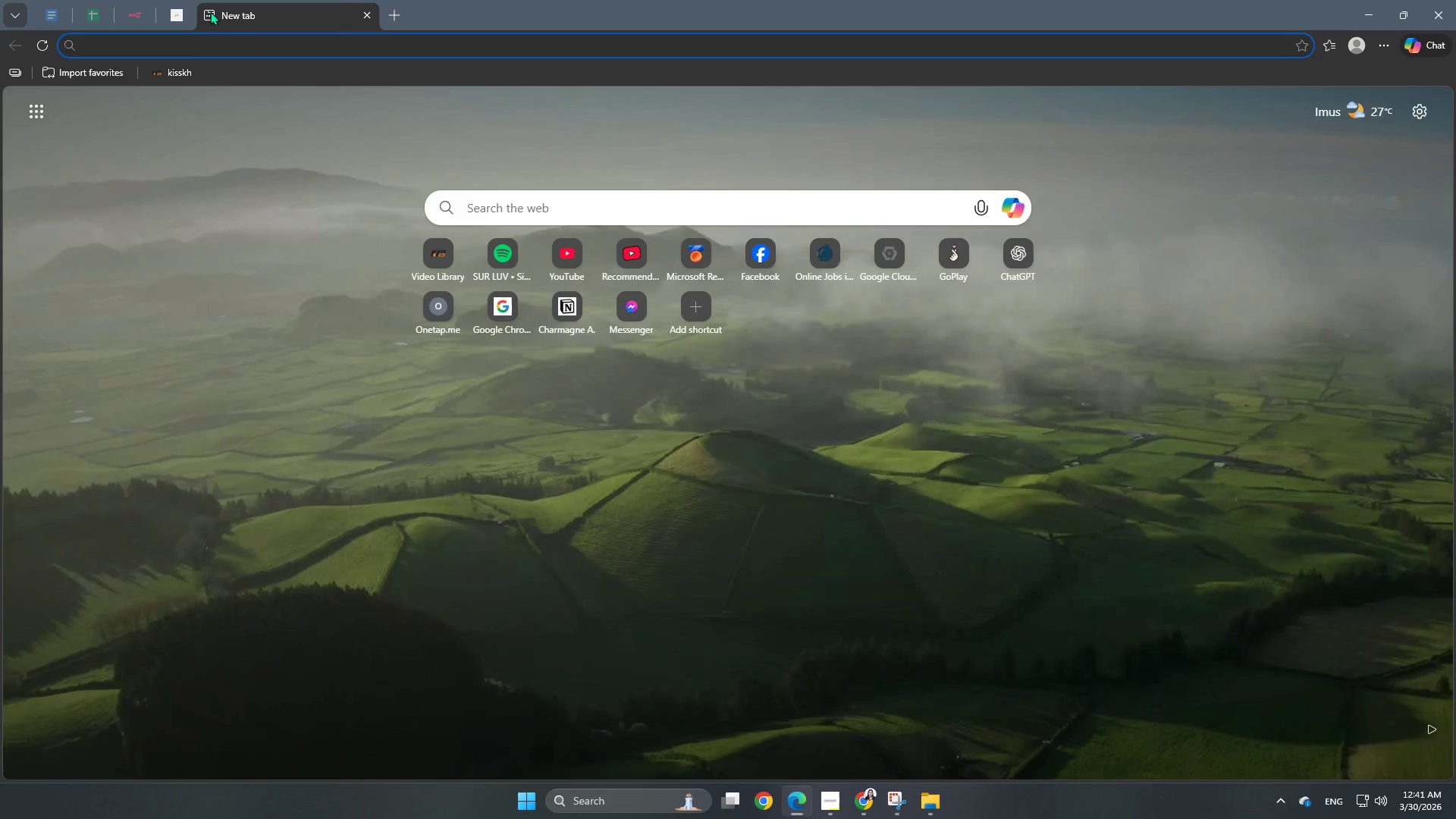 
type(slack)
 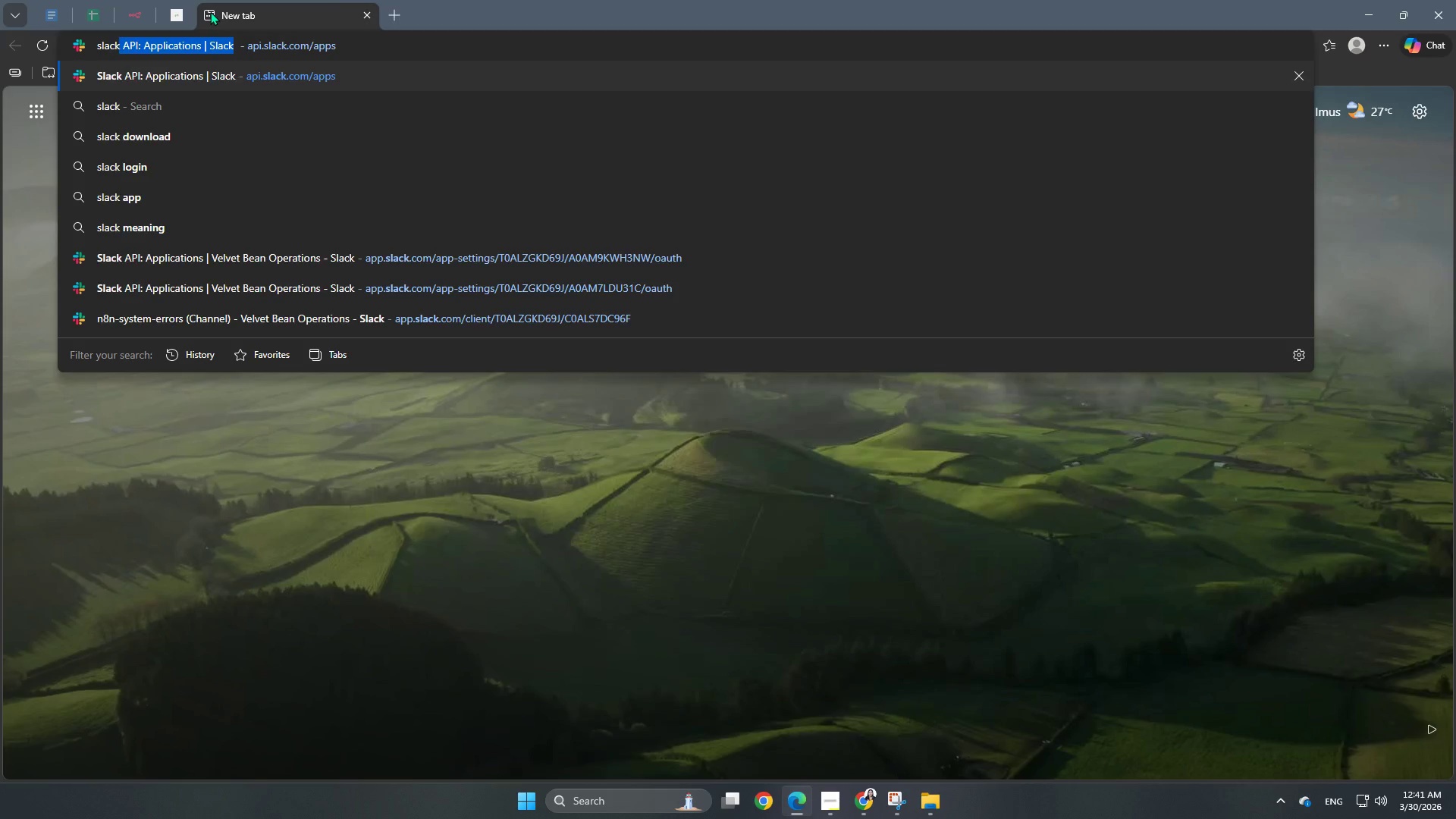 
key(Enter)
 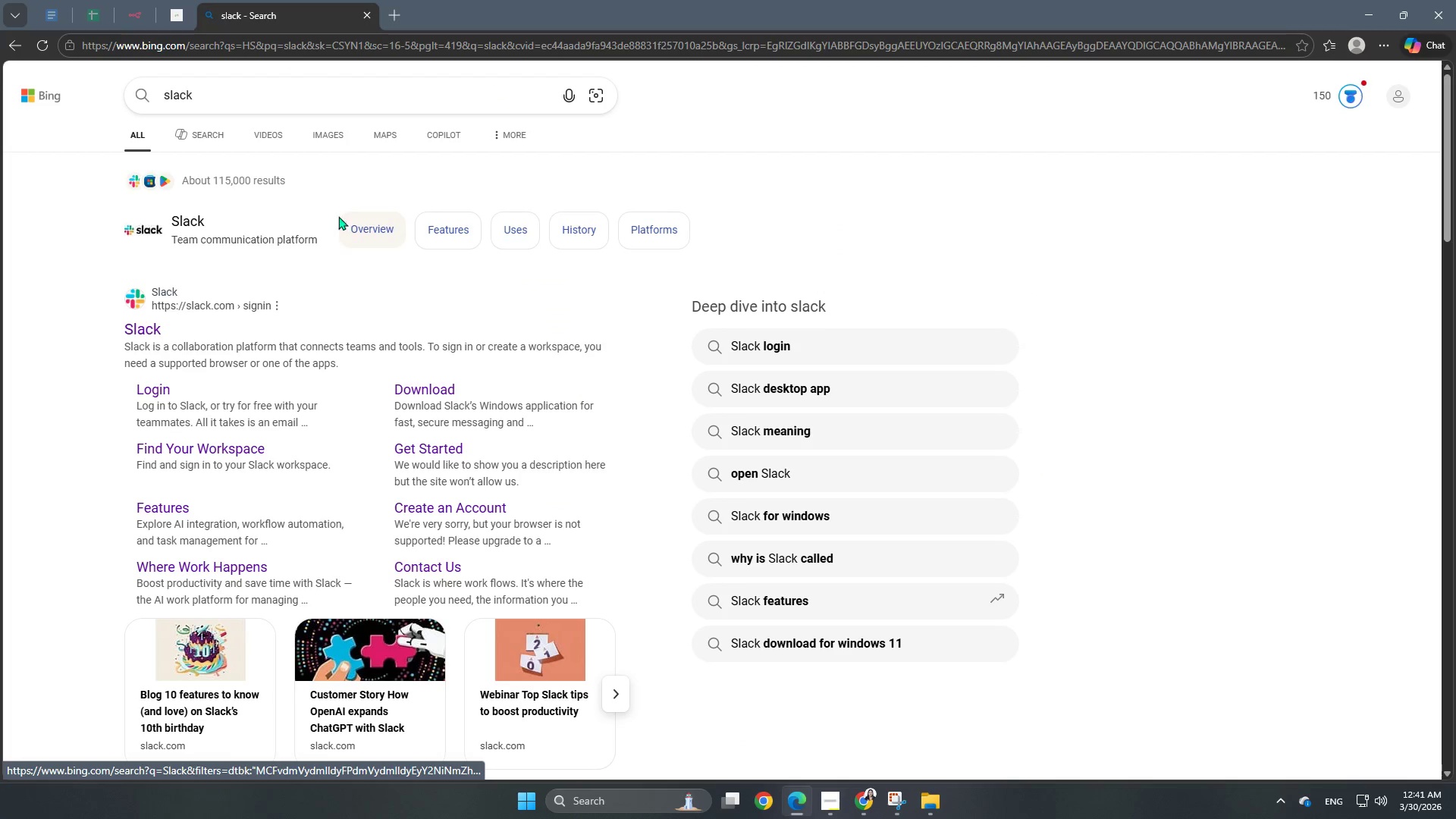 
left_click([141, 323])
 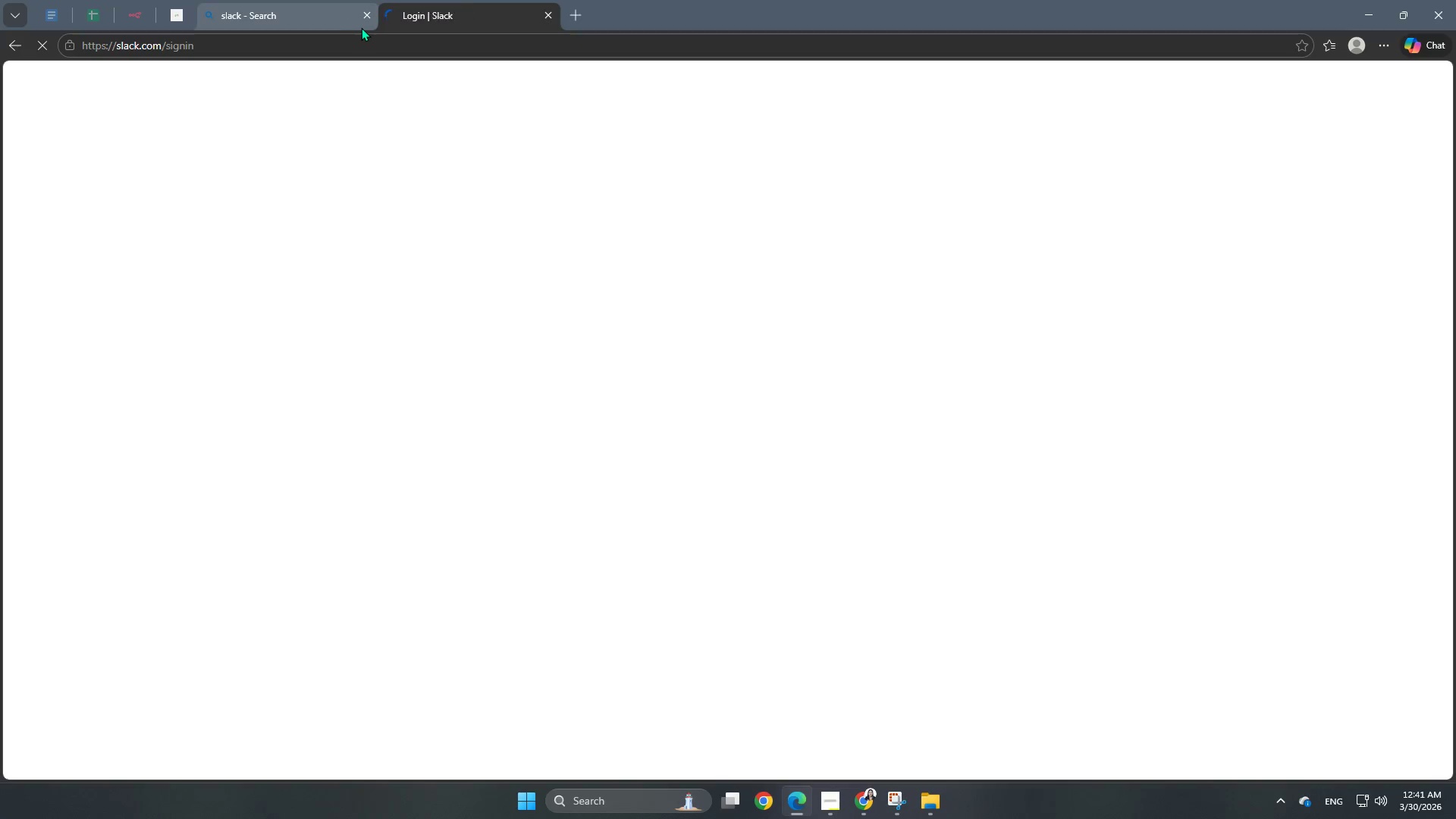 
left_click([366, 18])
 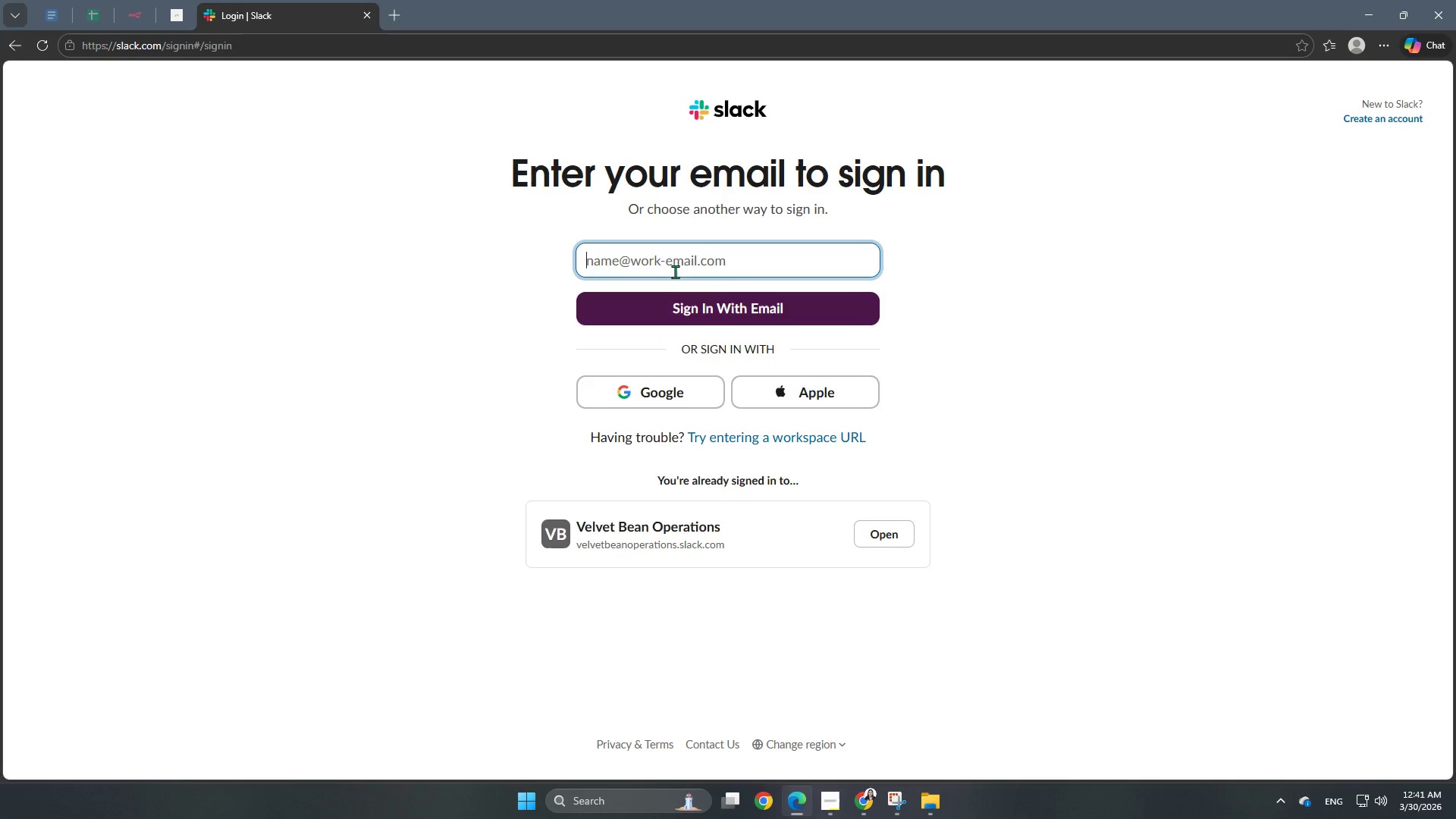 
left_click([662, 386])
 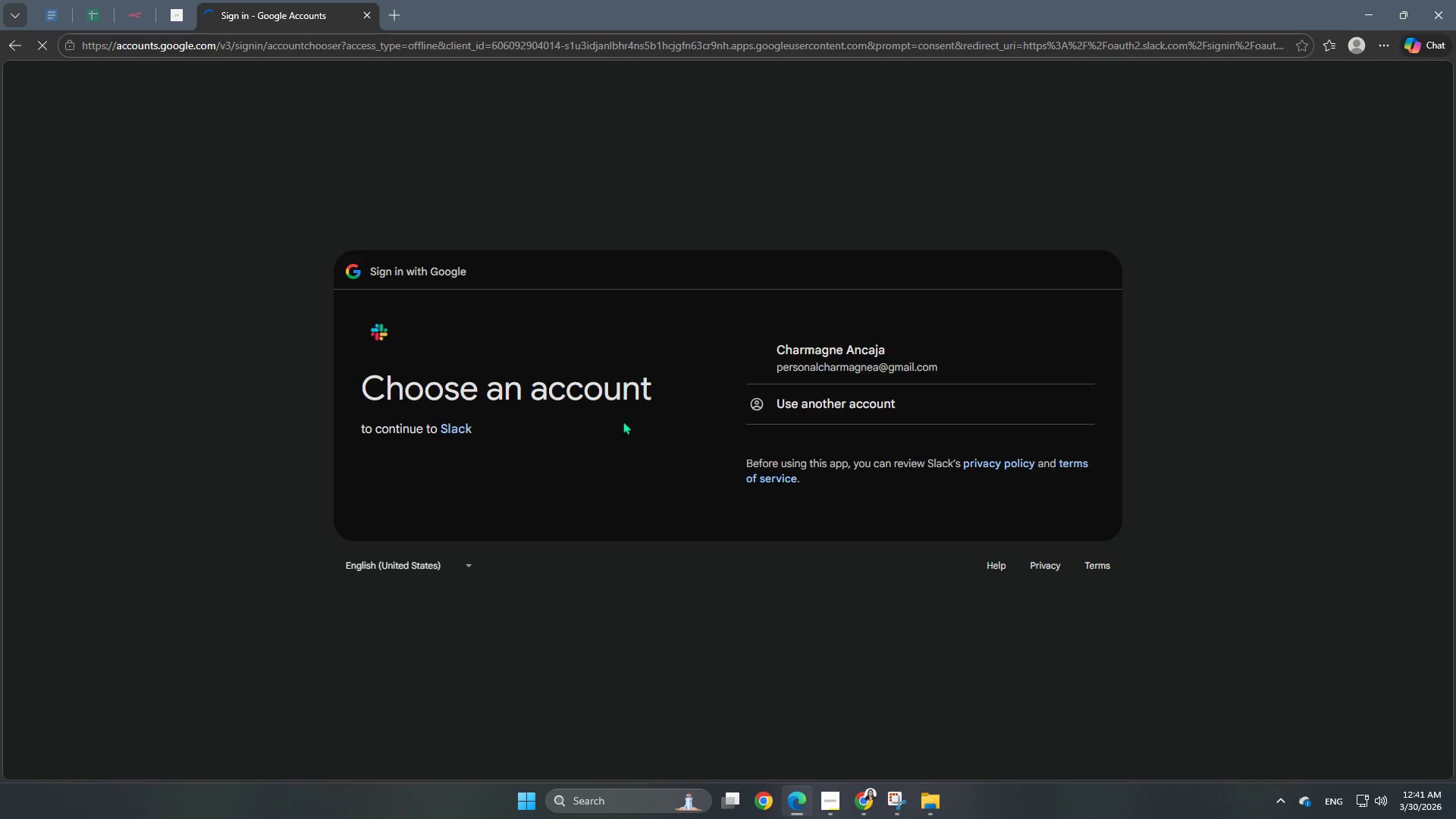 
left_click([859, 362])
 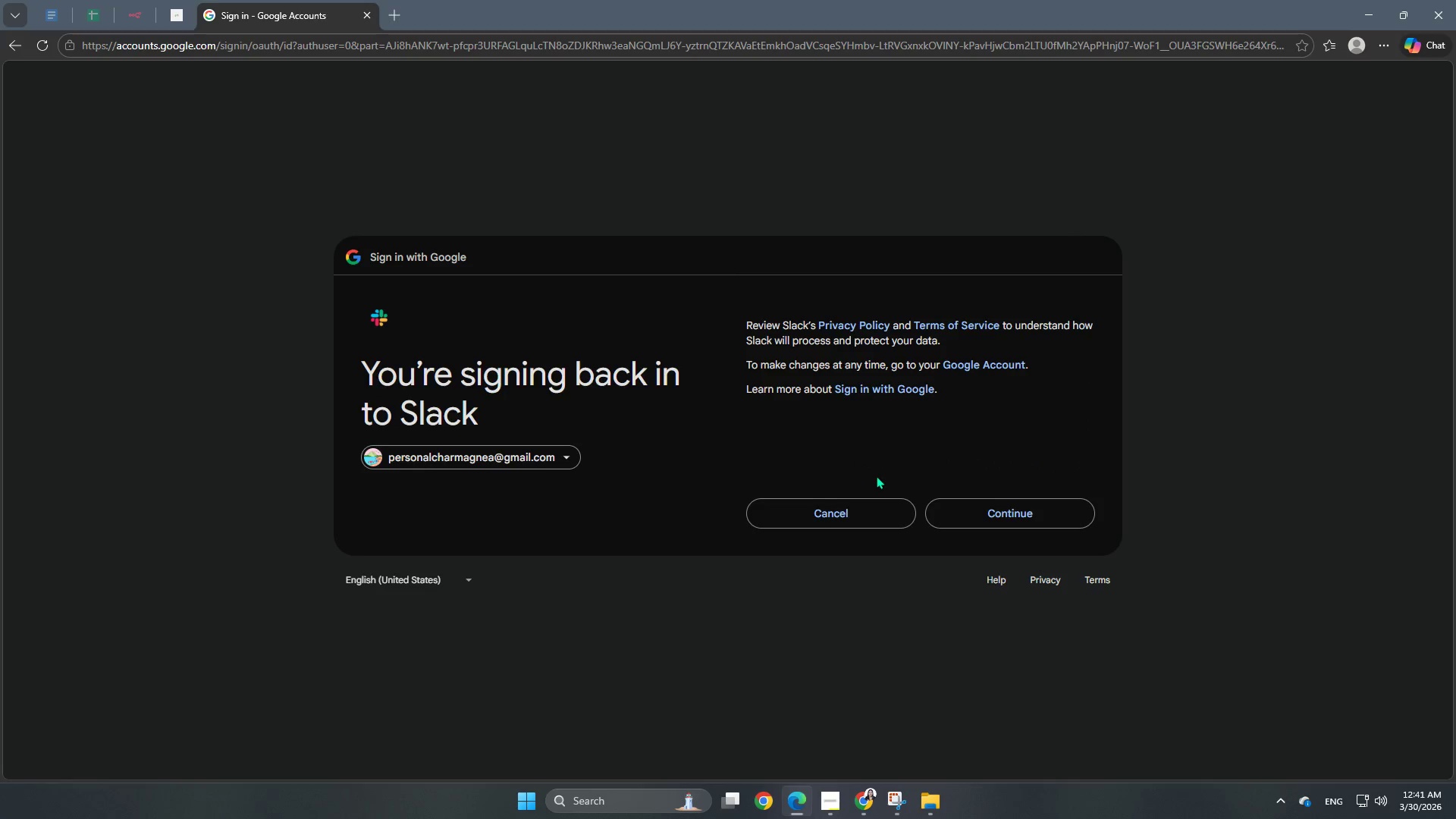 
left_click([984, 508])
 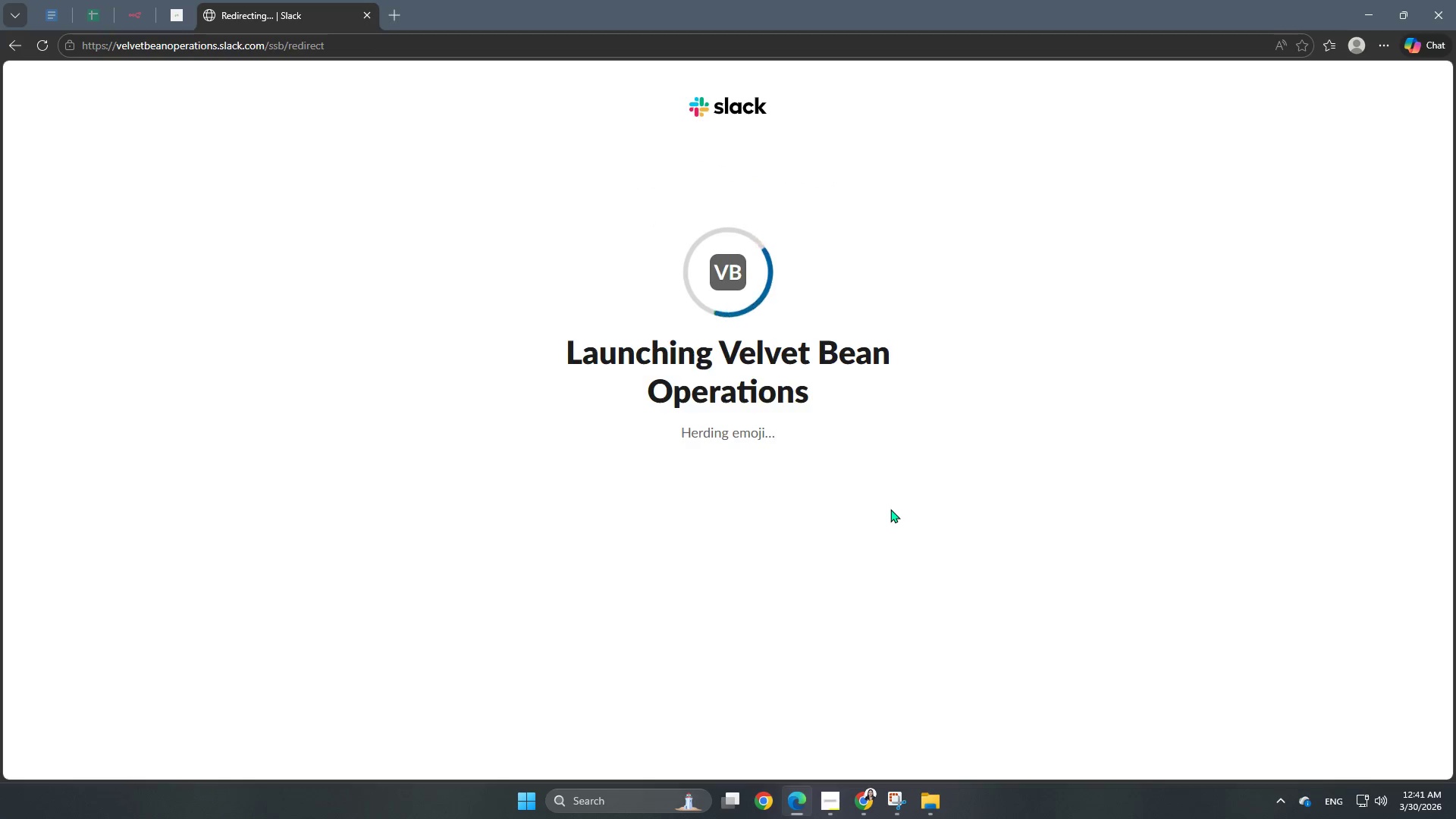 
wait(9.88)
 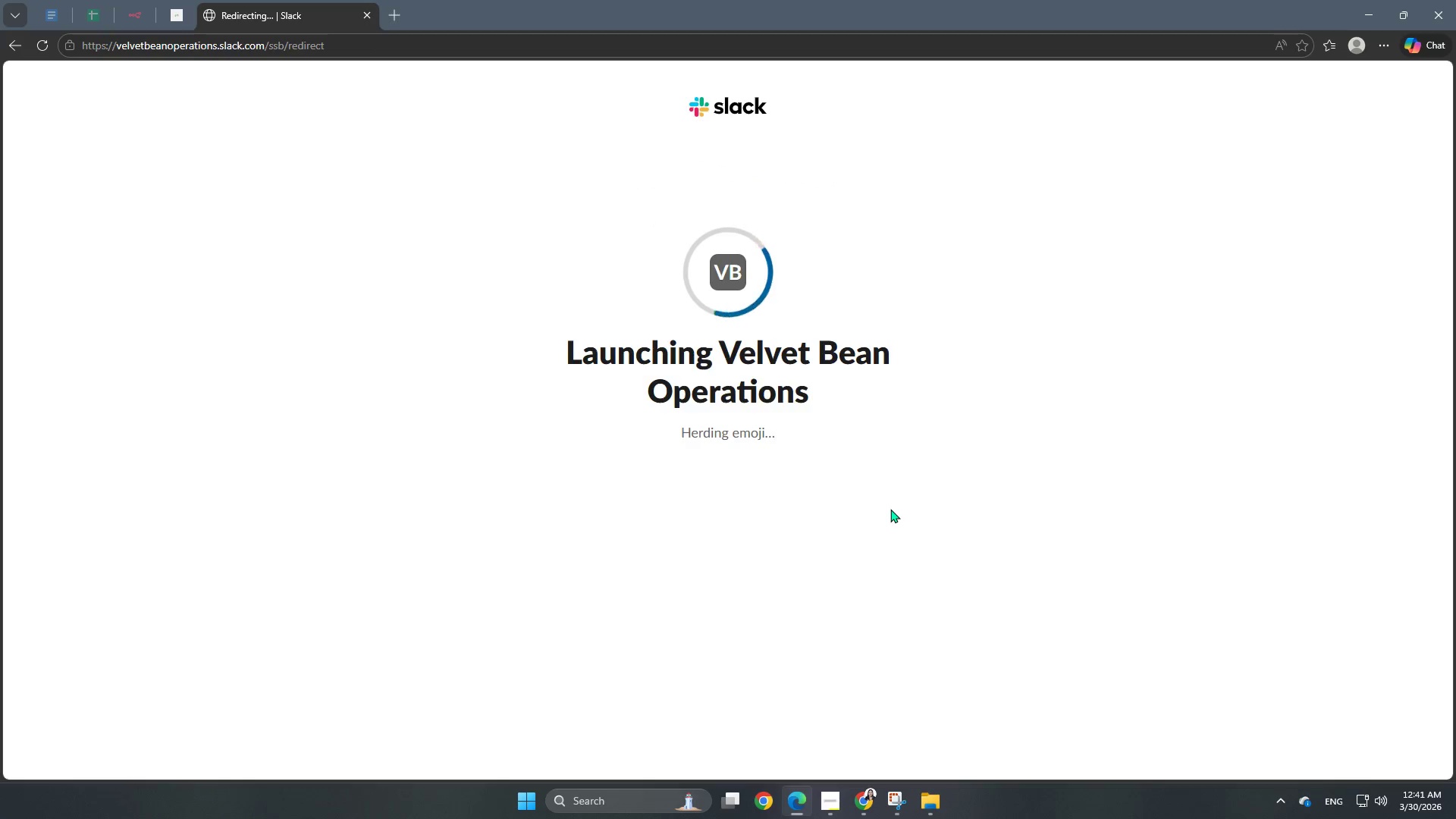 
left_click([803, 460])
 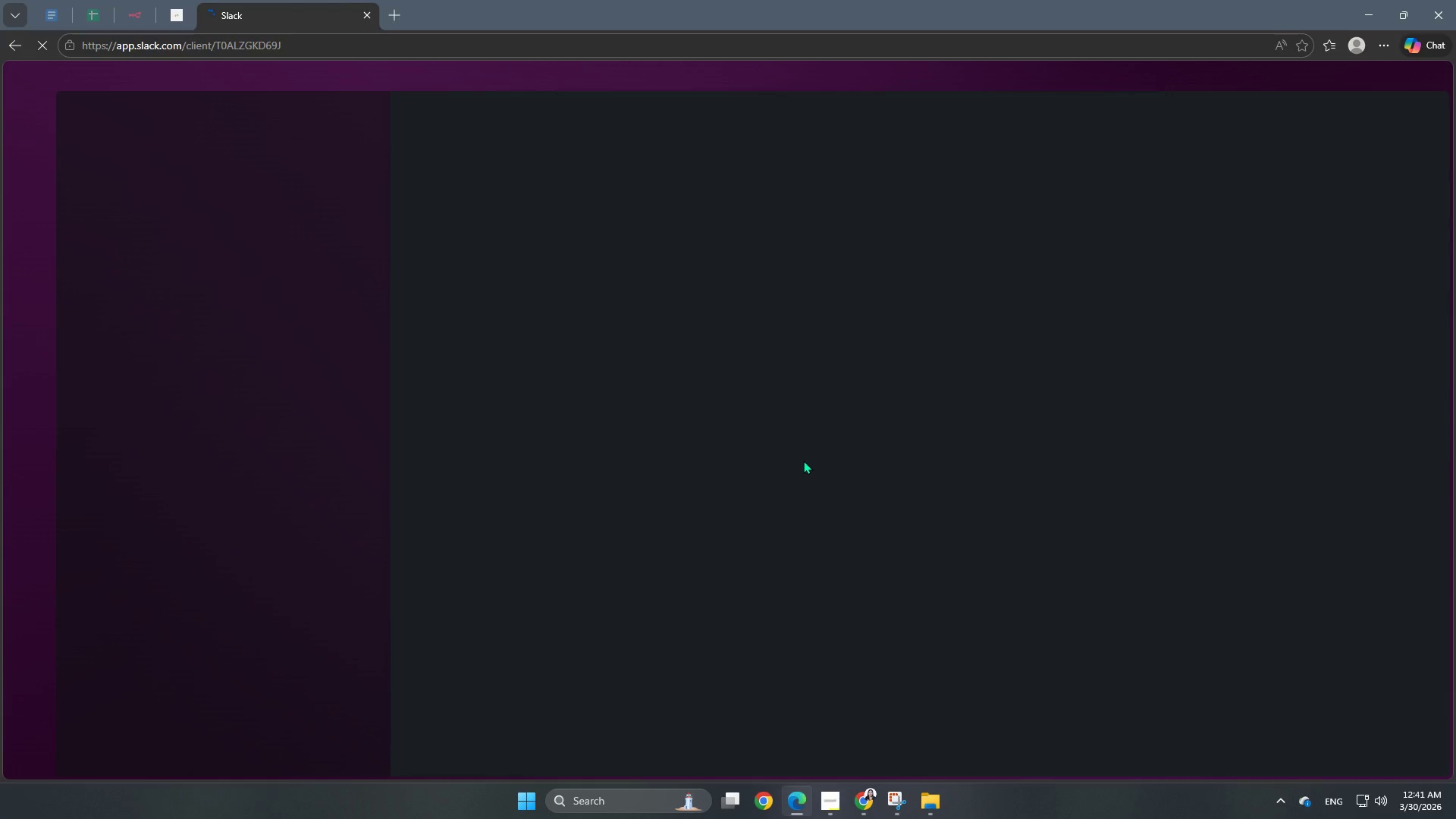 
wait(8.56)
 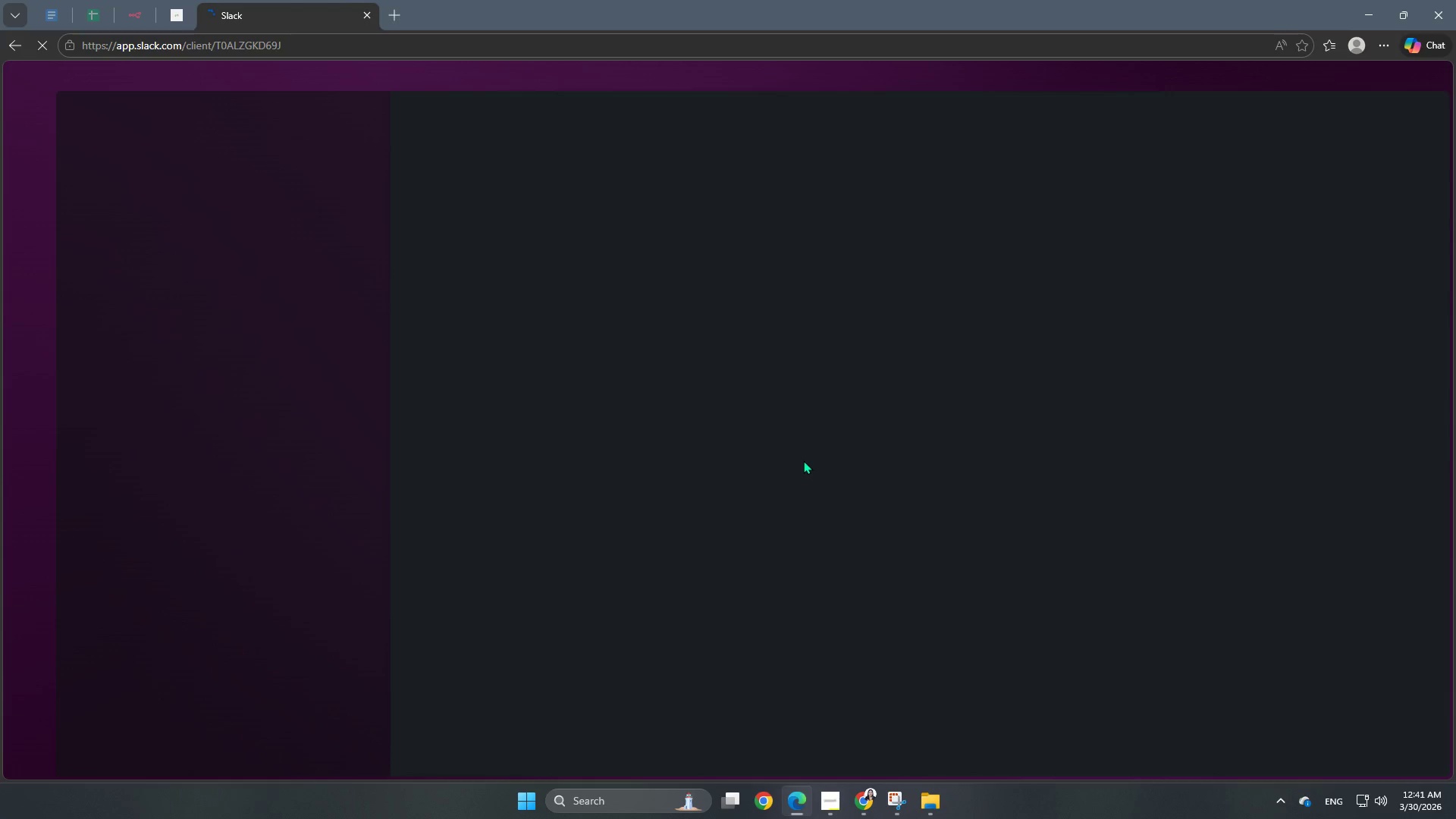 
left_click([140, 115])
 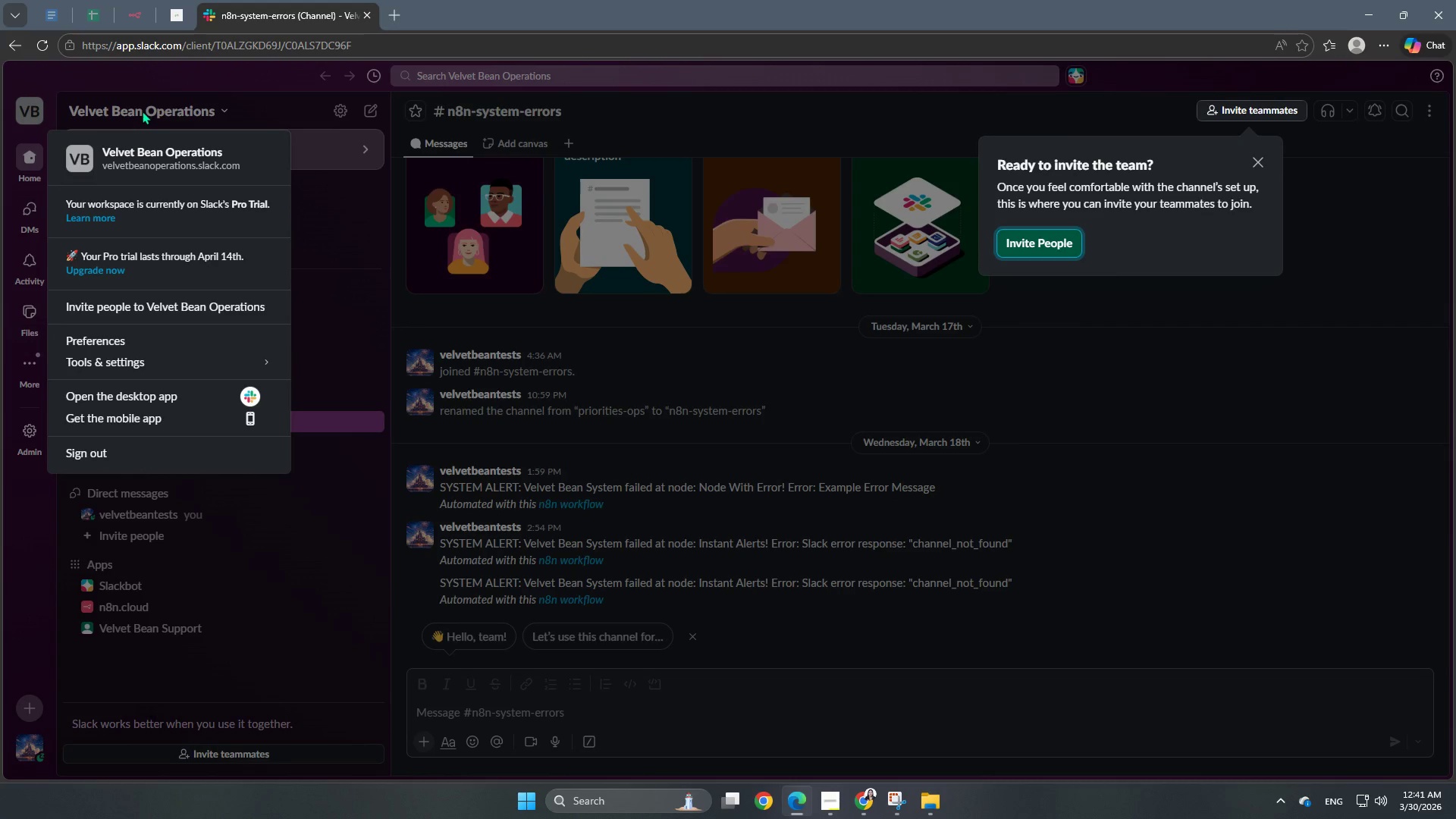 
left_click([142, 104])
 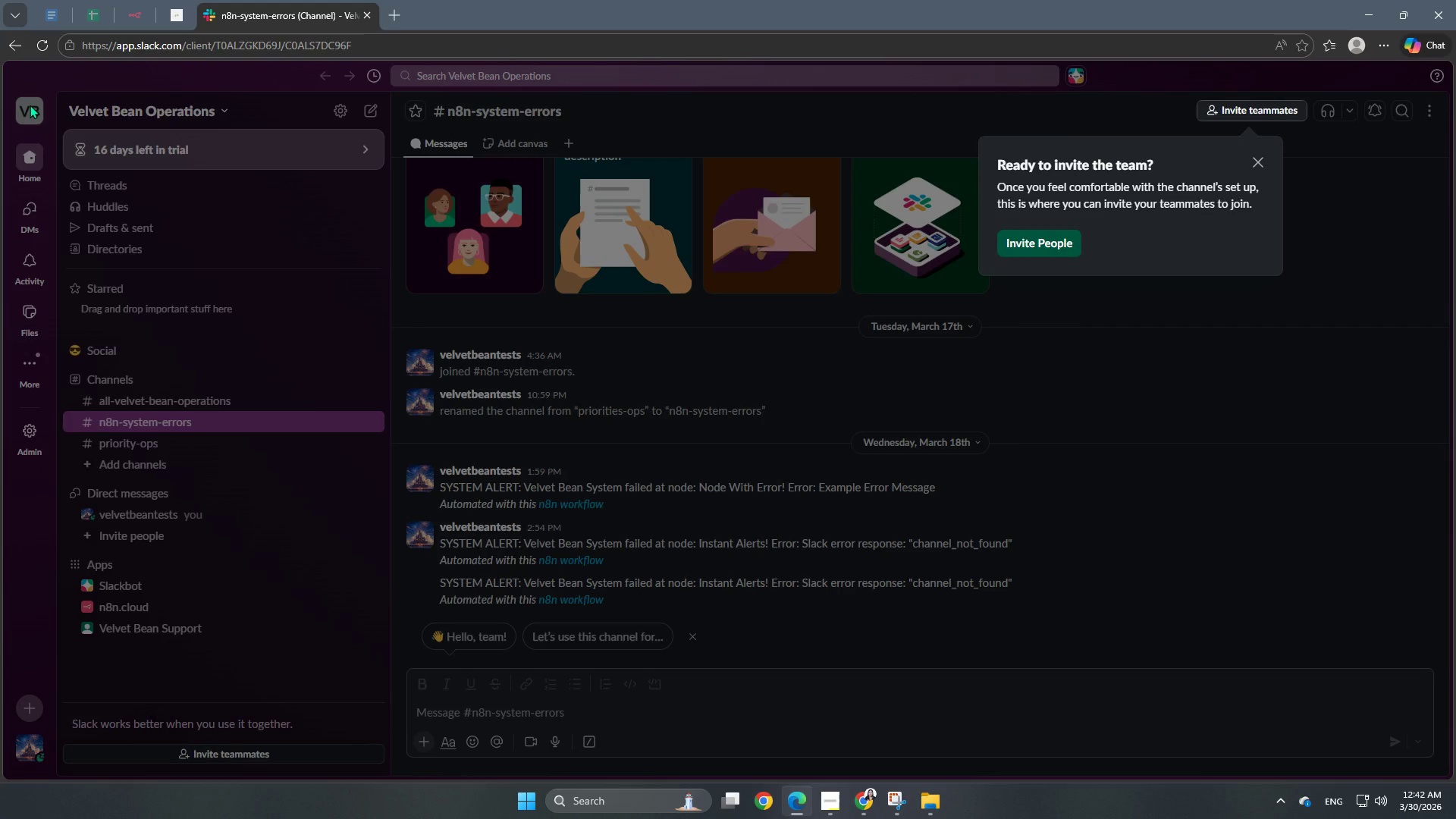 
left_click([30, 105])
 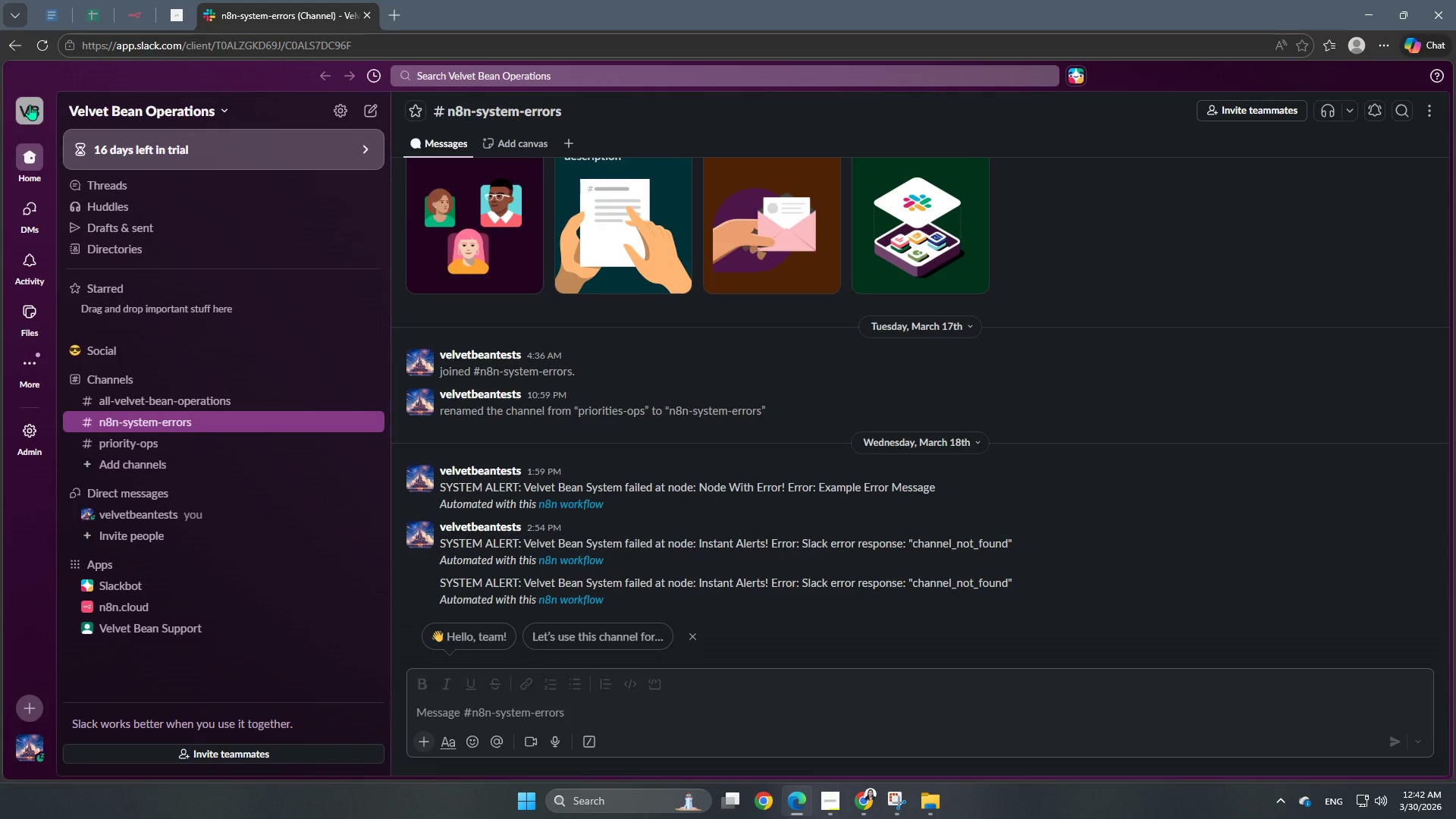 
left_click([30, 105])
 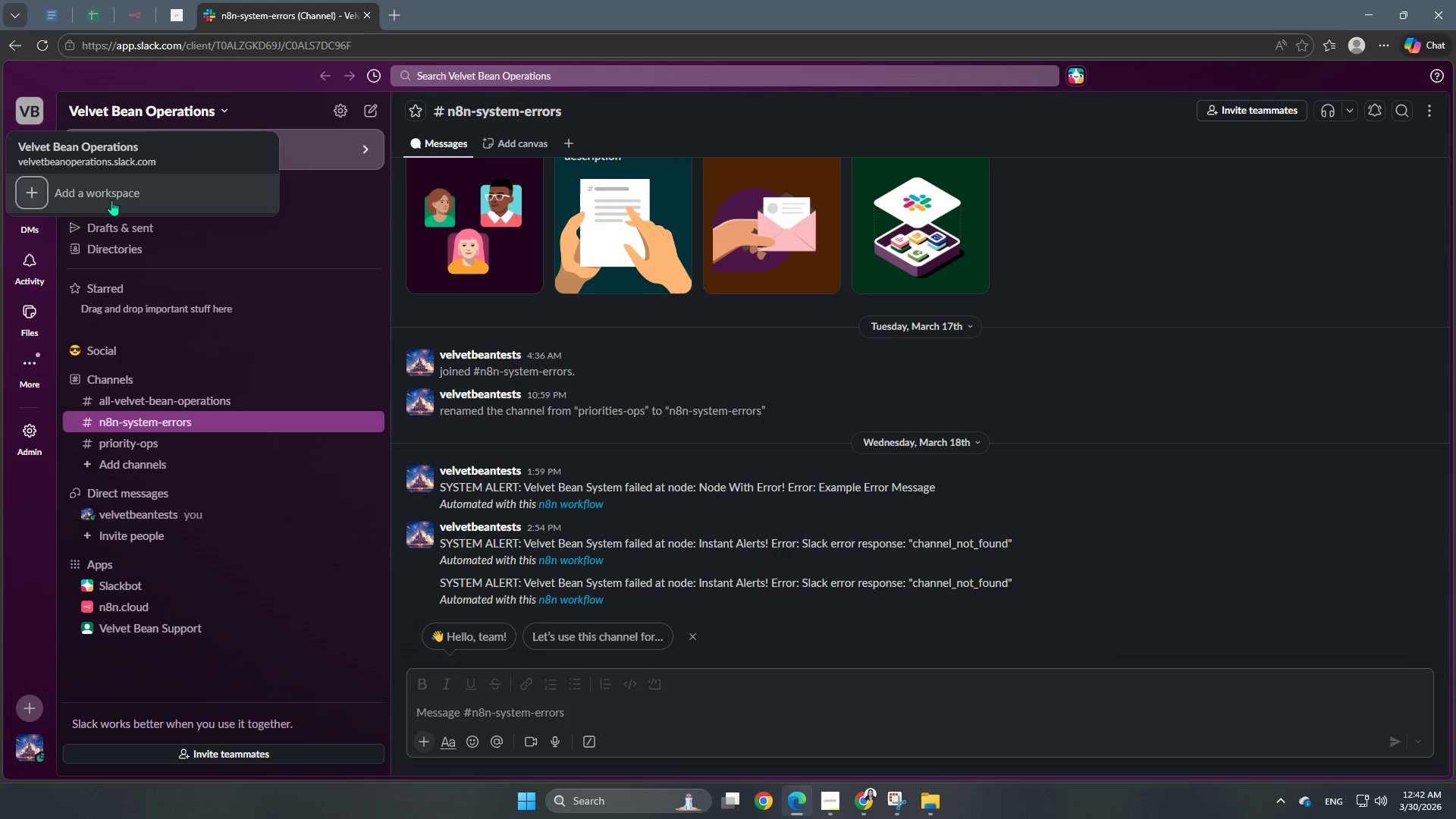 
left_click([113, 198])
 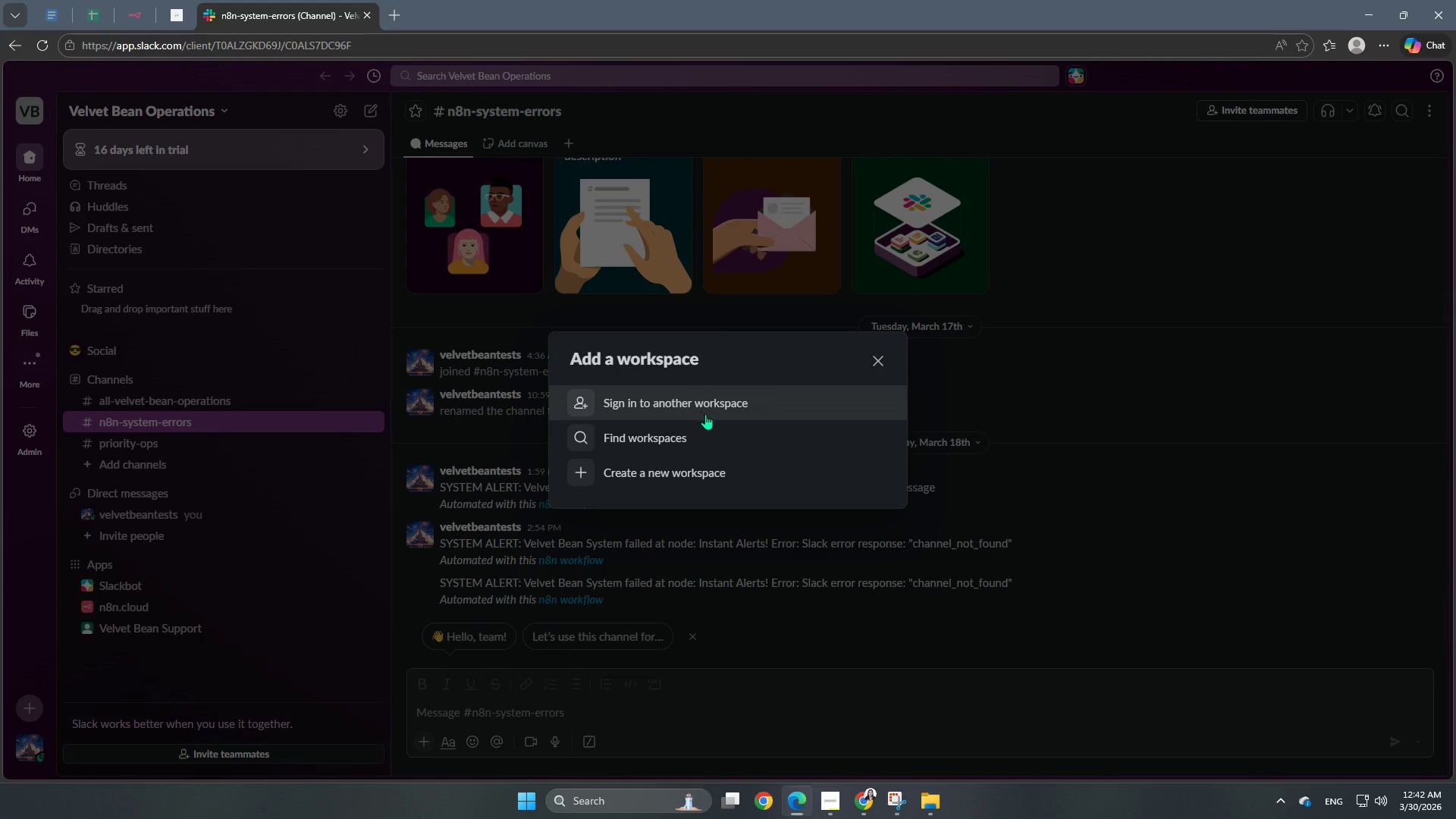 
left_click([708, 460])
 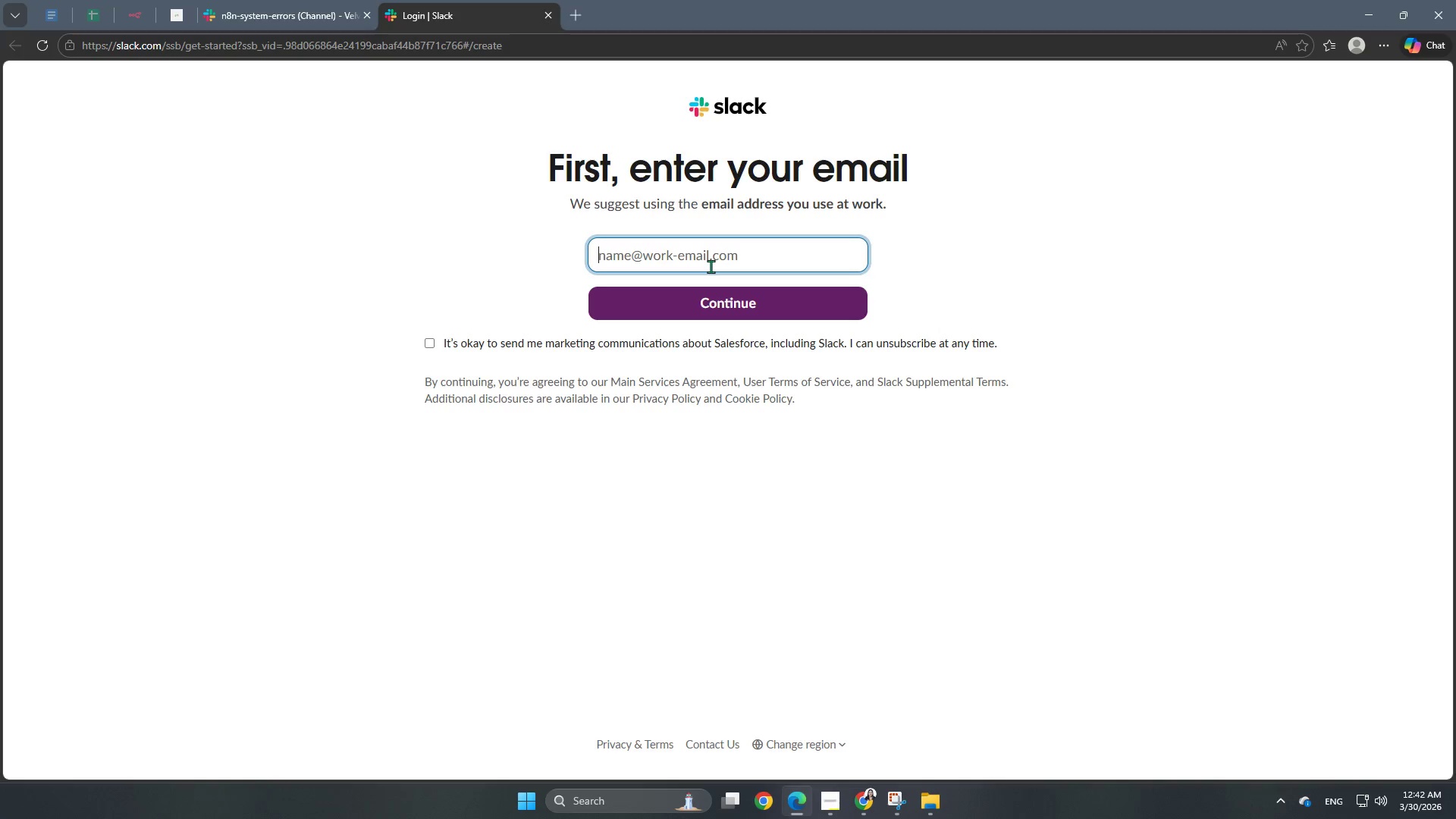 
type(pers)
 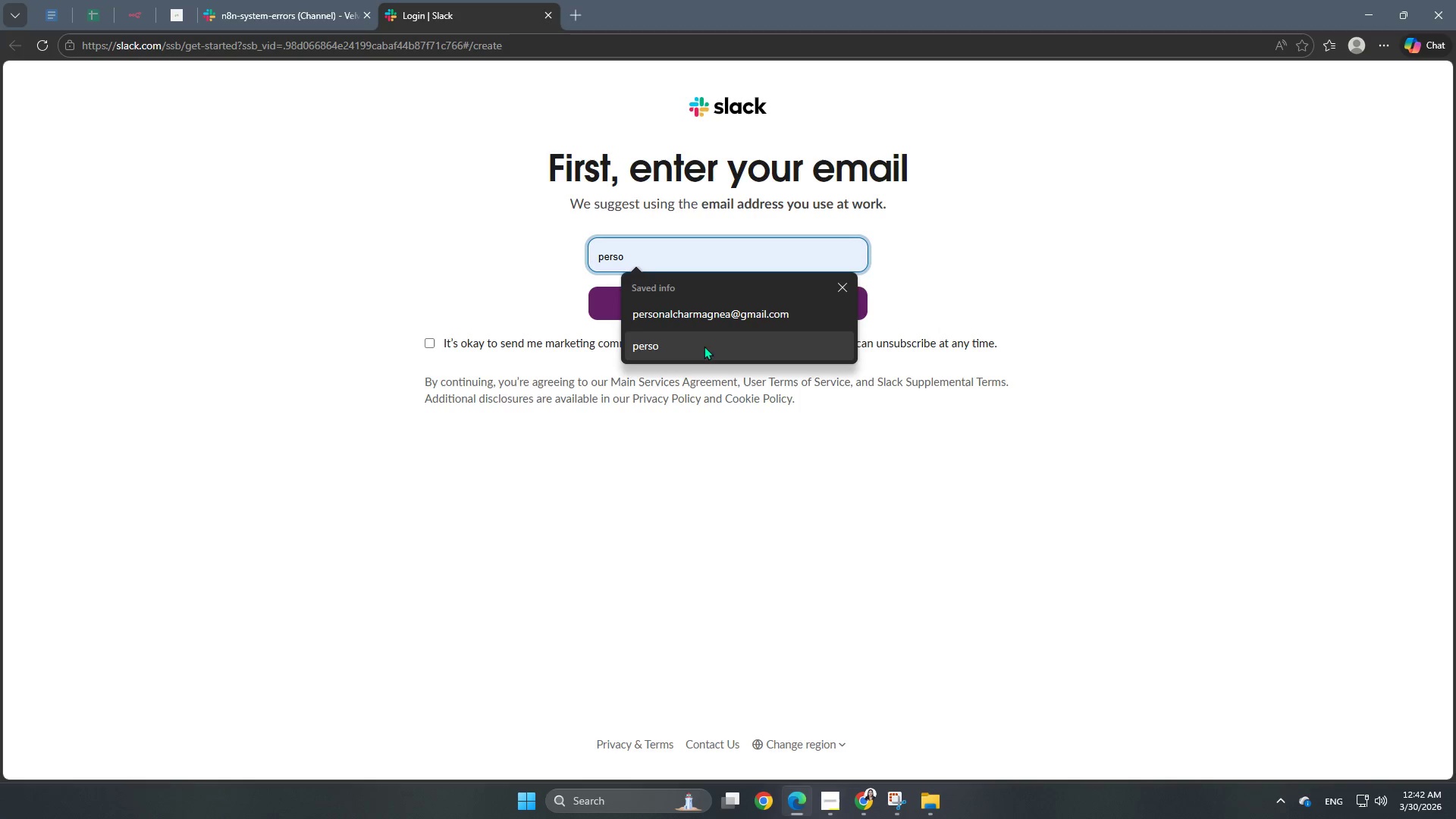 
left_click([720, 323])
 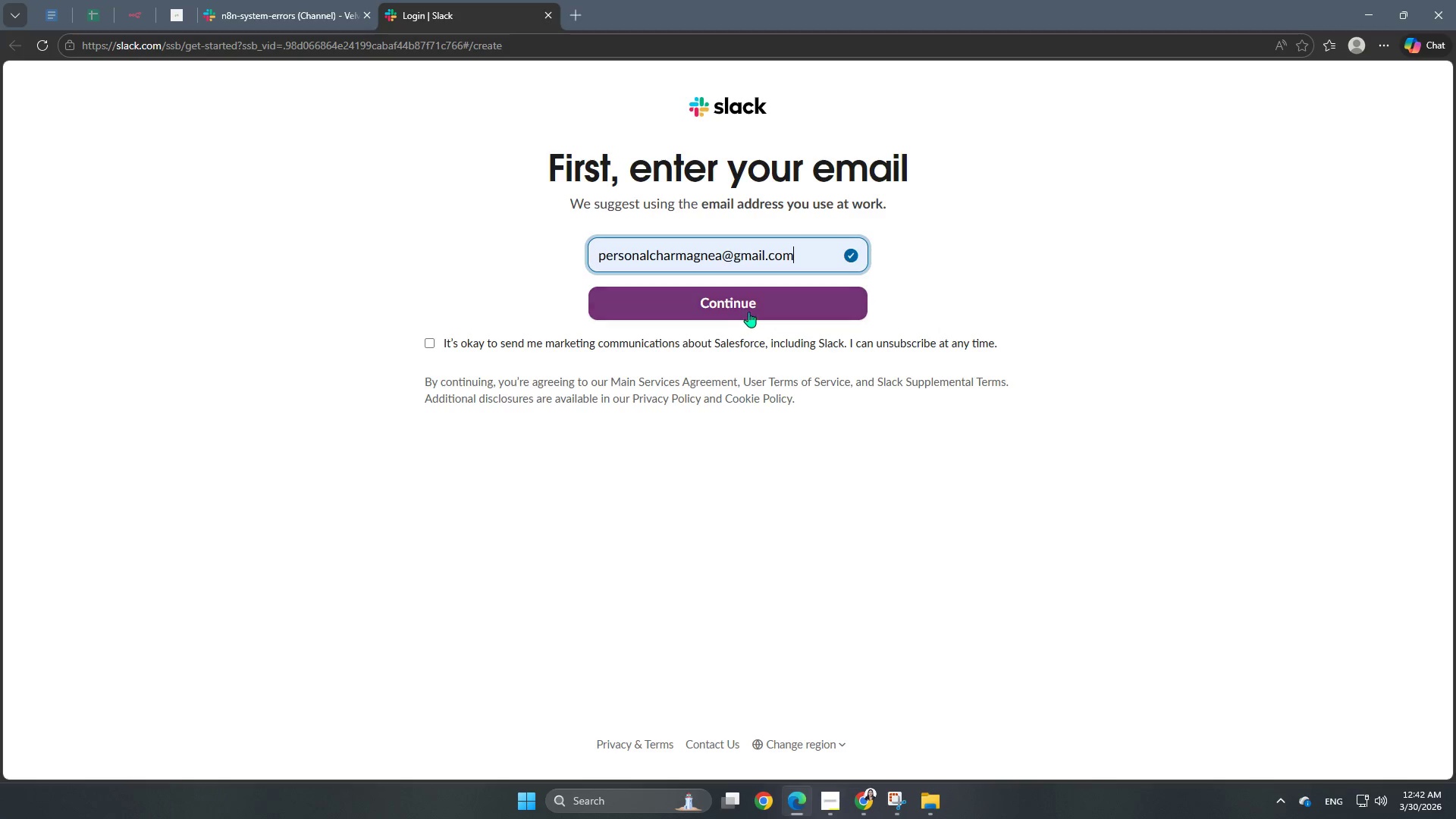 
left_click([749, 312])
 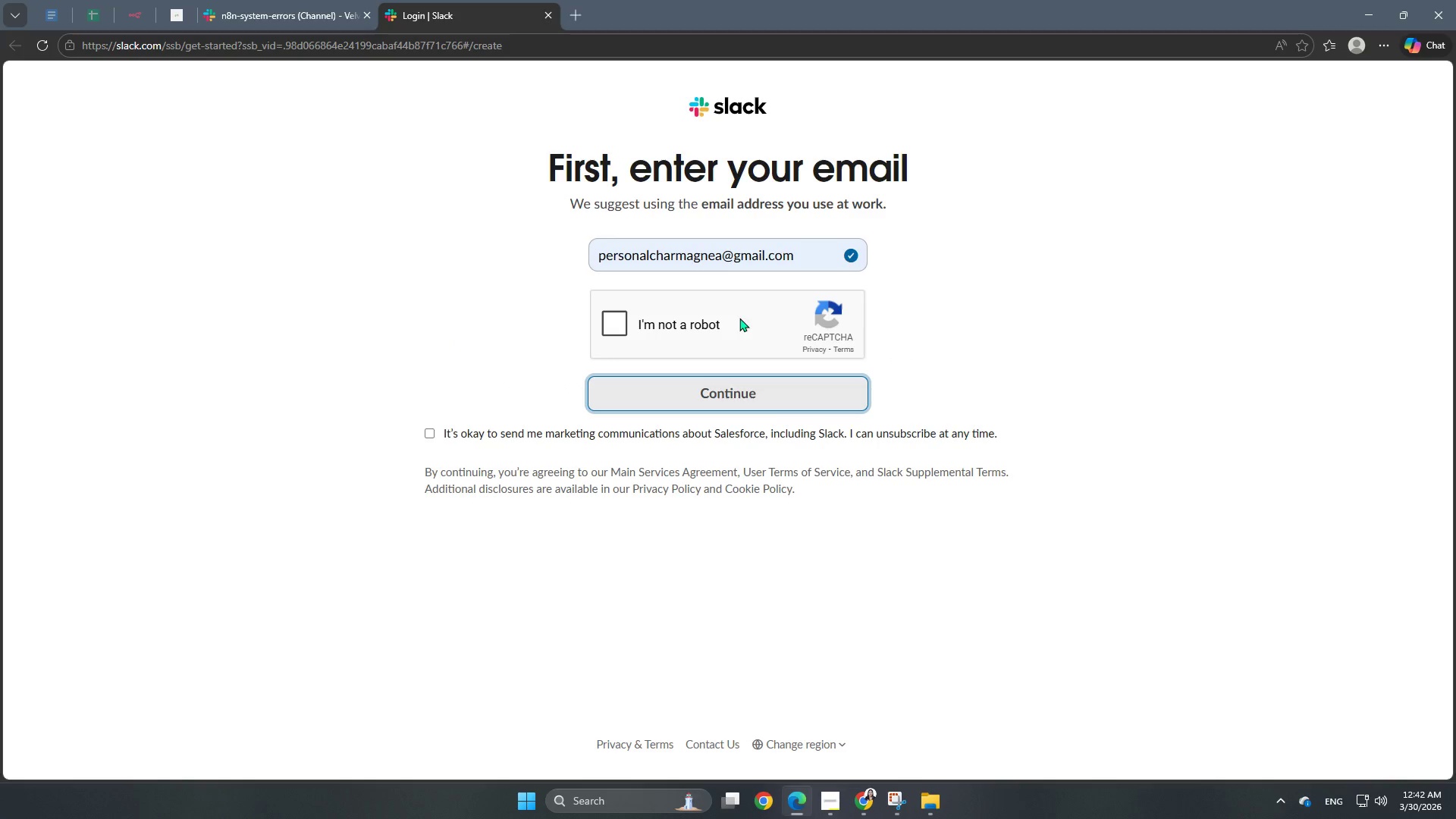 
left_click([620, 322])
 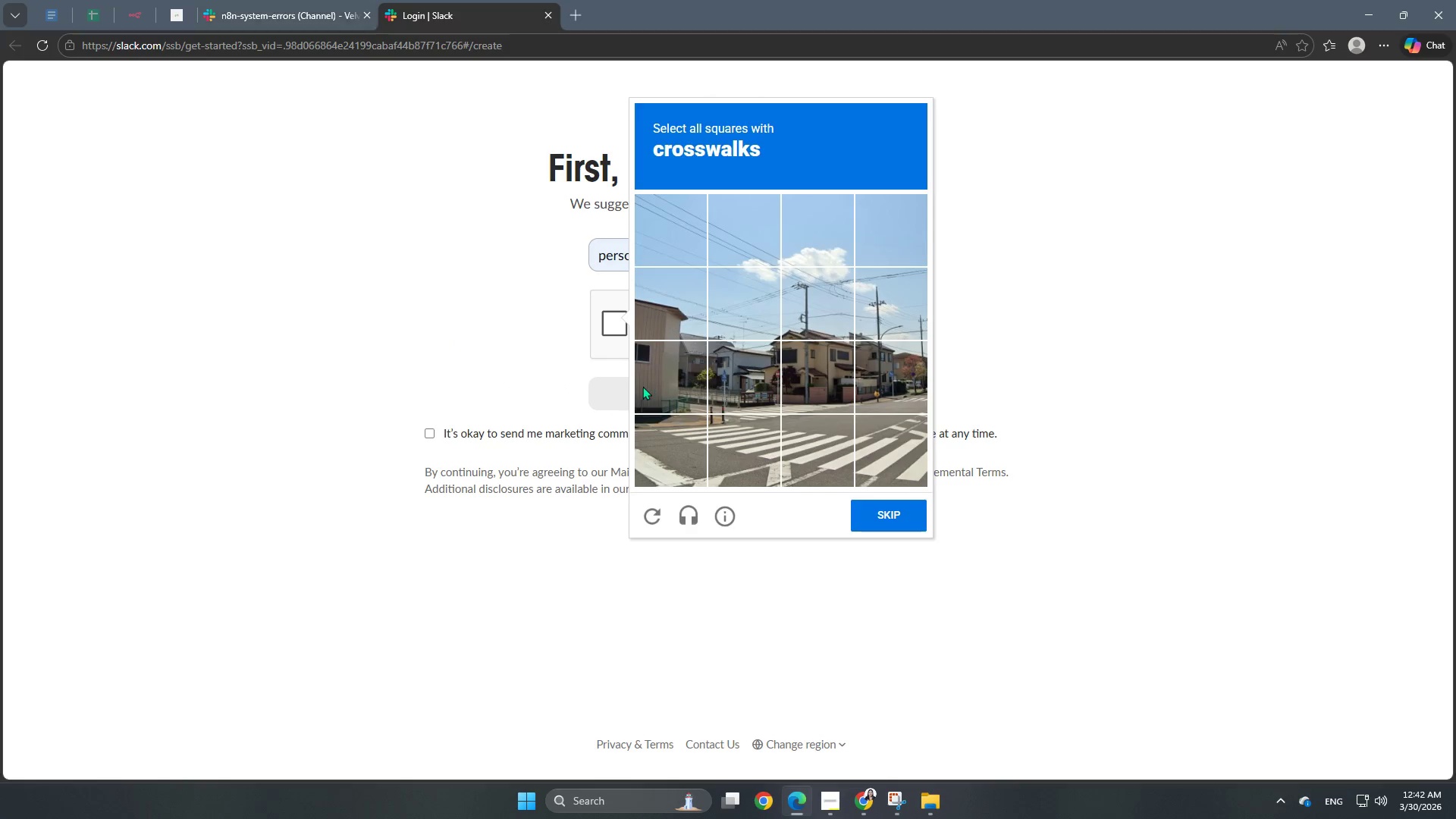 
double_click([848, 455])
 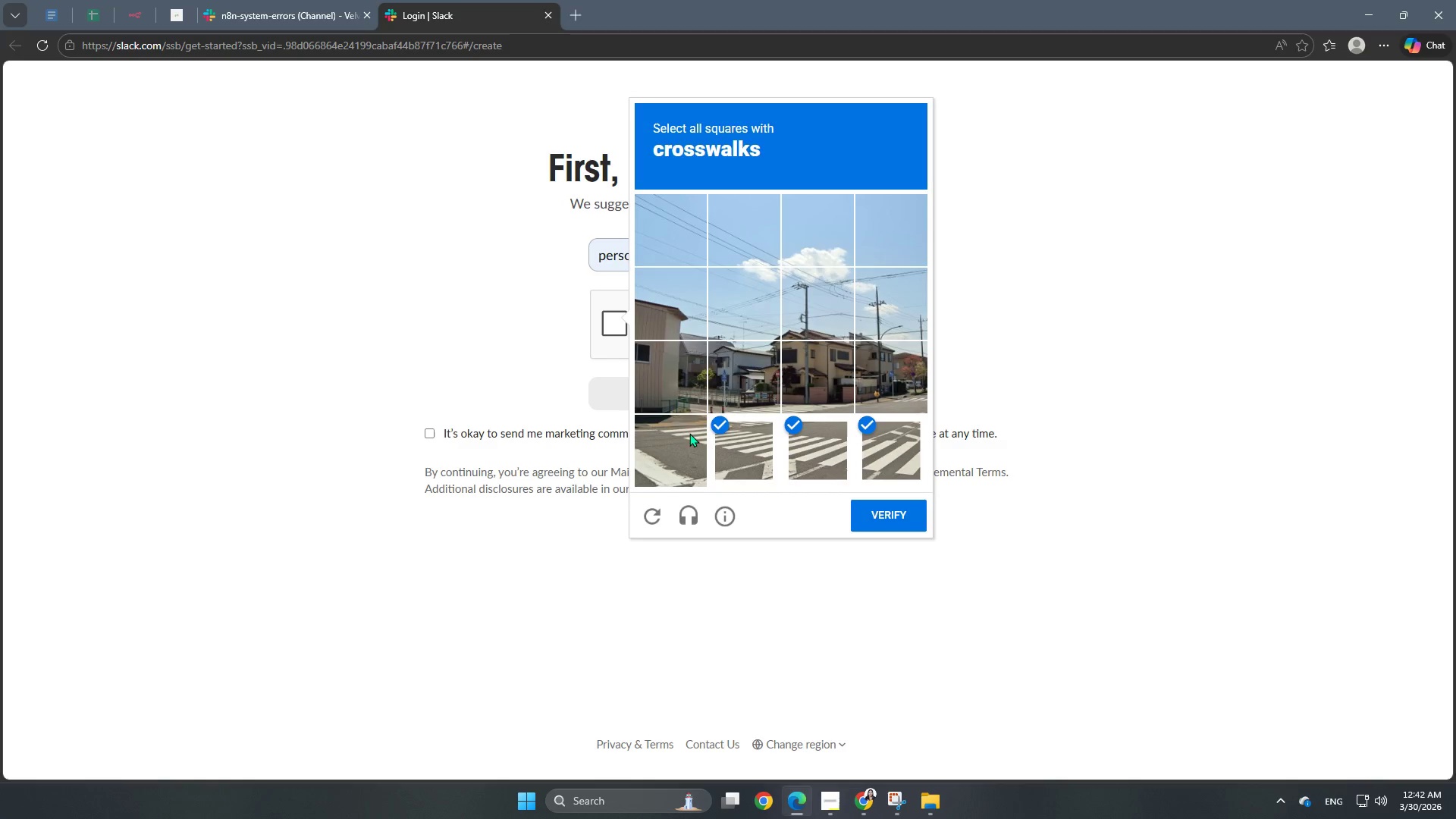 
triple_click([673, 435])
 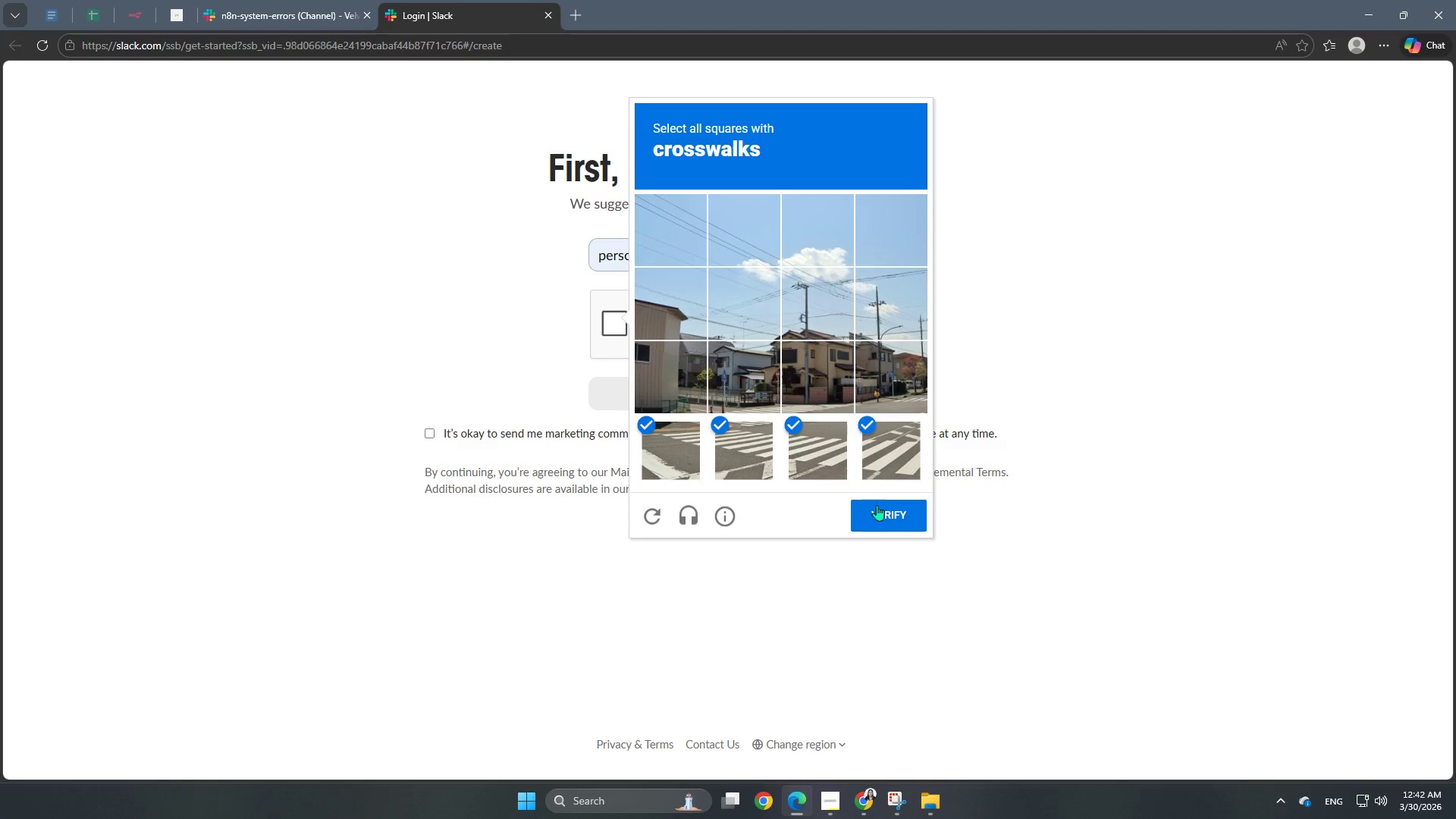 
left_click([879, 507])
 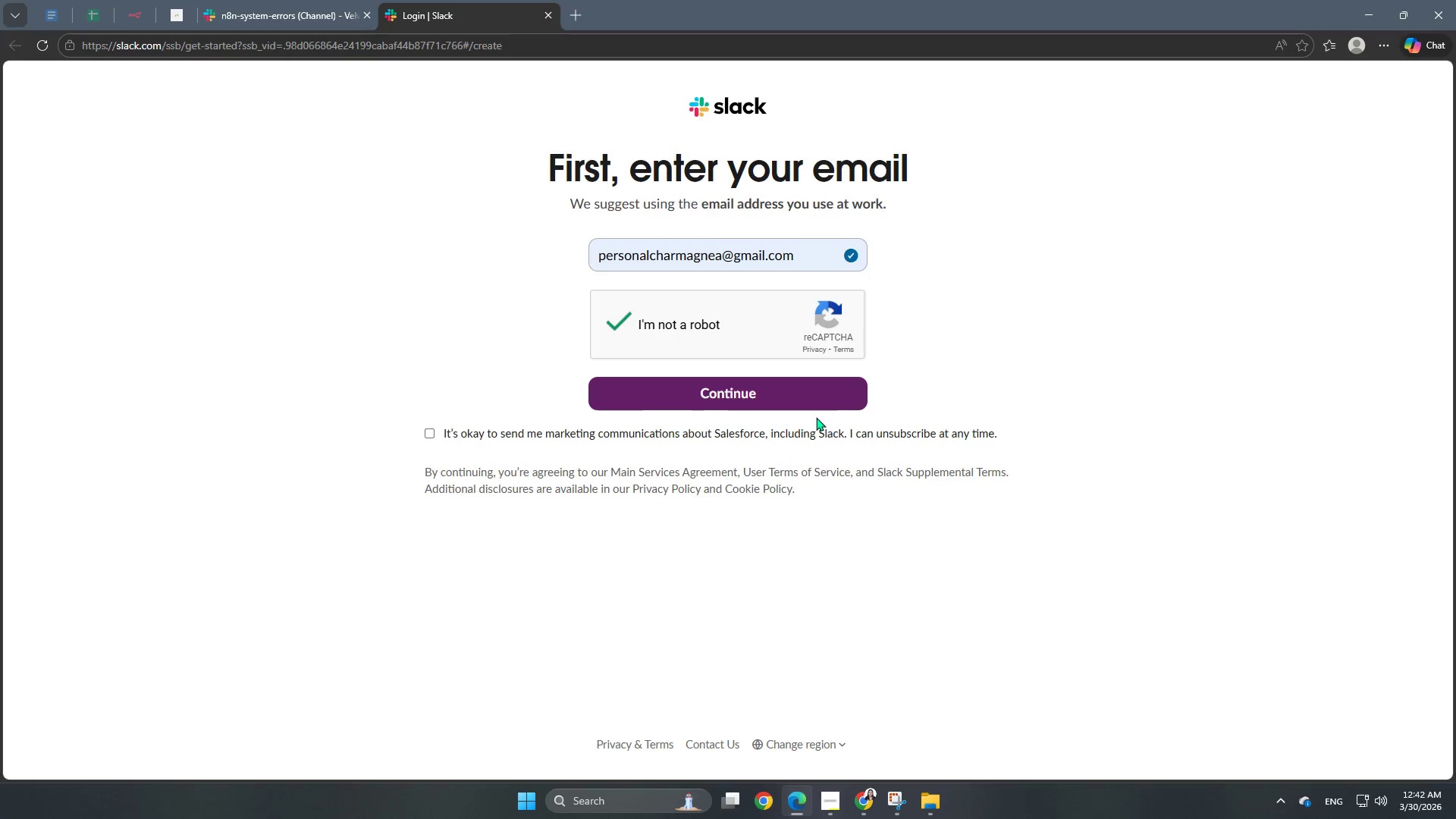 
left_click([794, 390])
 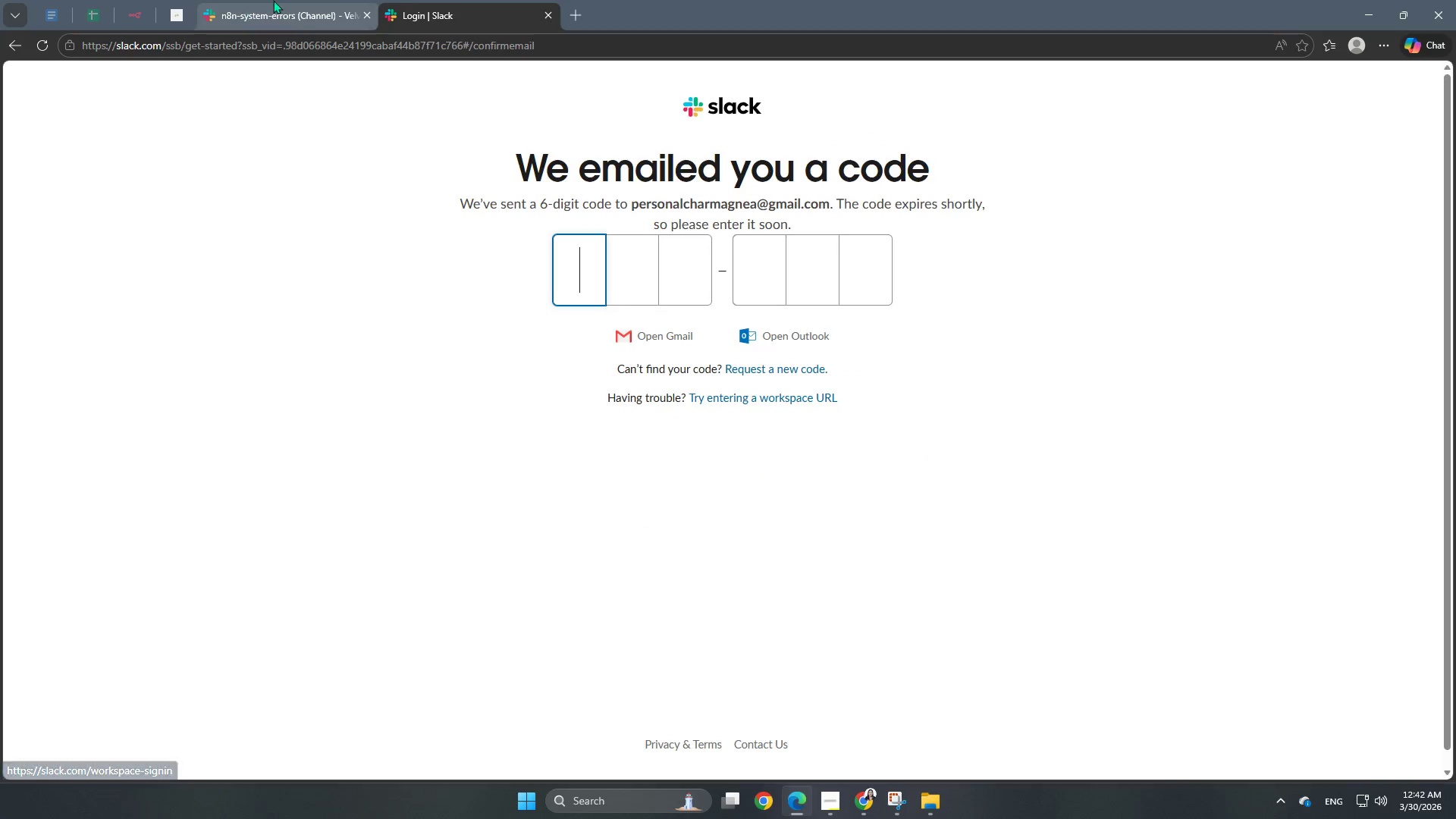 
left_click([582, 14])
 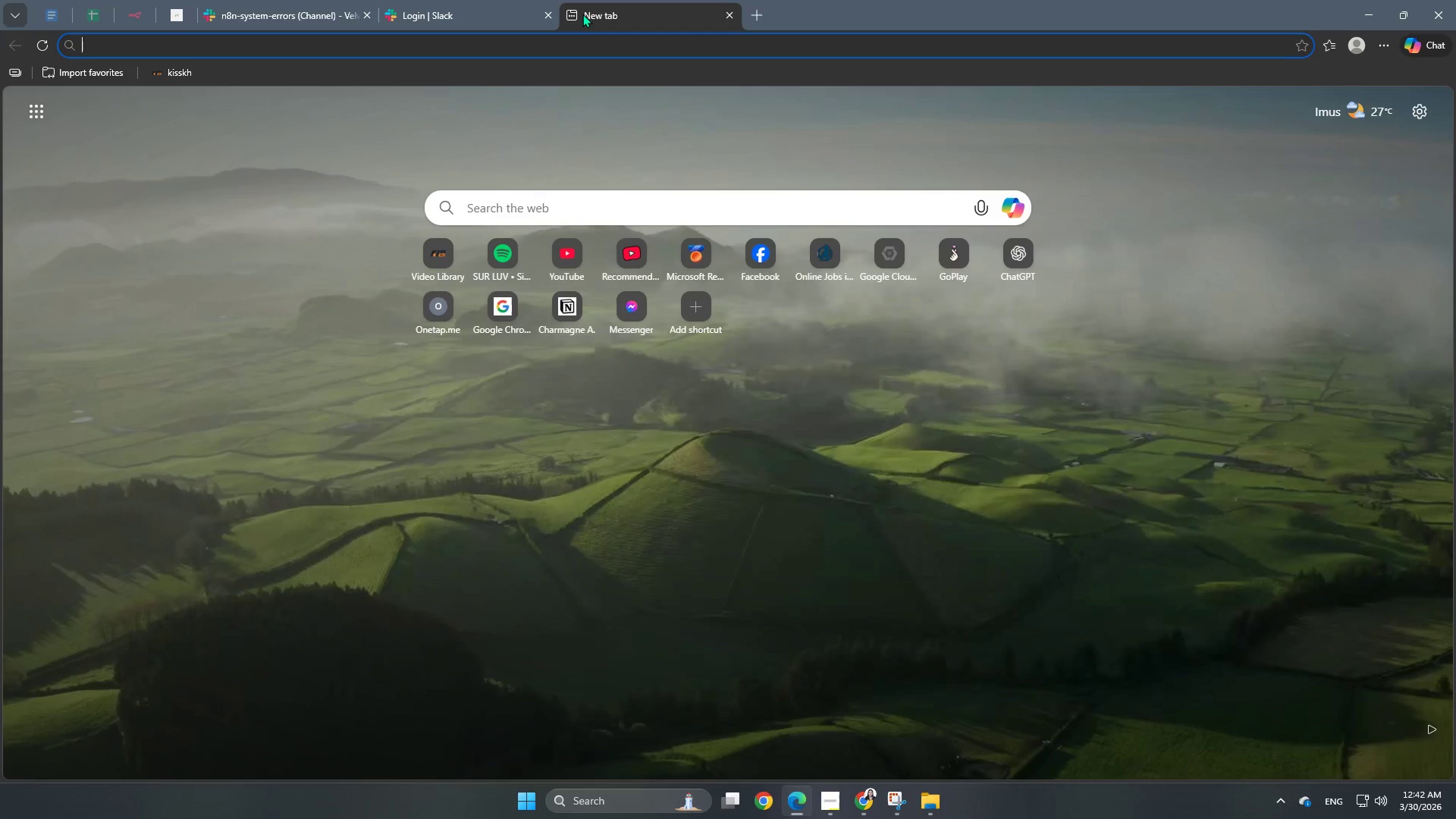 
type(gmail)
 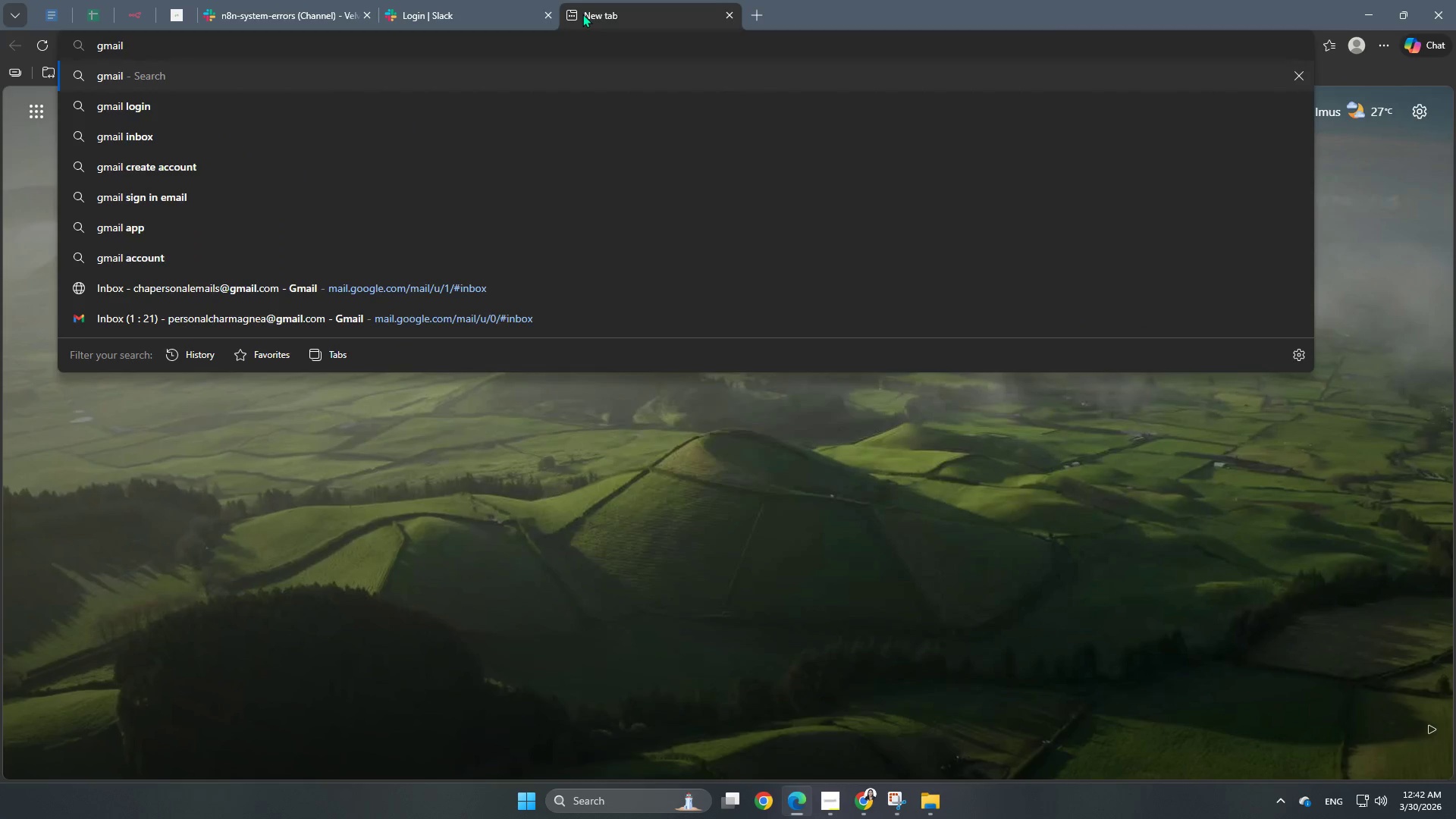 
key(Enter)
 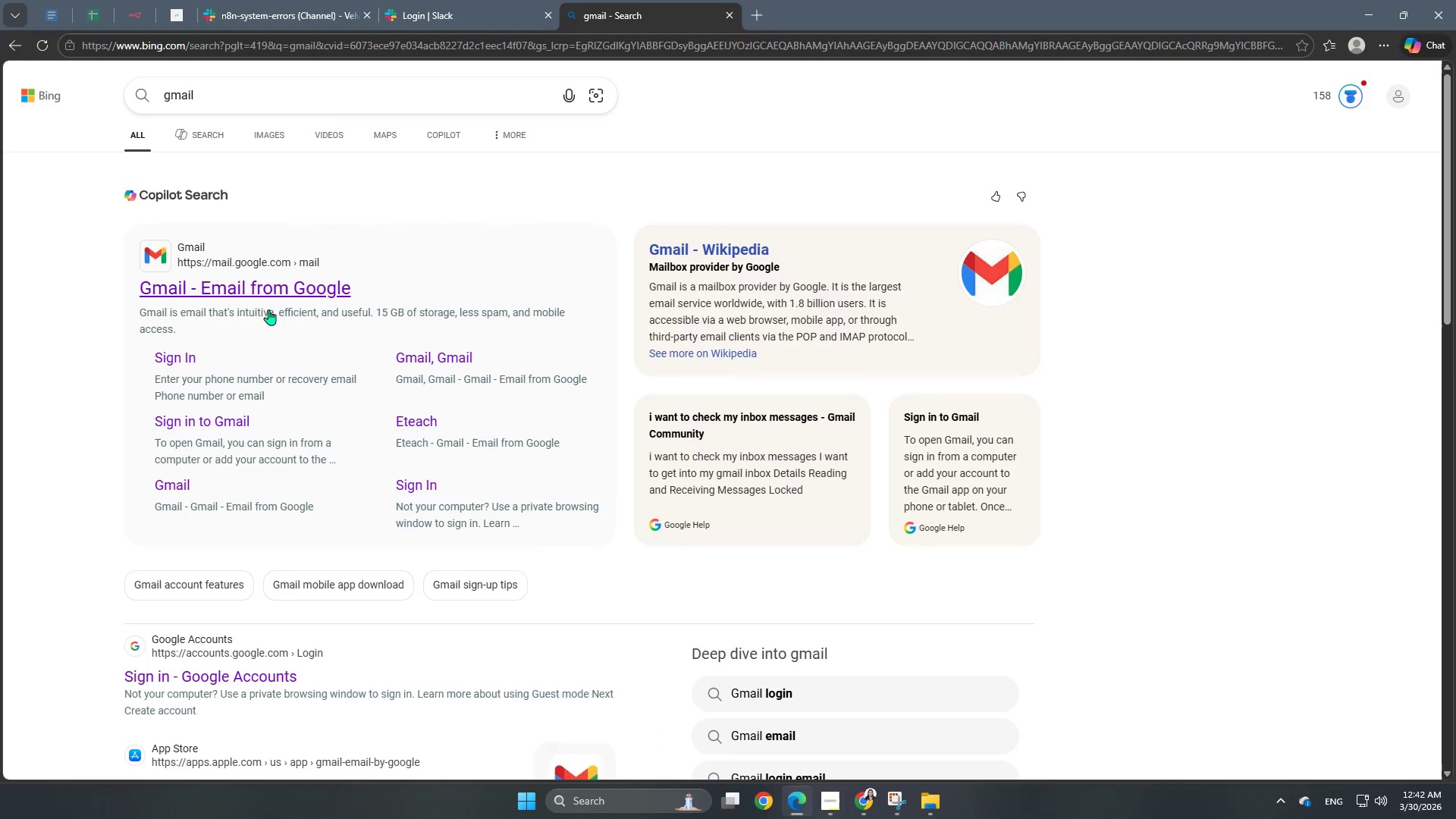 
left_click([258, 288])
 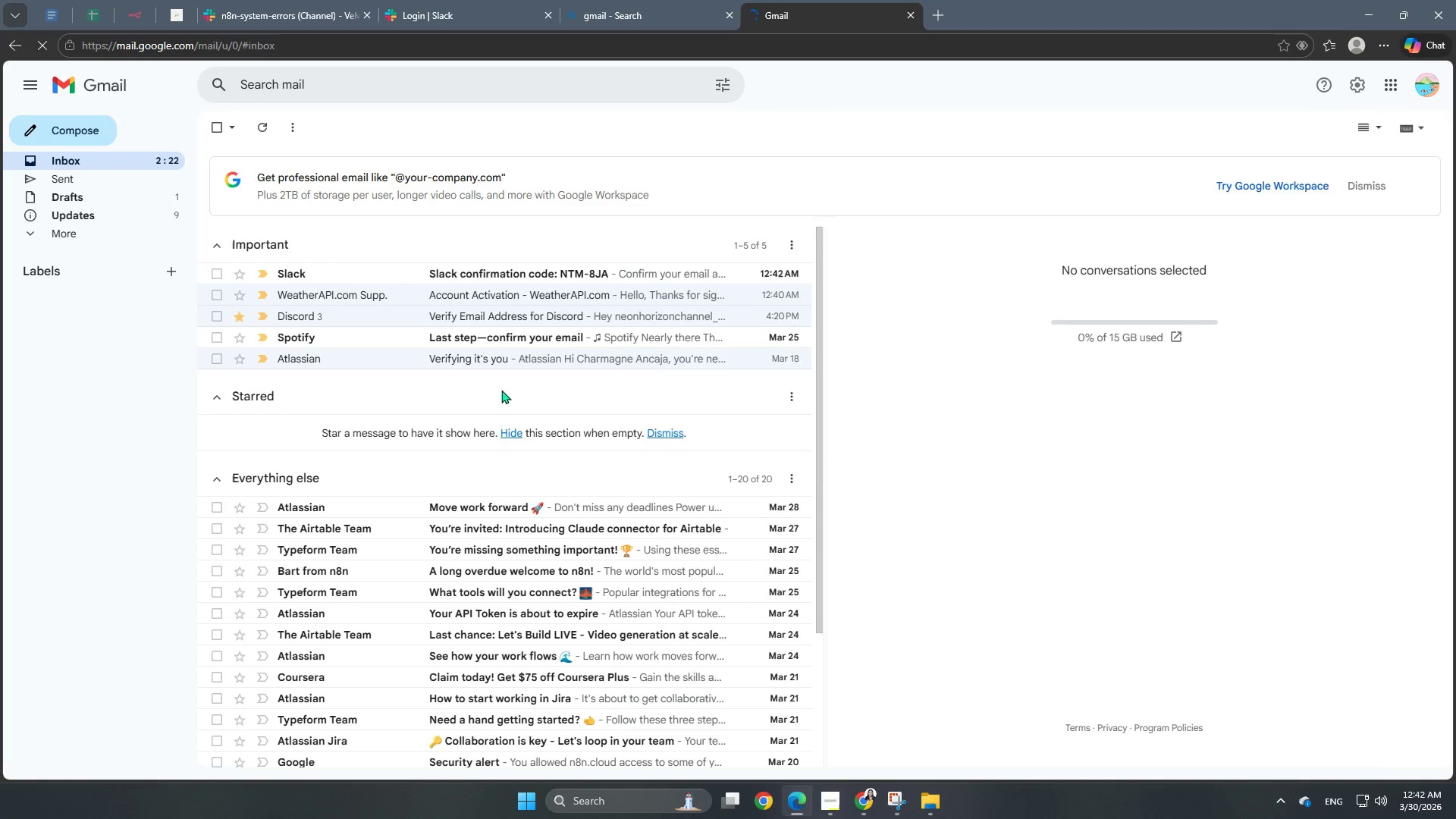 
left_click([440, 268])
 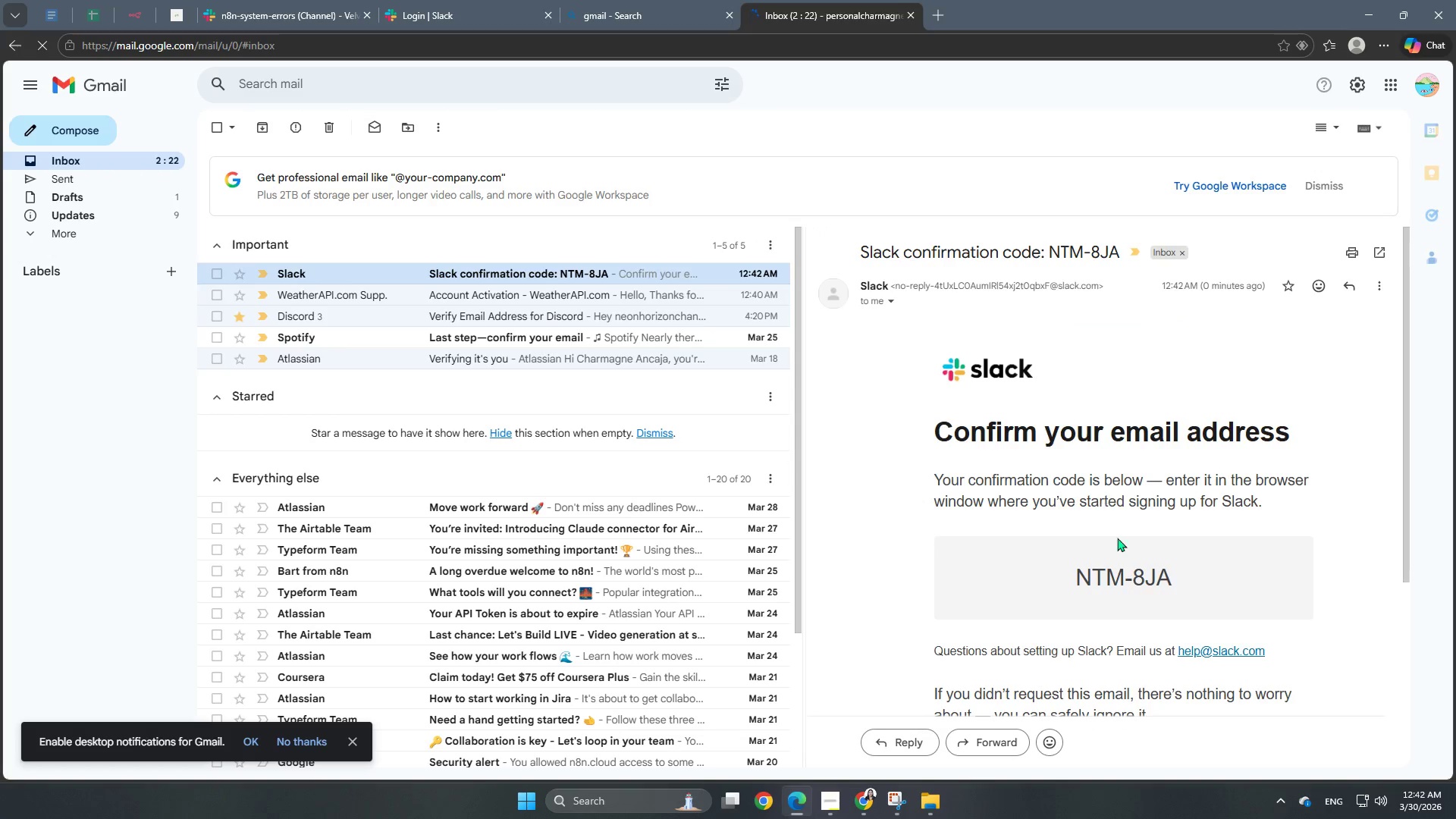 
left_click_drag(start_coordinate=[1174, 576], to_coordinate=[1040, 573])
 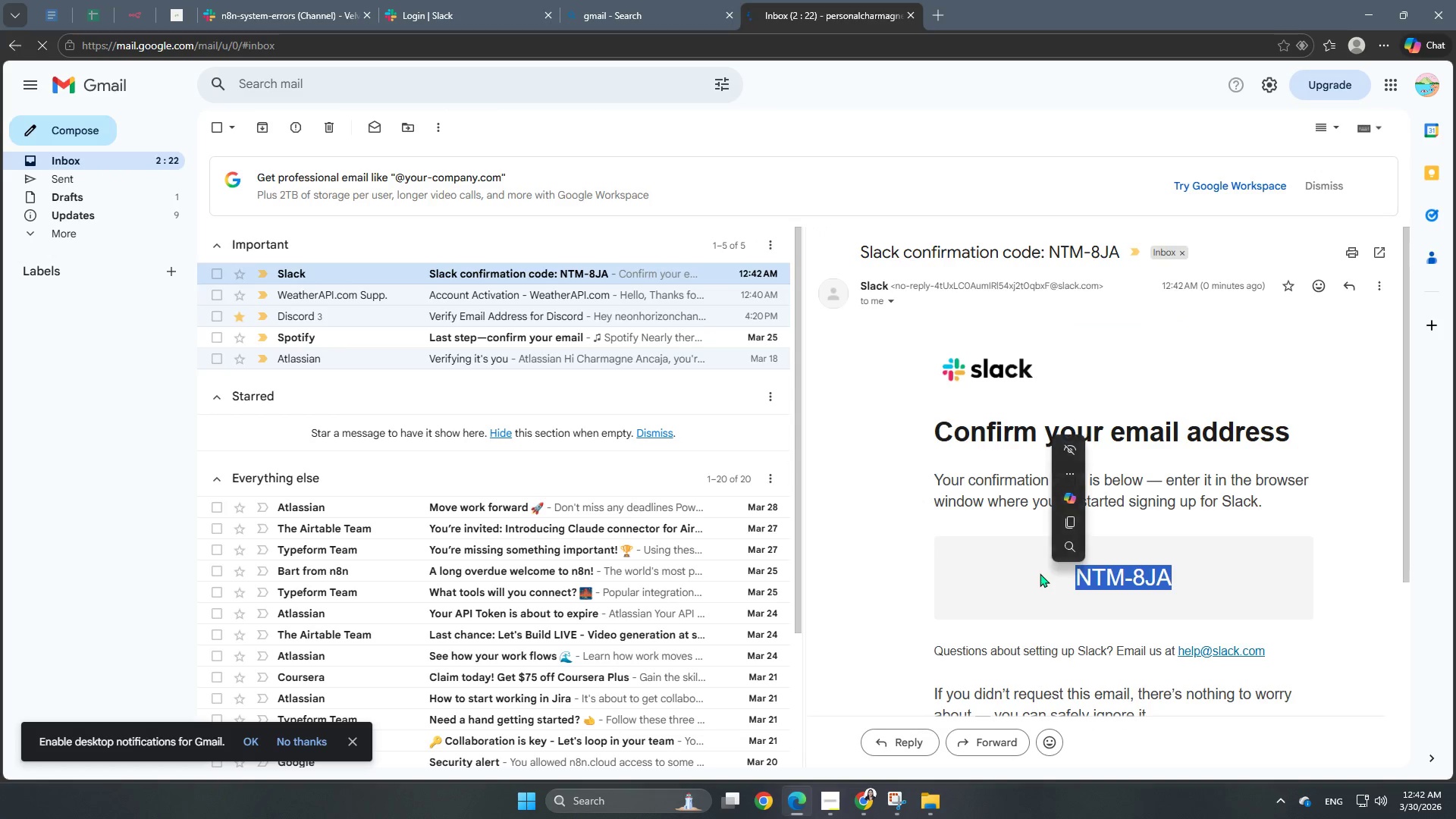 
key(Control+C)
 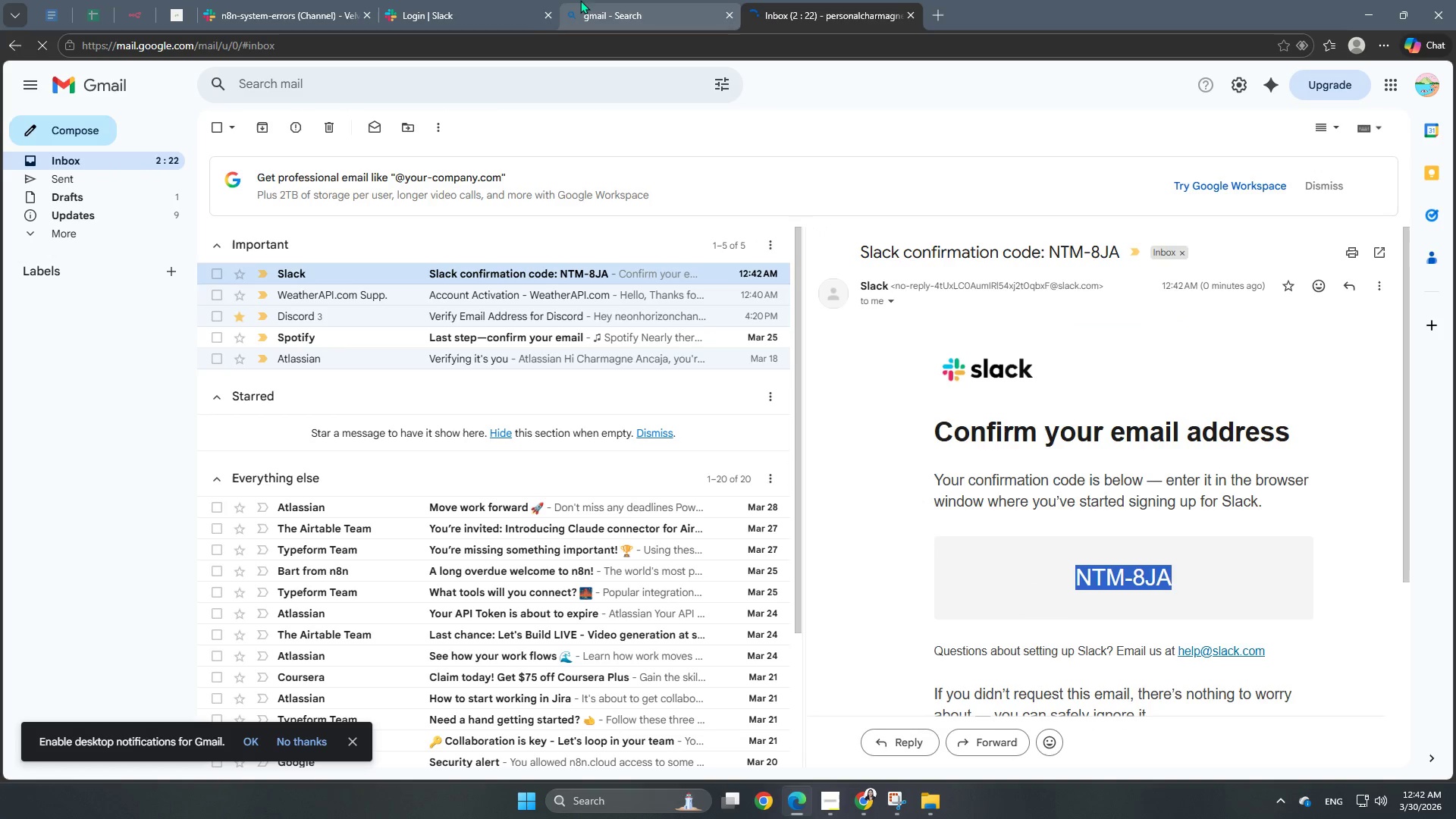 
left_click([420, 0])
 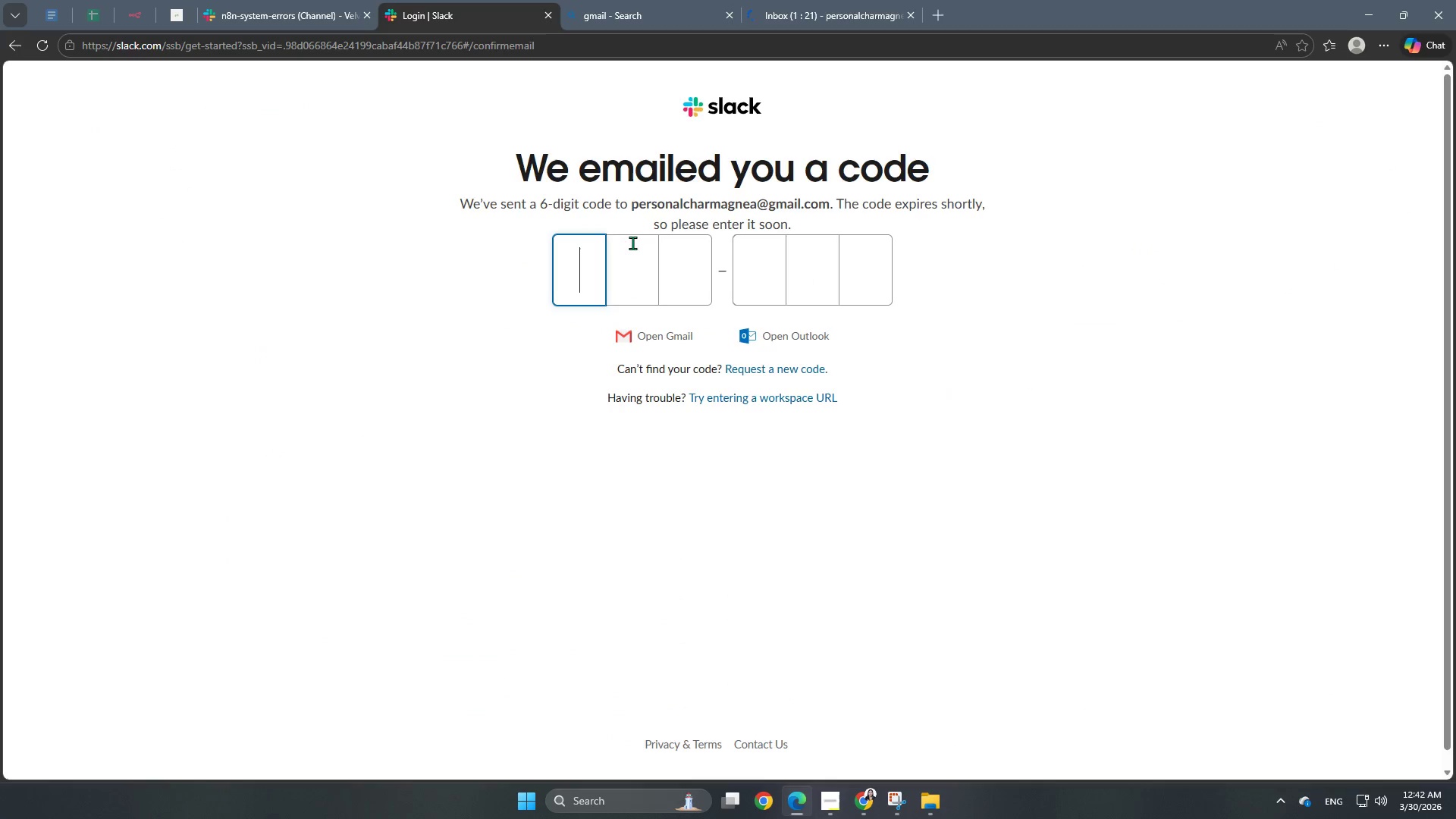 
key(Control+V)
 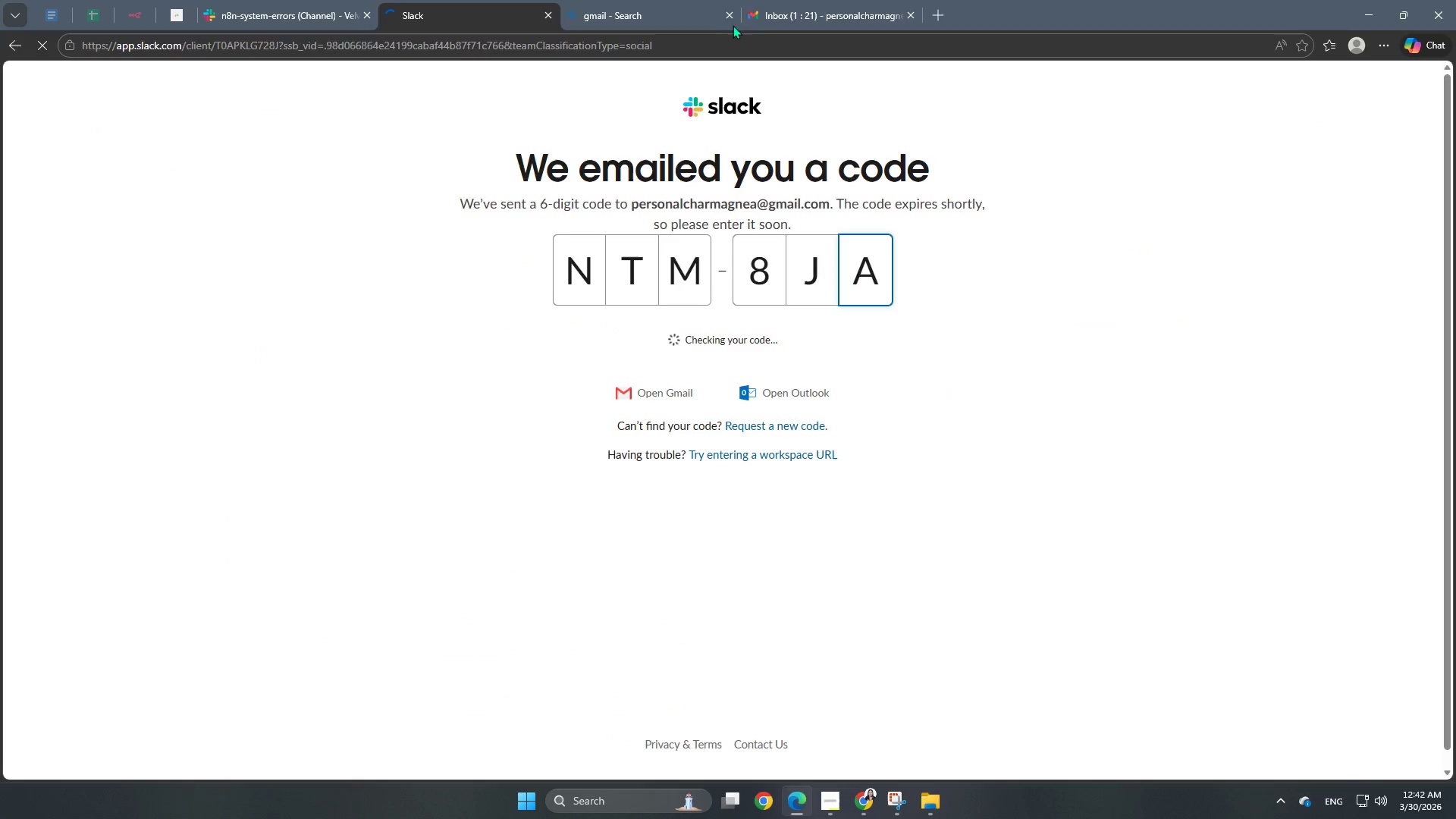 
double_click([730, 18])
 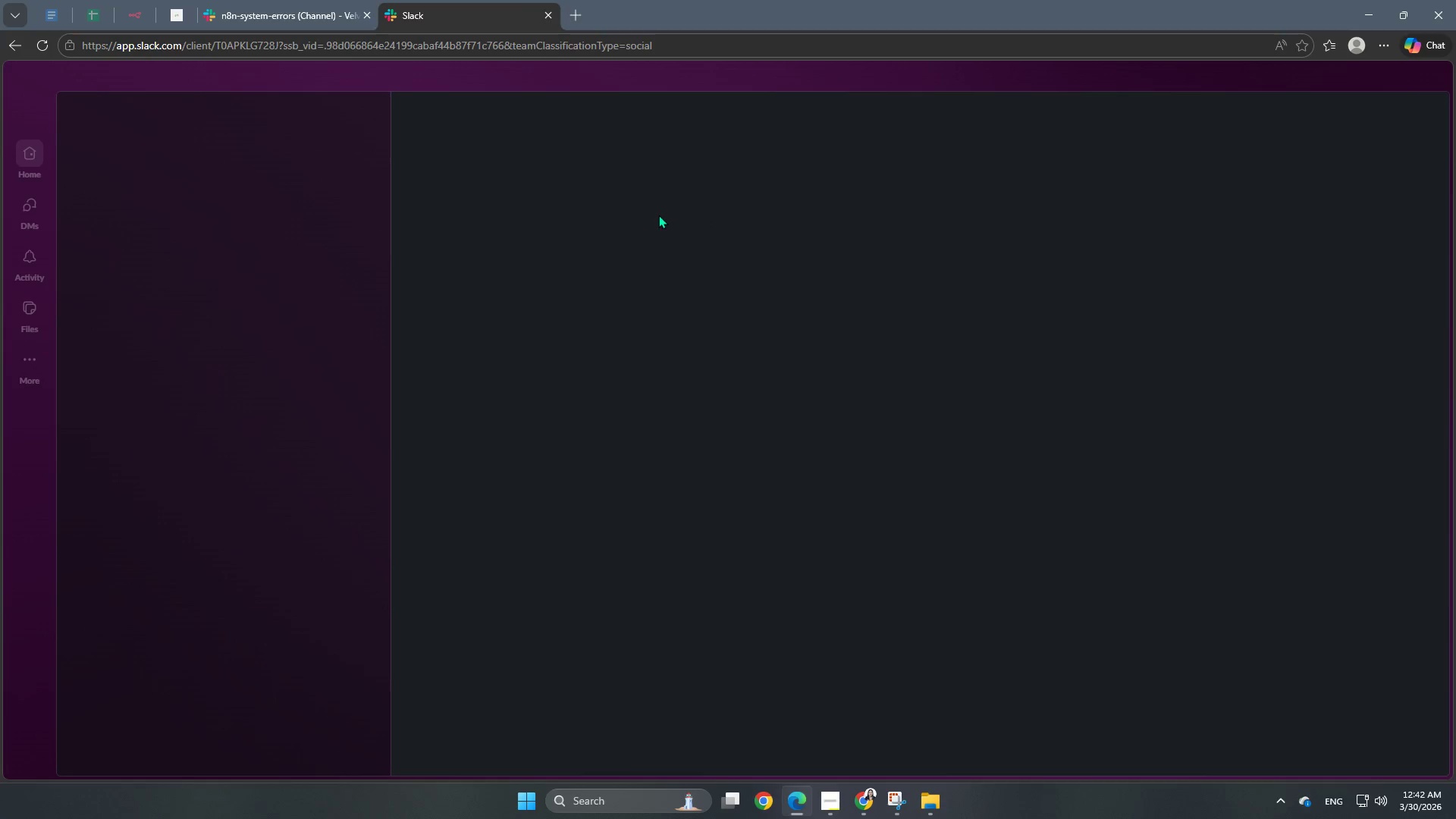 
wait(8.22)
 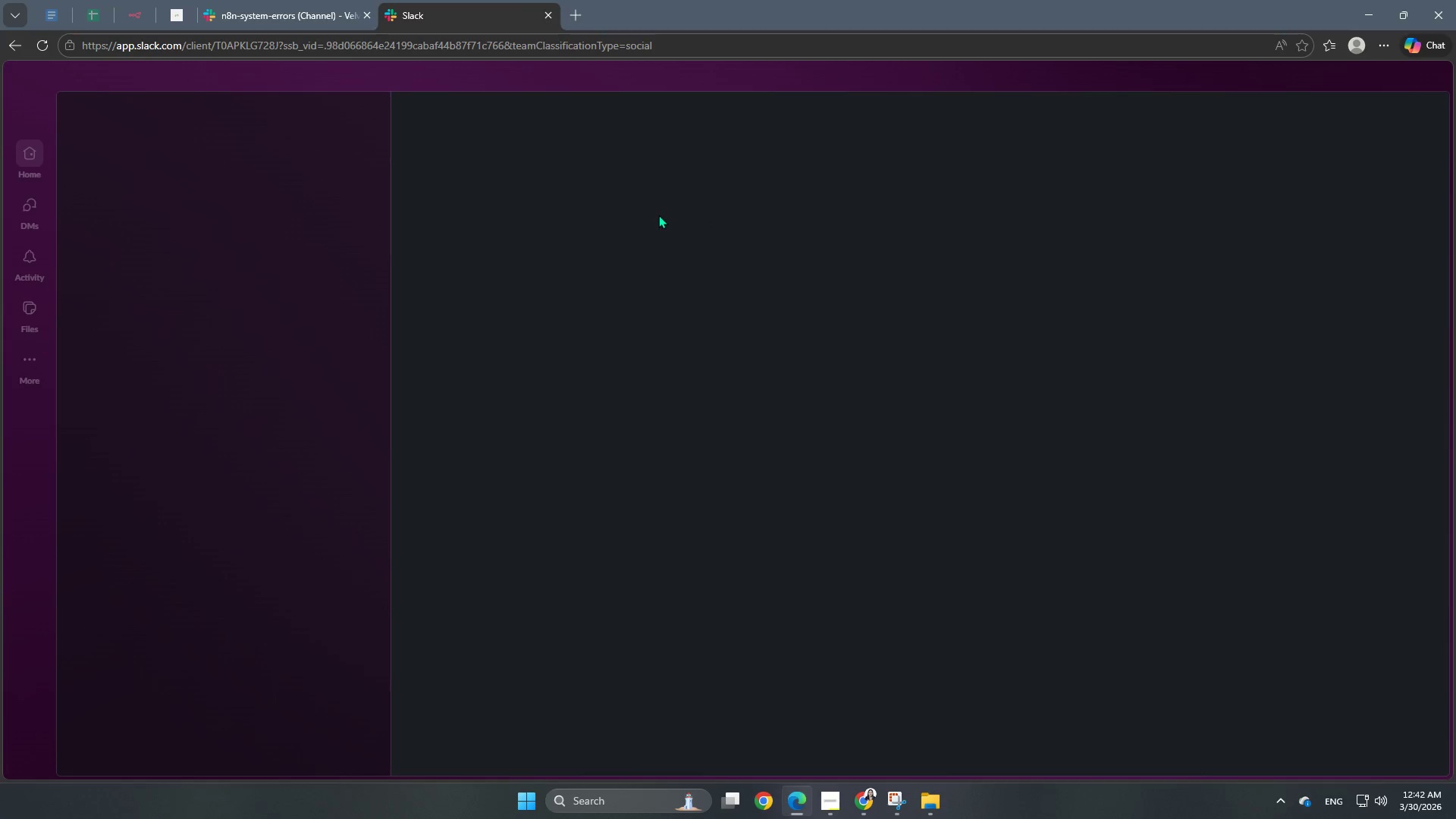 
type(Apex Altitude Medi)
key(Backspace)
type(dia )
key(Backspace)
key(Backspace)
key(Backspace)
key(Backspace)
type(ia Comms)
 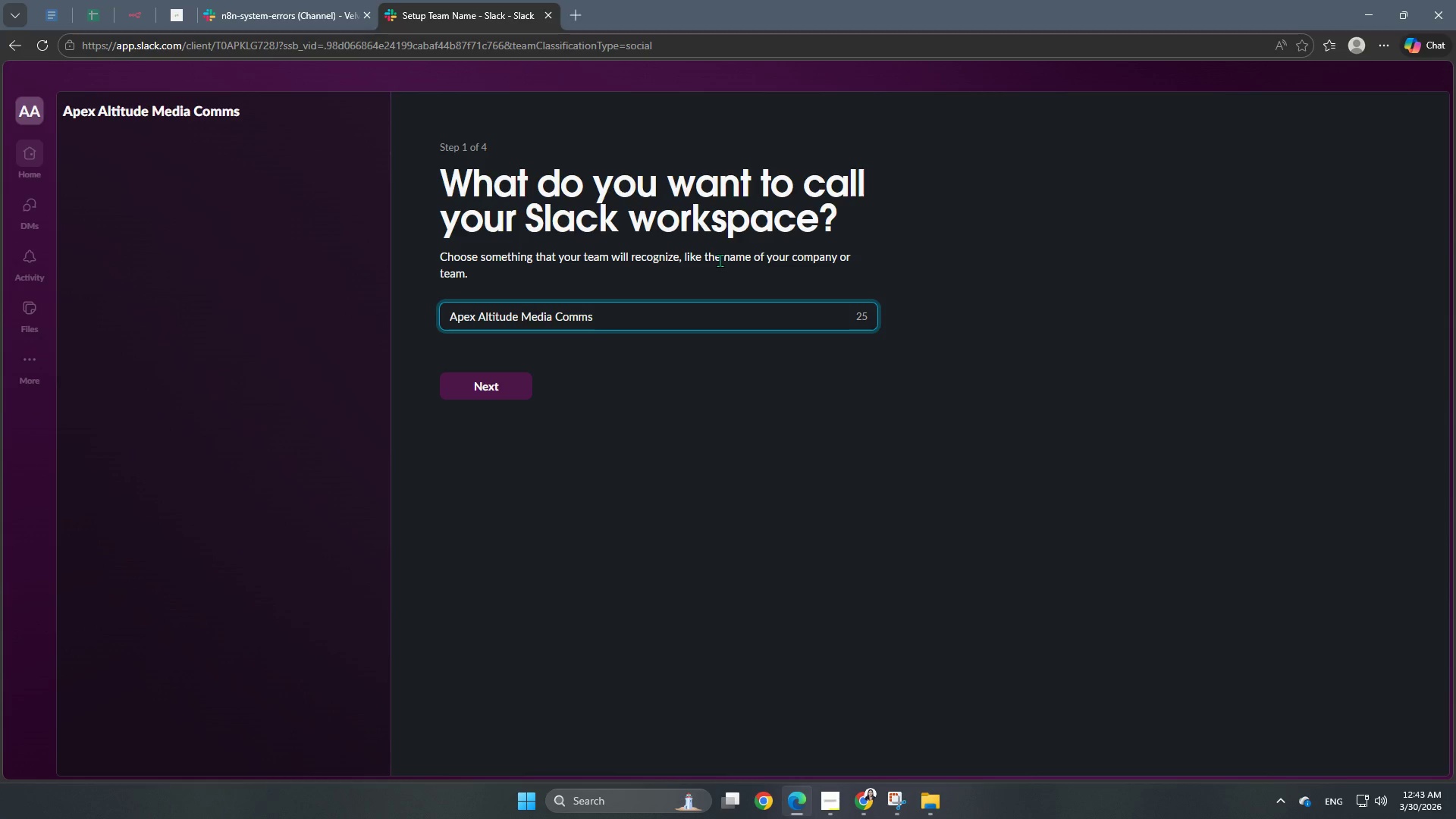 
left_click([516, 391])
 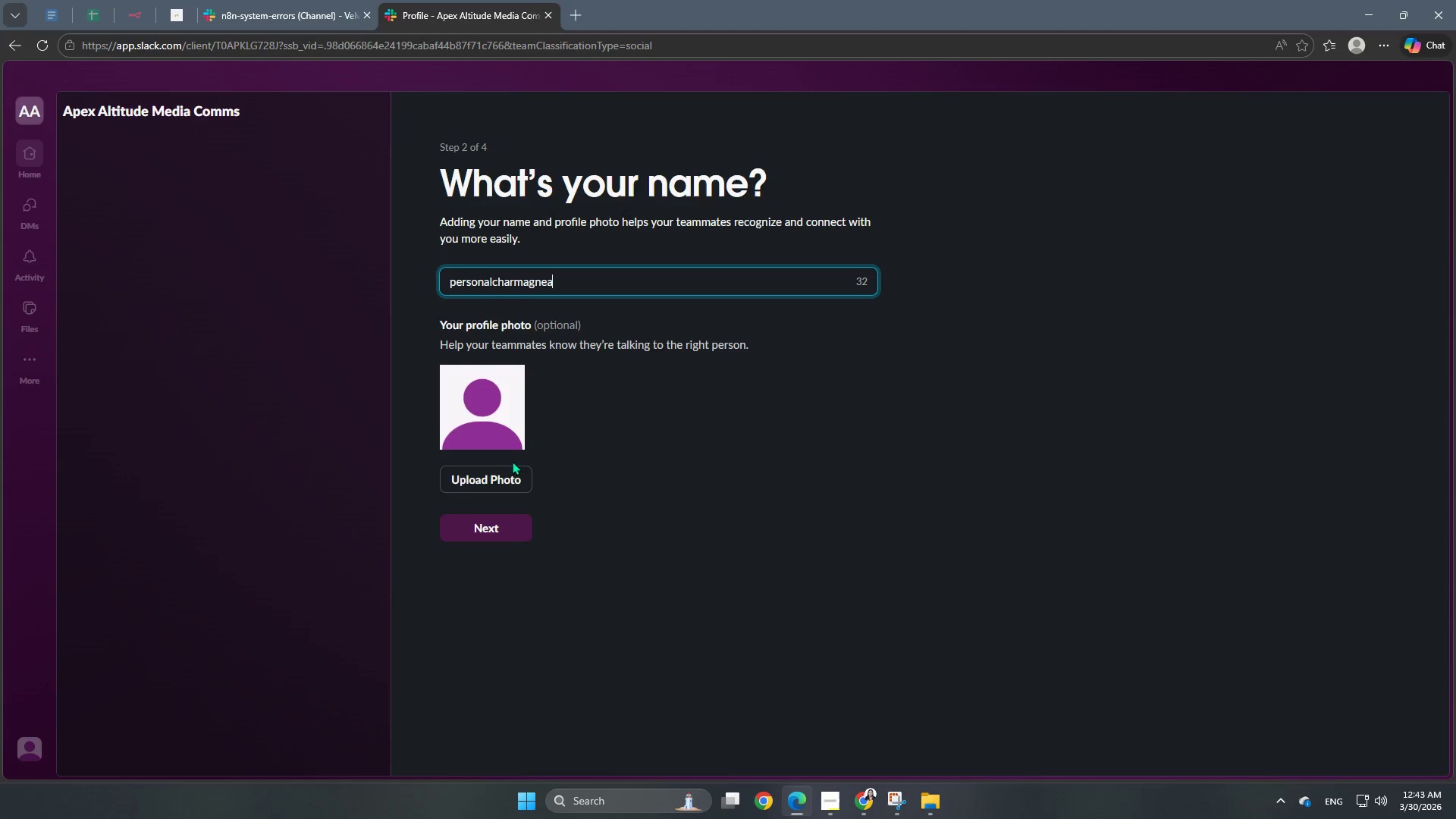 
left_click([491, 522])
 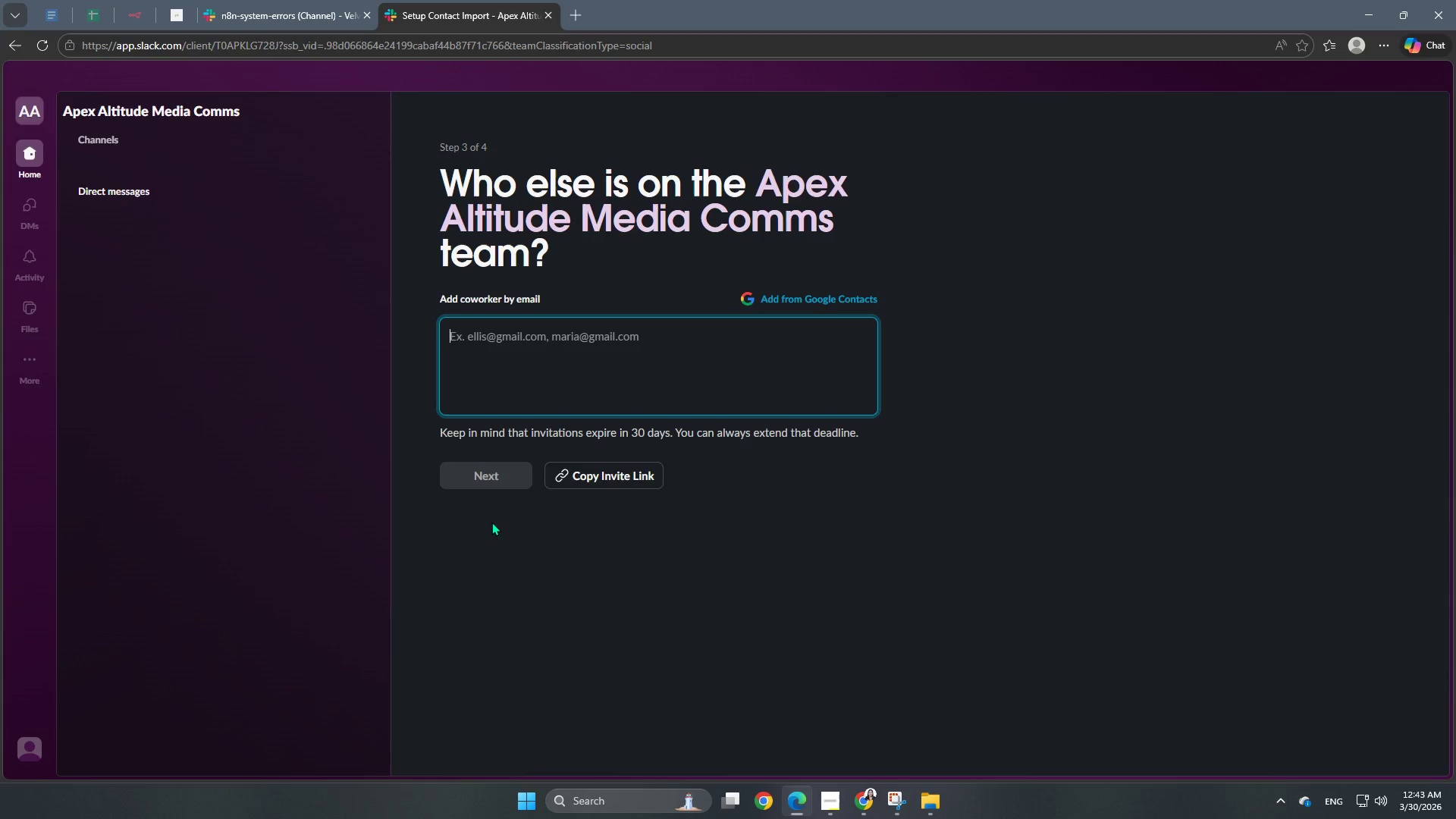 
mouse_move([669, 483])
 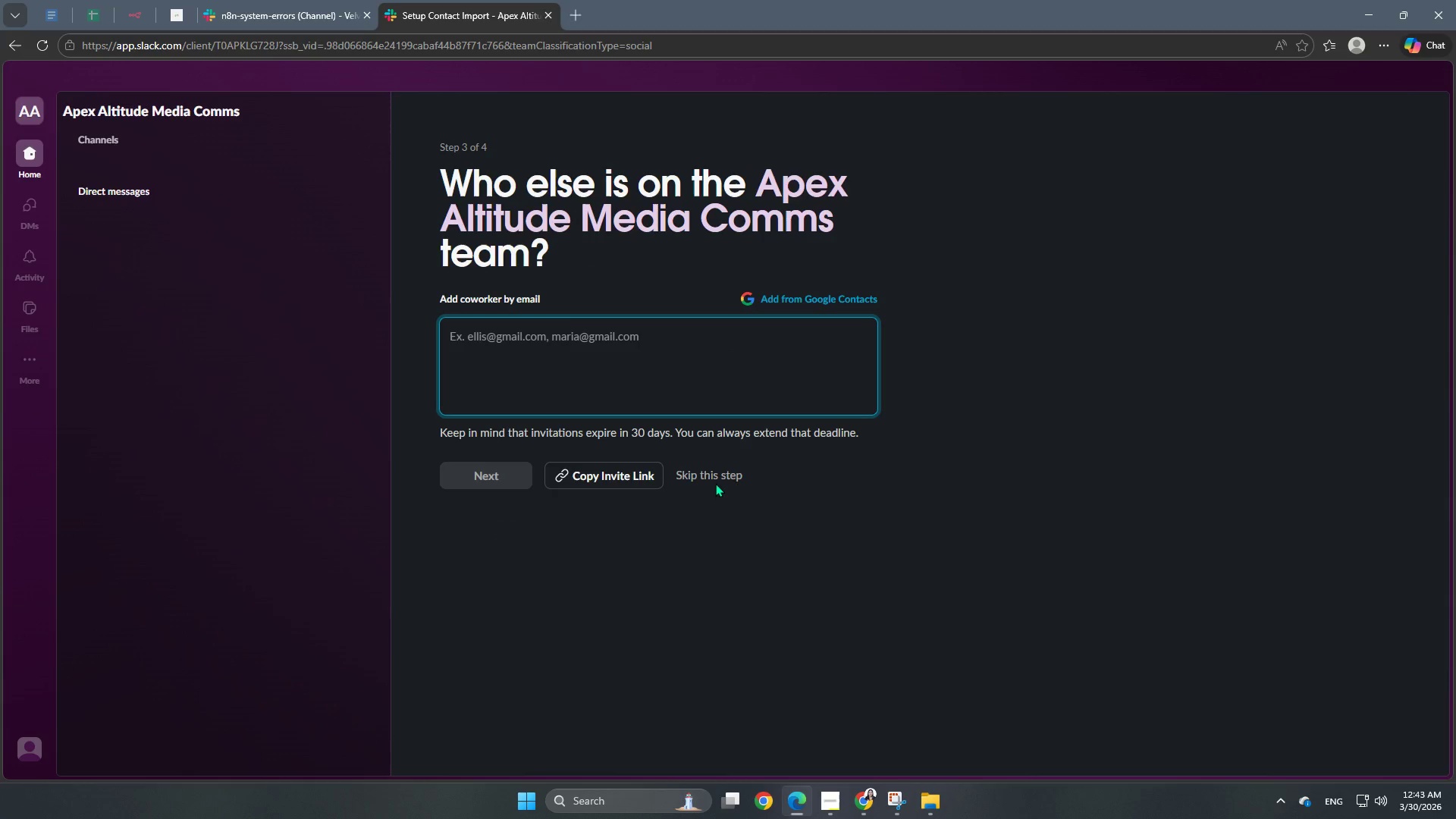 
left_click([716, 482])
 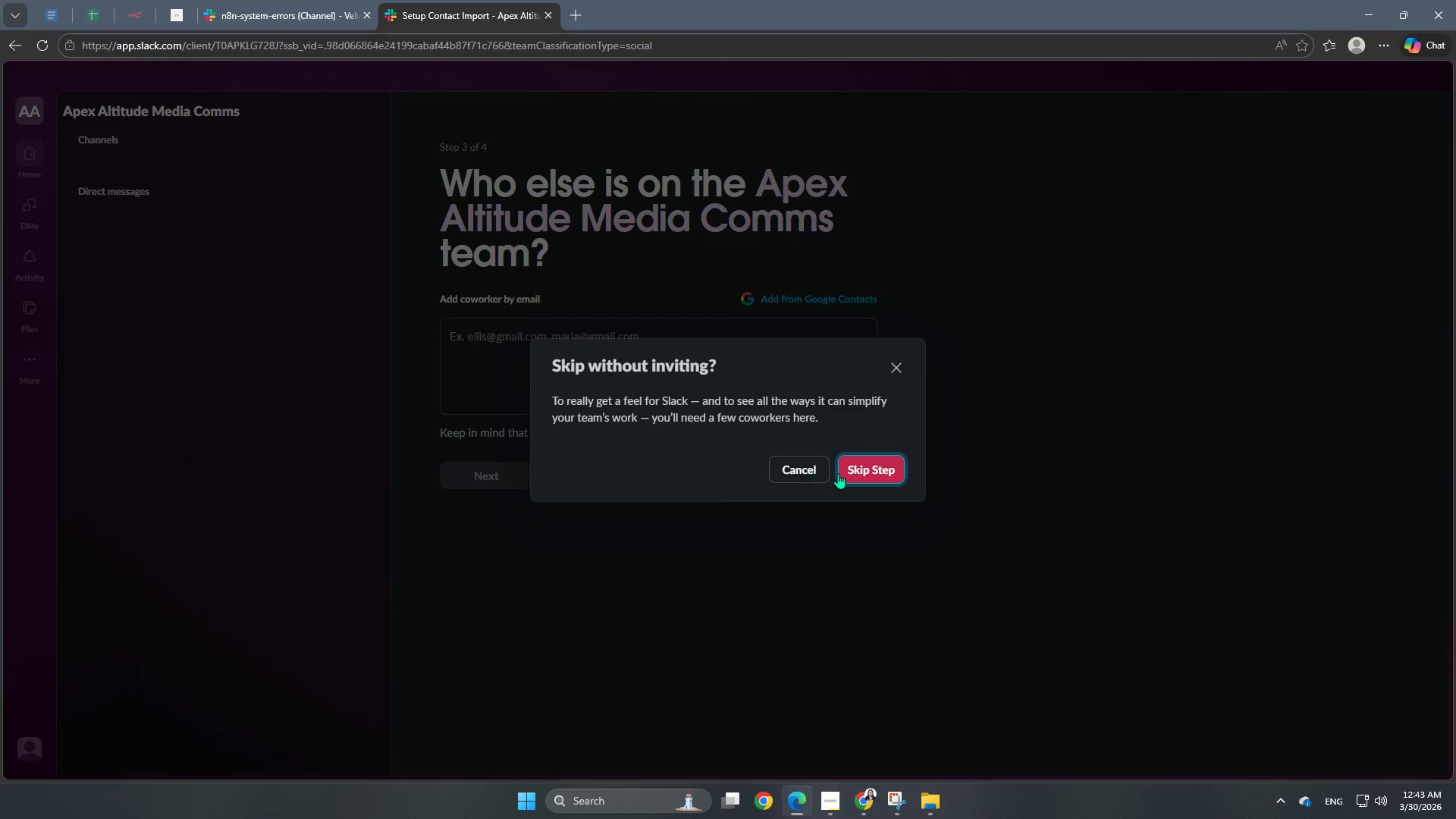 
left_click([864, 467])
 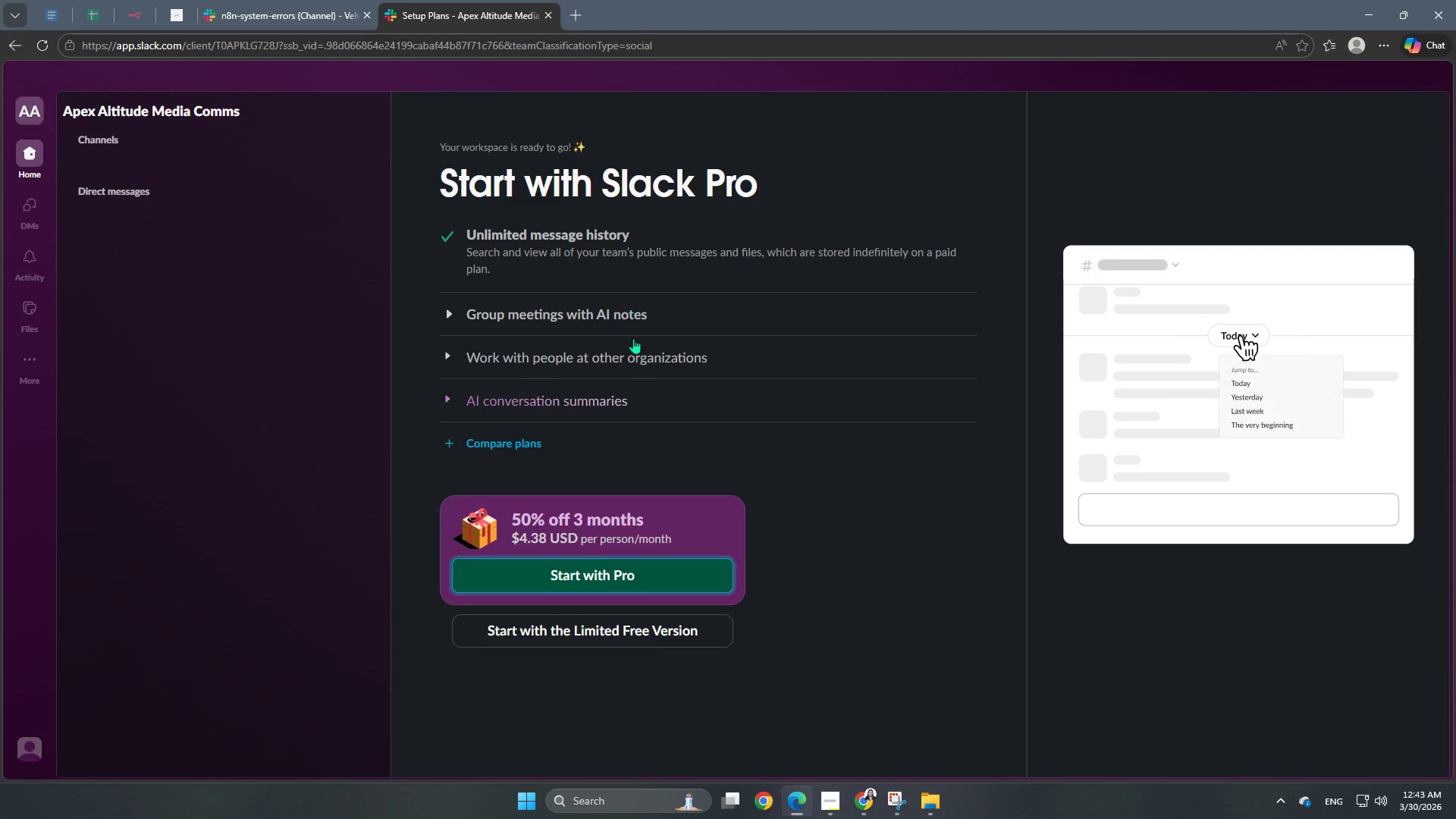 
scroll: coordinate [636, 604], scroll_direction: down, amount: 1.0
 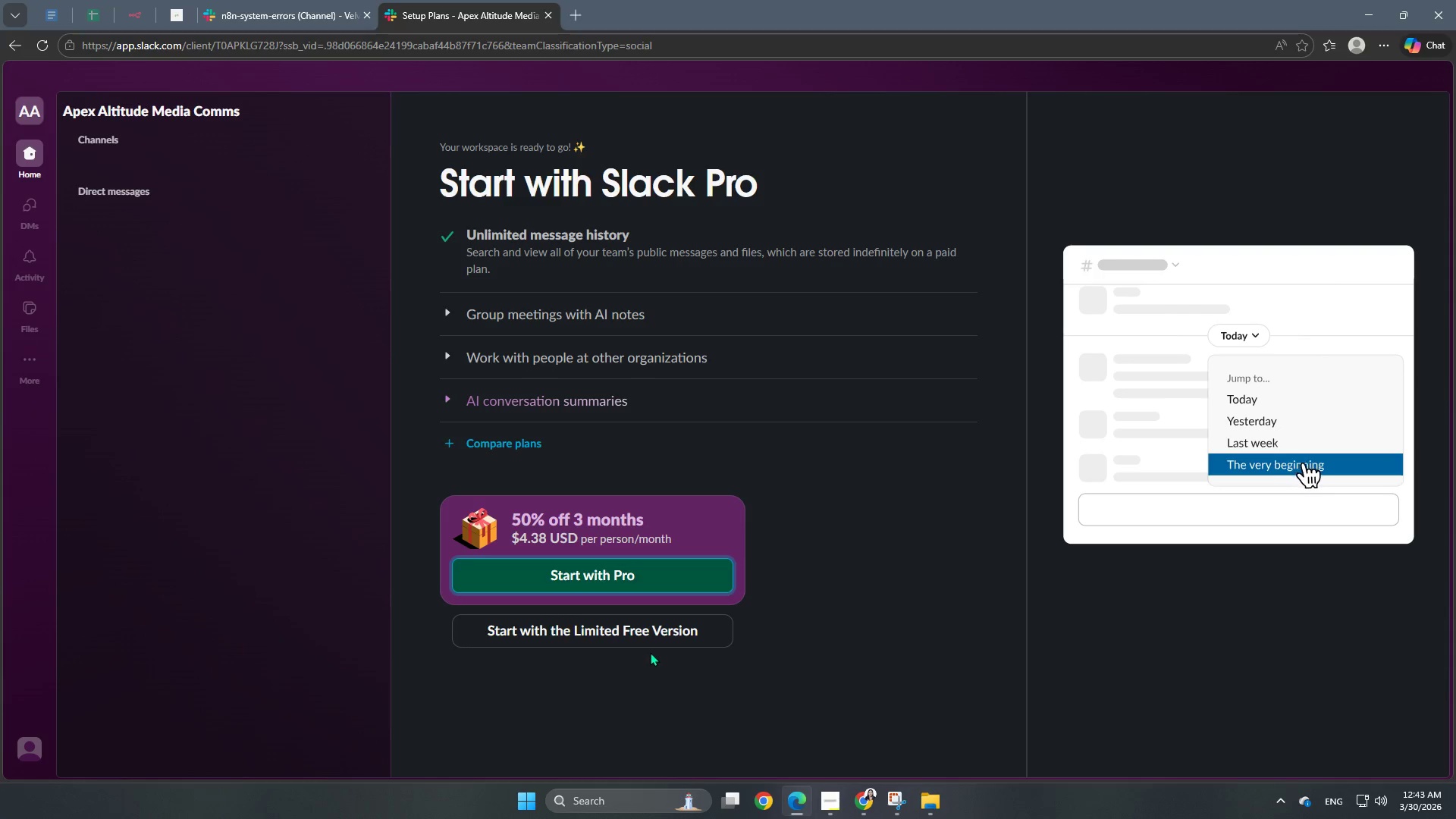 
left_click([655, 631])
 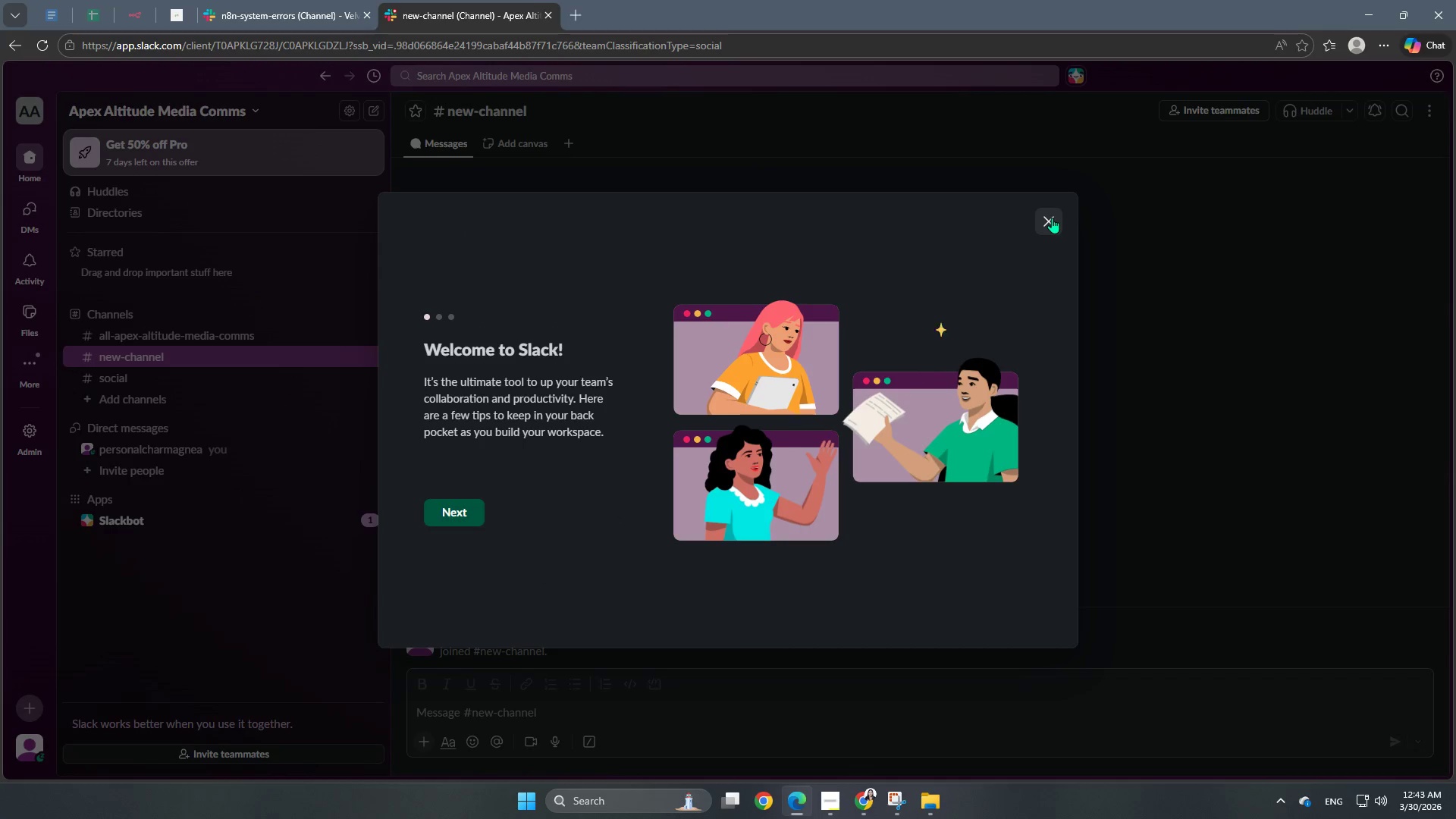 
wait(6.8)
 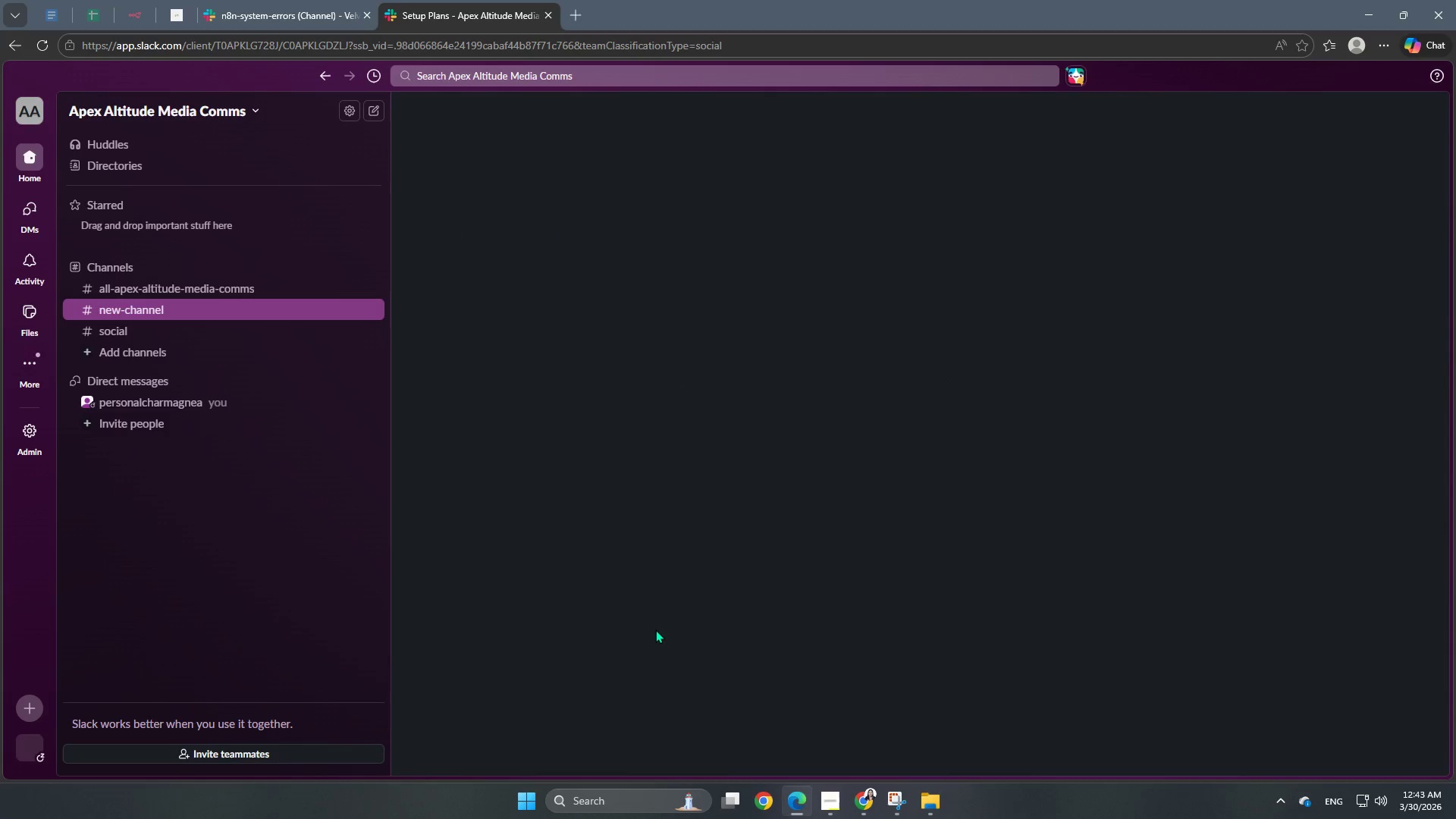 
left_click([452, 522])
 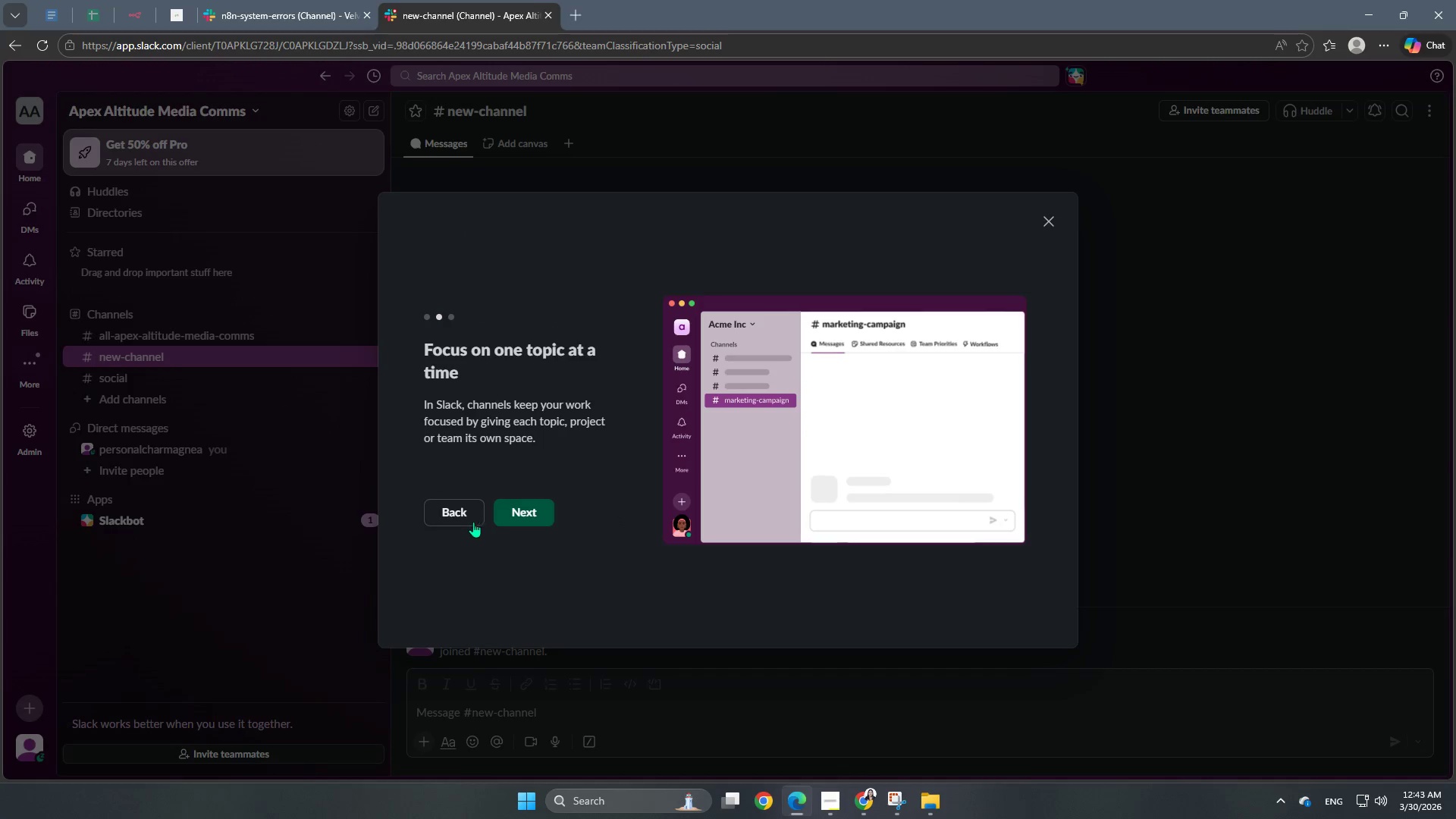 
left_click([516, 519])
 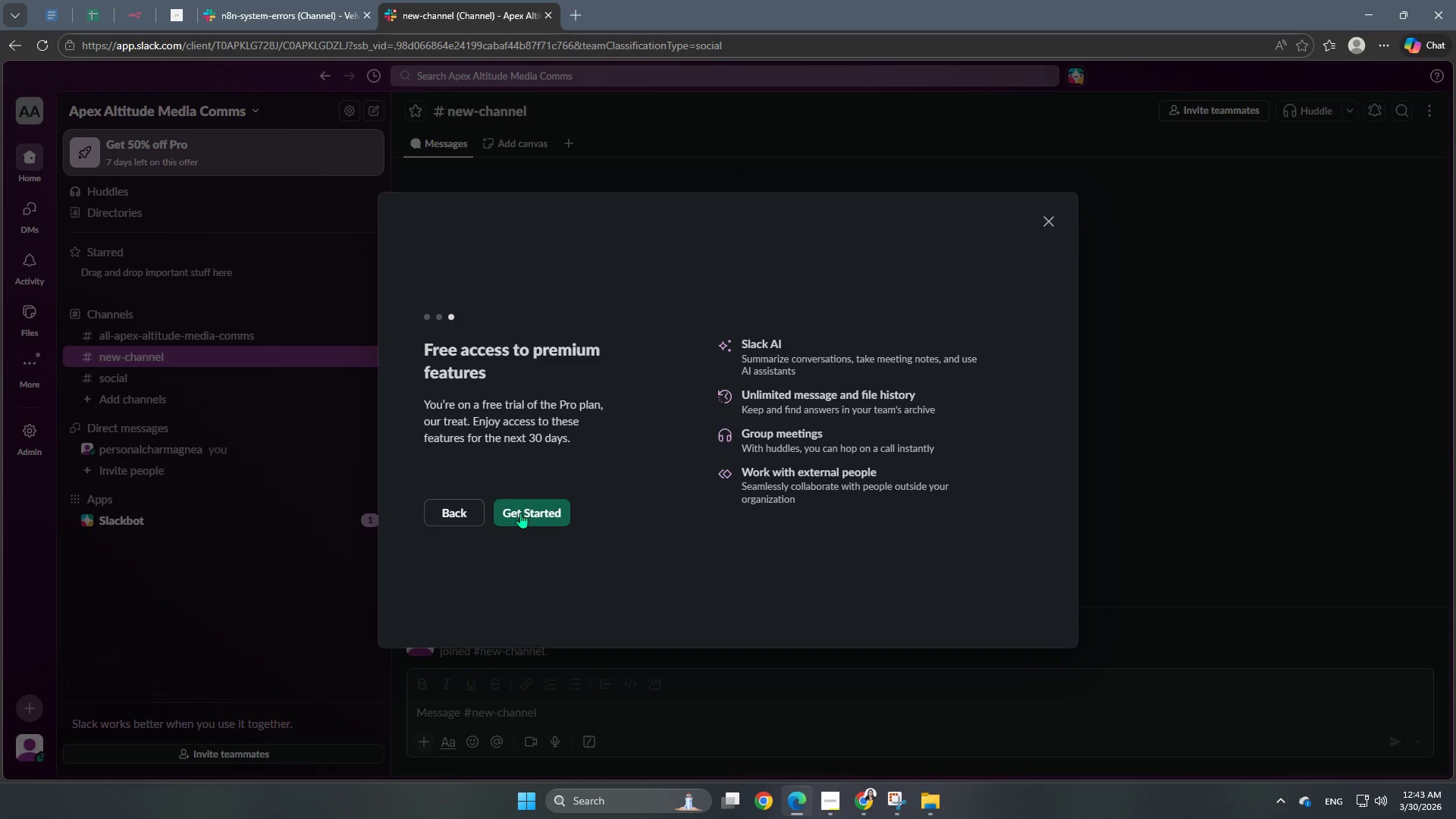 
left_click([520, 513])
 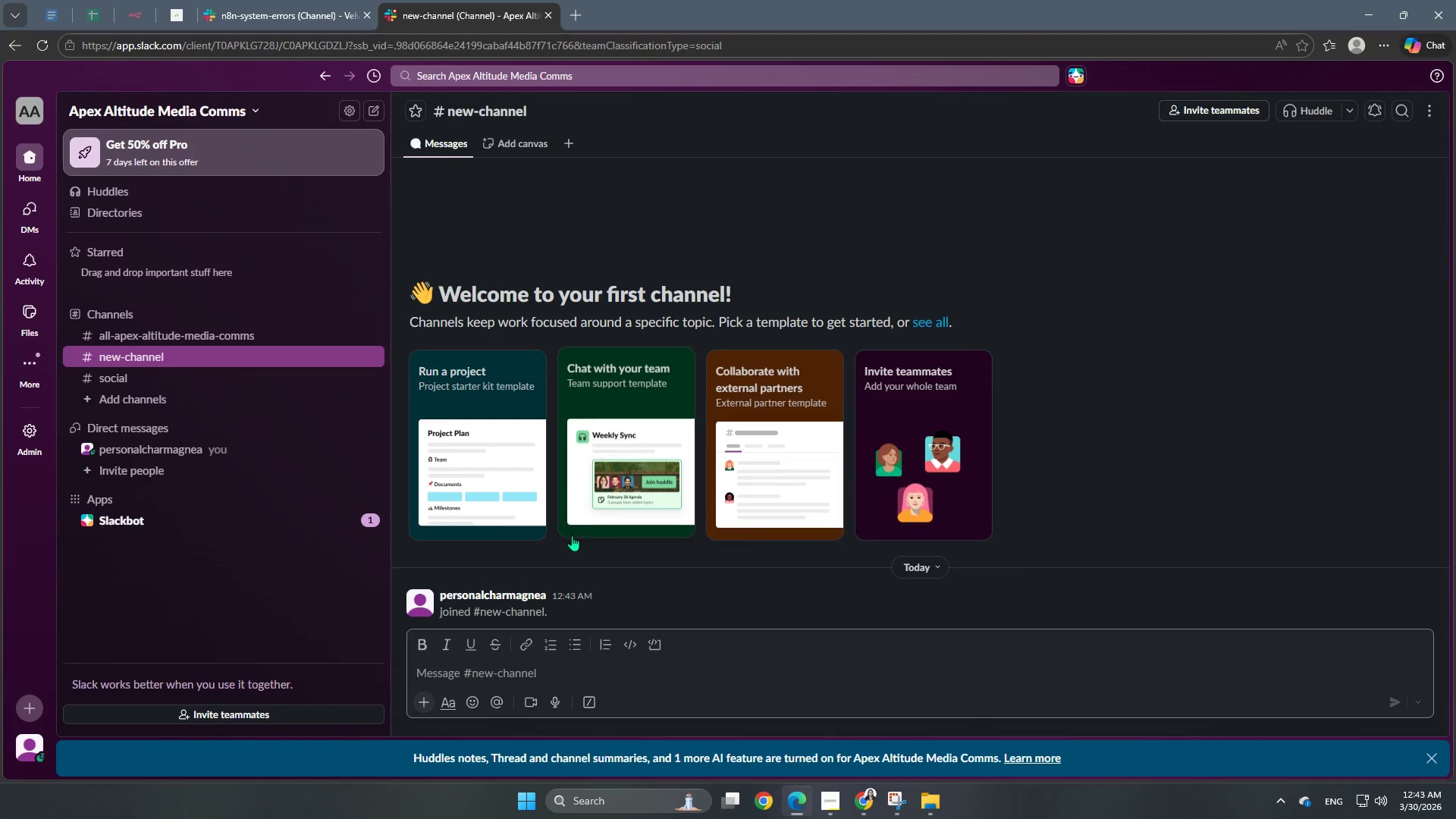 
scroll: coordinate [566, 613], scroll_direction: down, amount: 2.0
 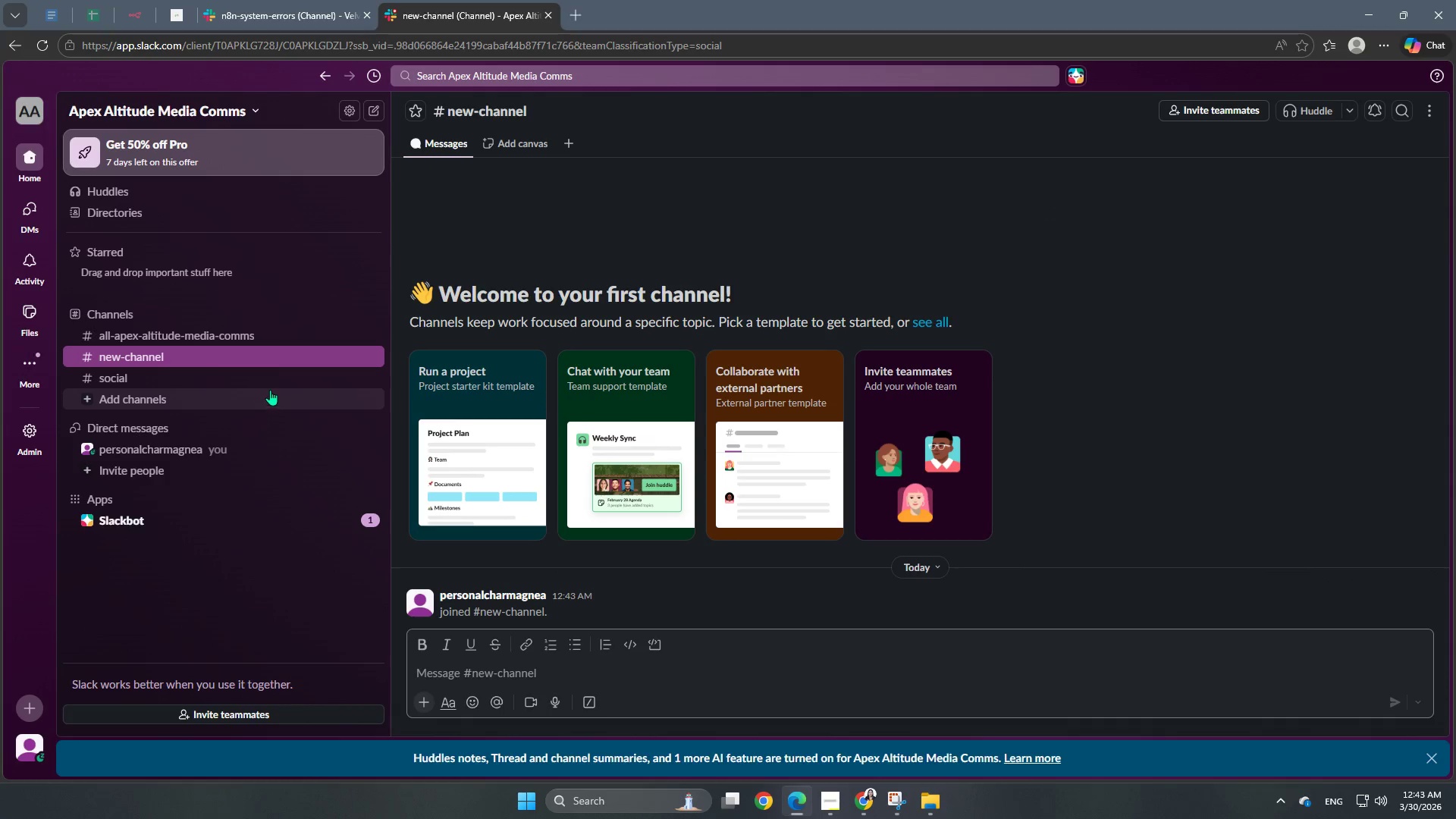 
scroll: coordinate [284, 432], scroll_direction: up, amount: 1.0
 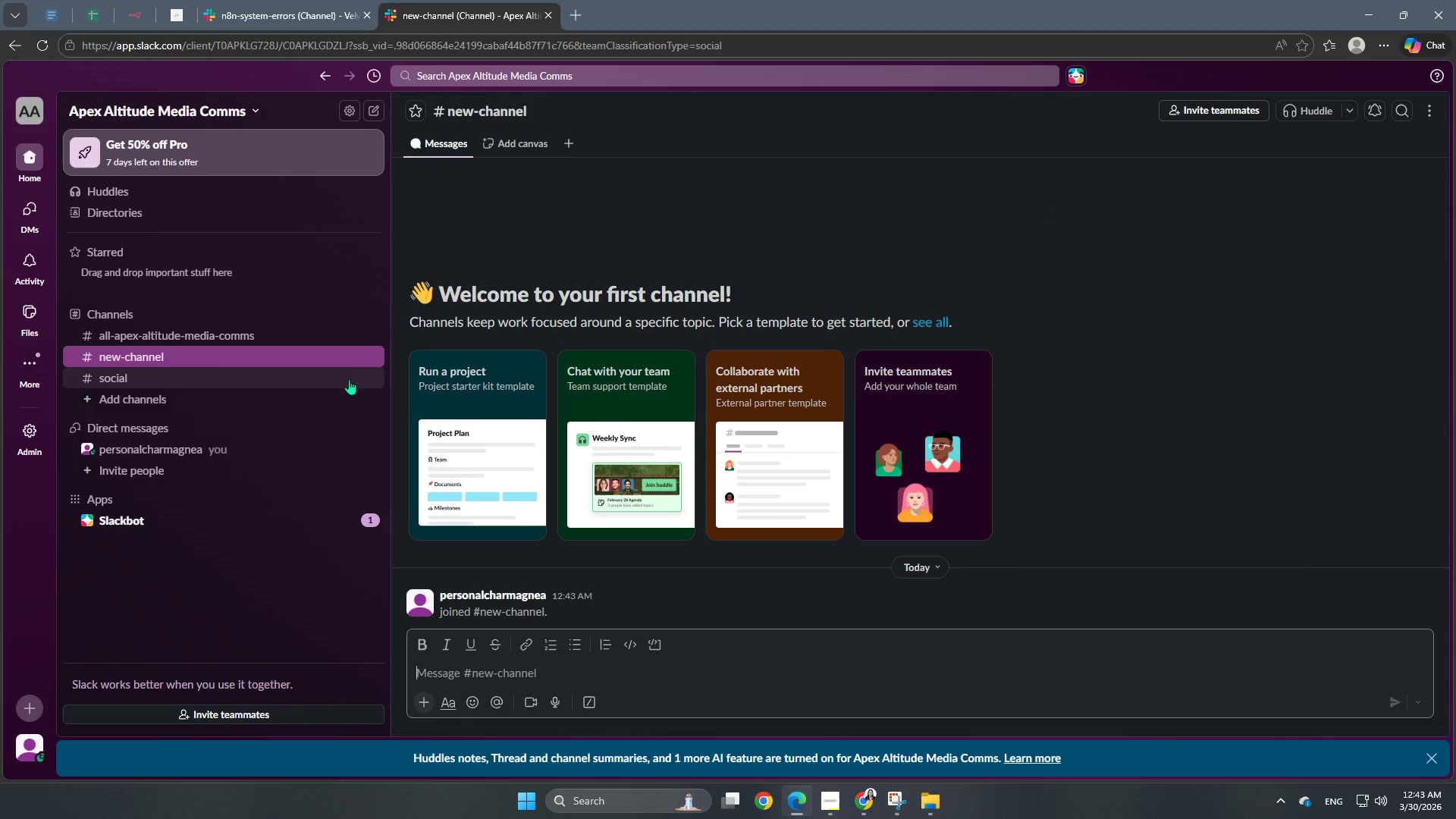 
left_click([289, 382])
 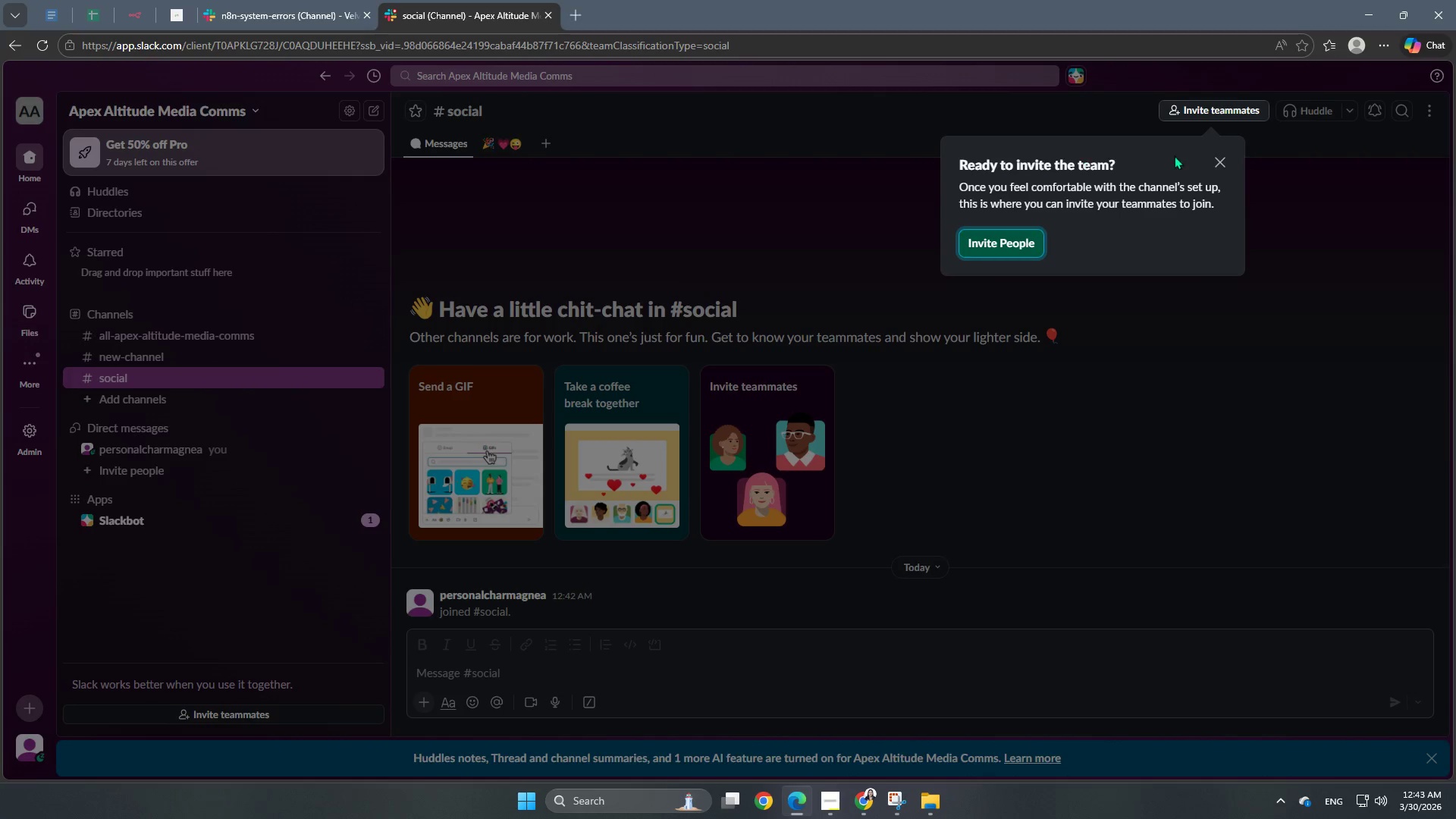 
left_click([1219, 165])
 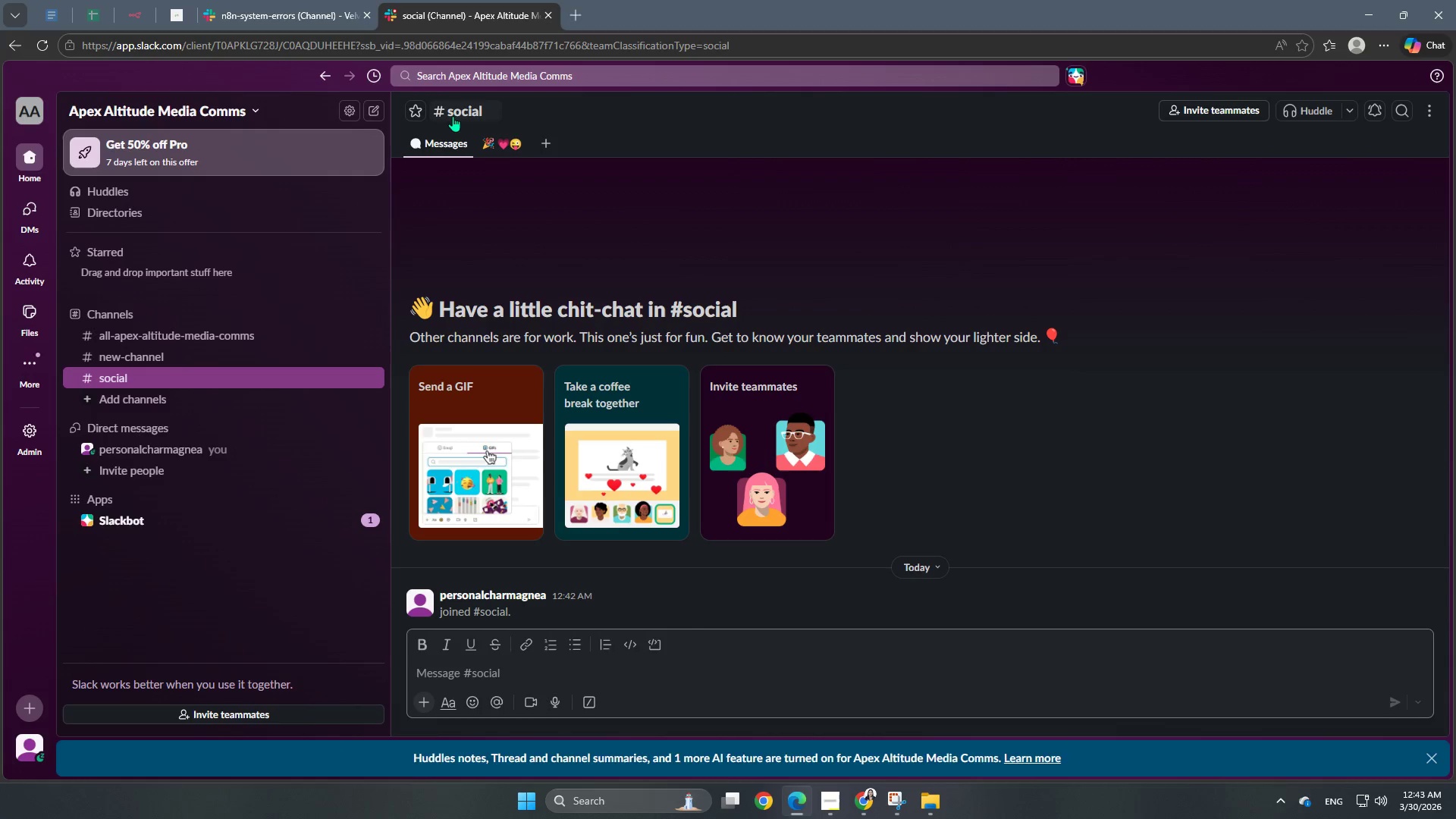 
left_click([453, 116])
 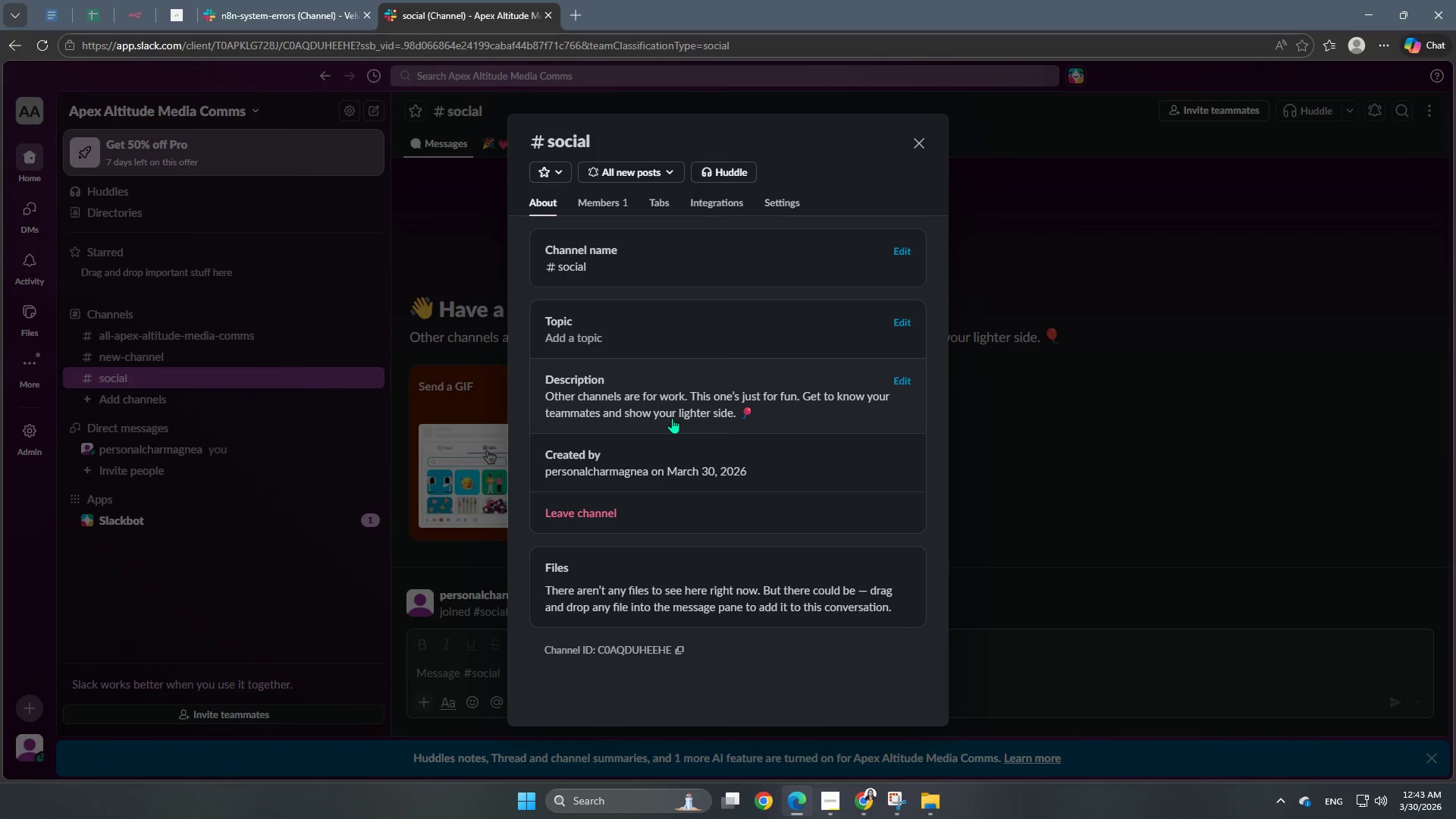 
scroll: coordinate [726, 544], scroll_direction: none, amount: 0.0
 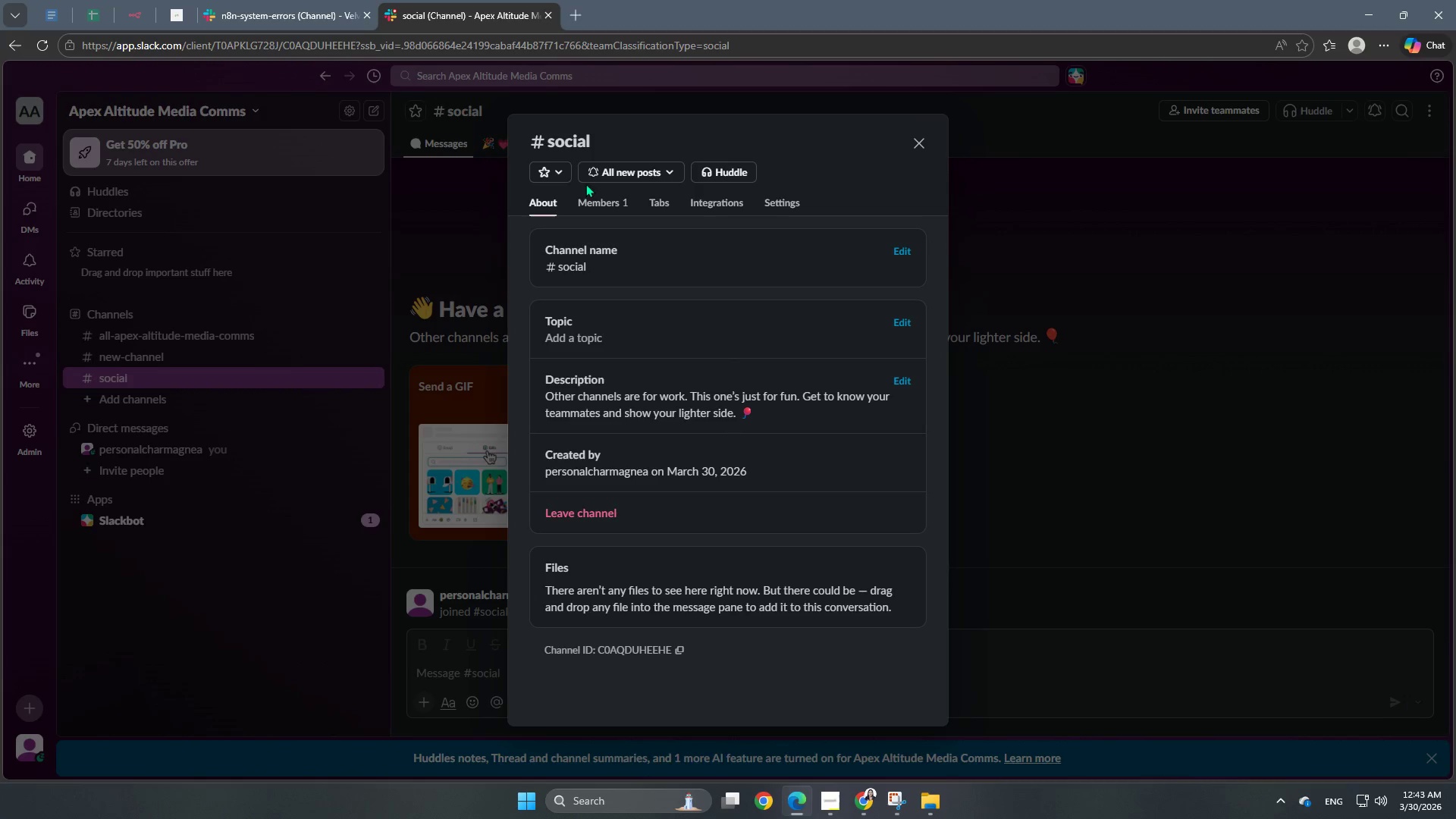 
left_click([610, 256])
 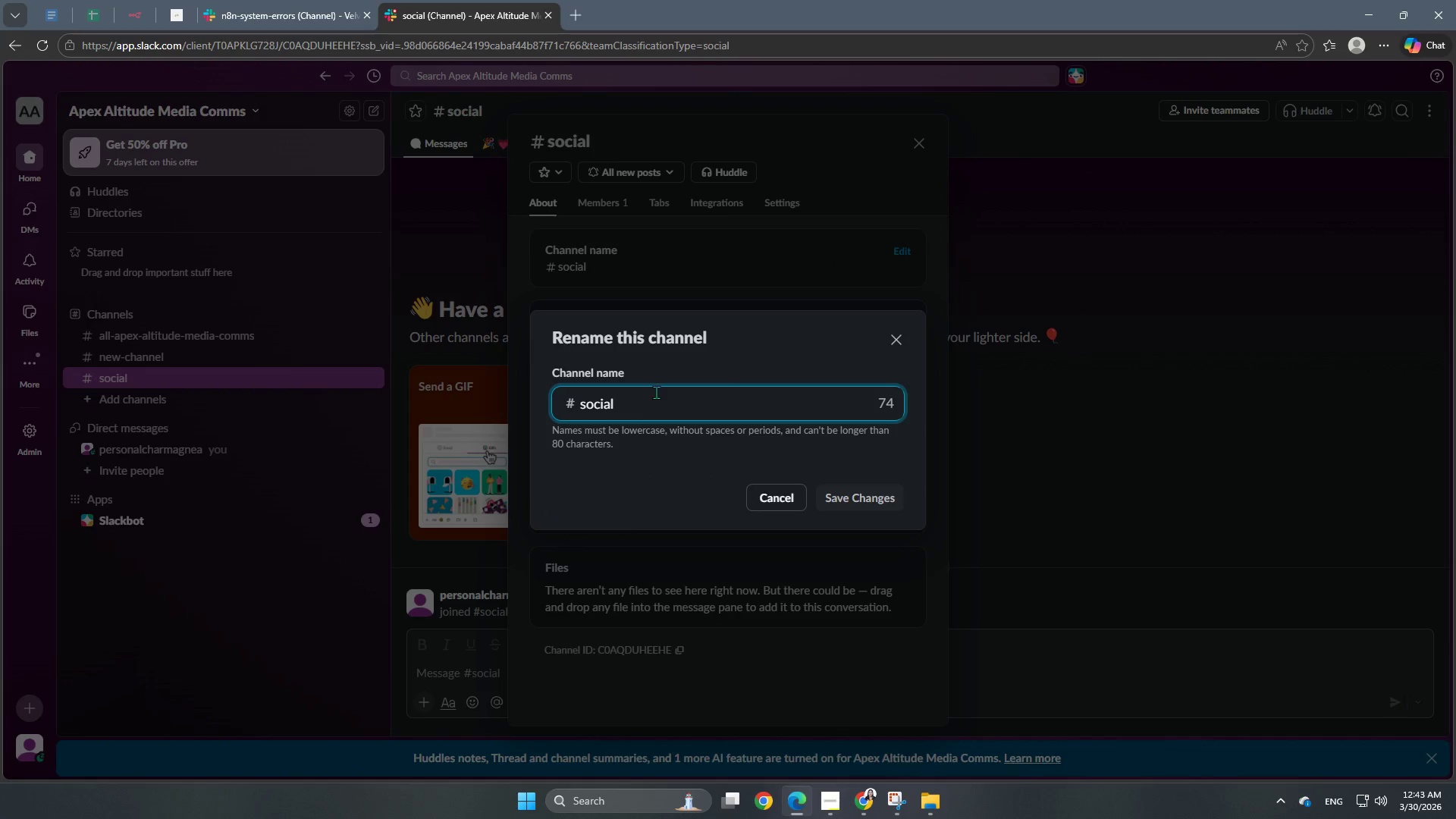 
left_click_drag(start_coordinate=[656, 395], to_coordinate=[558, 401])
 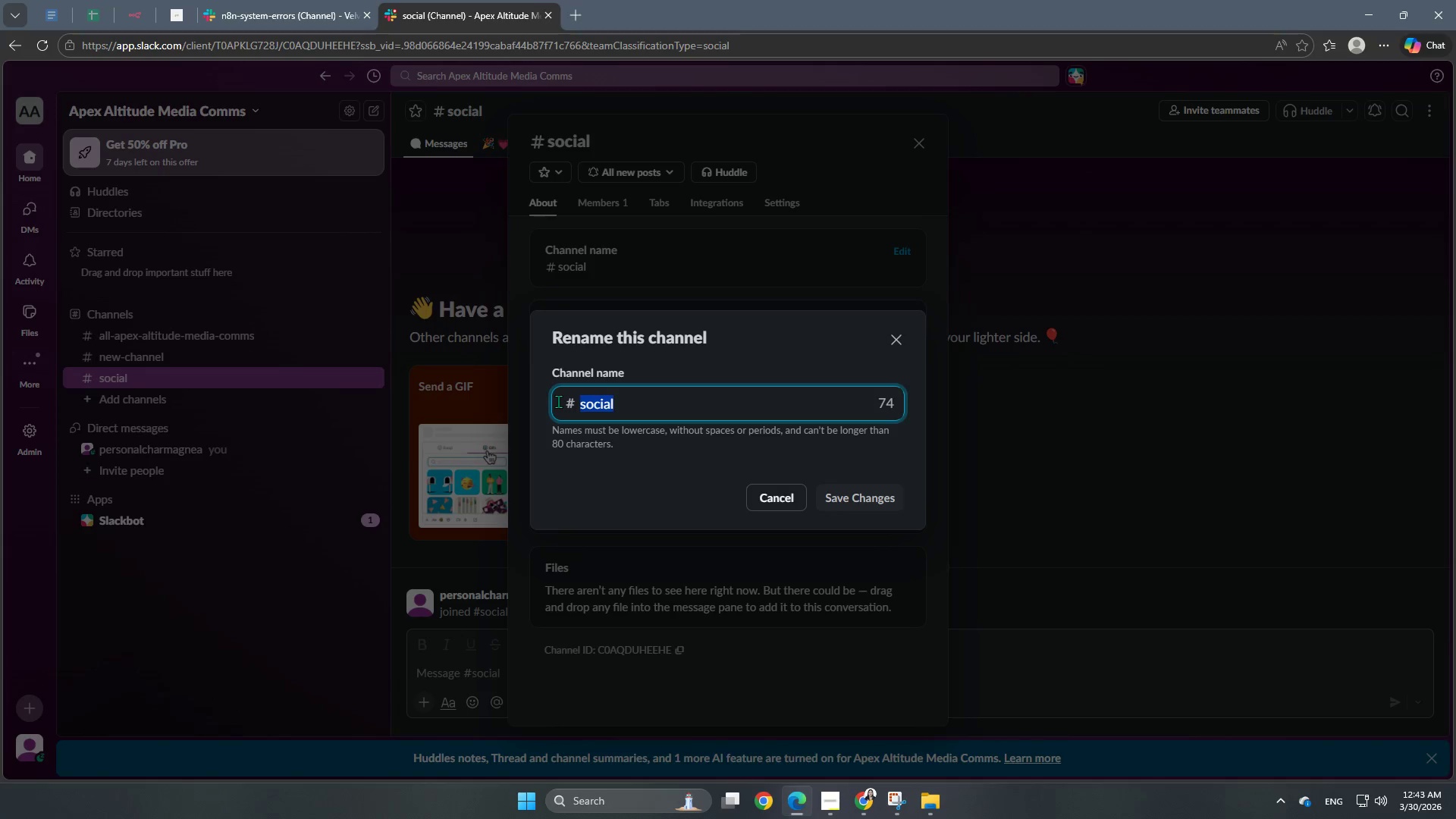 
left_click([1037, 597])
 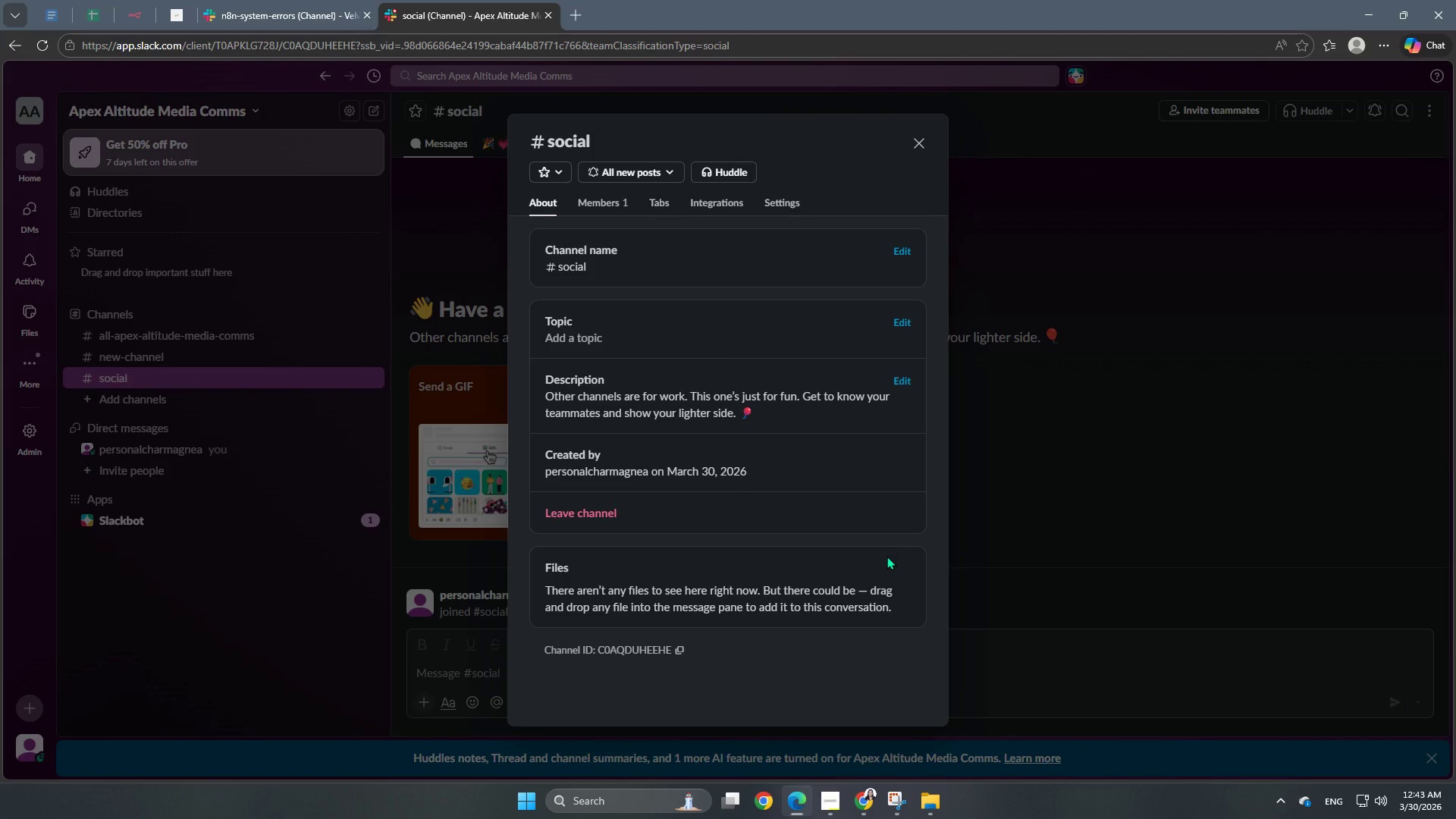 
left_click([415, 274])
 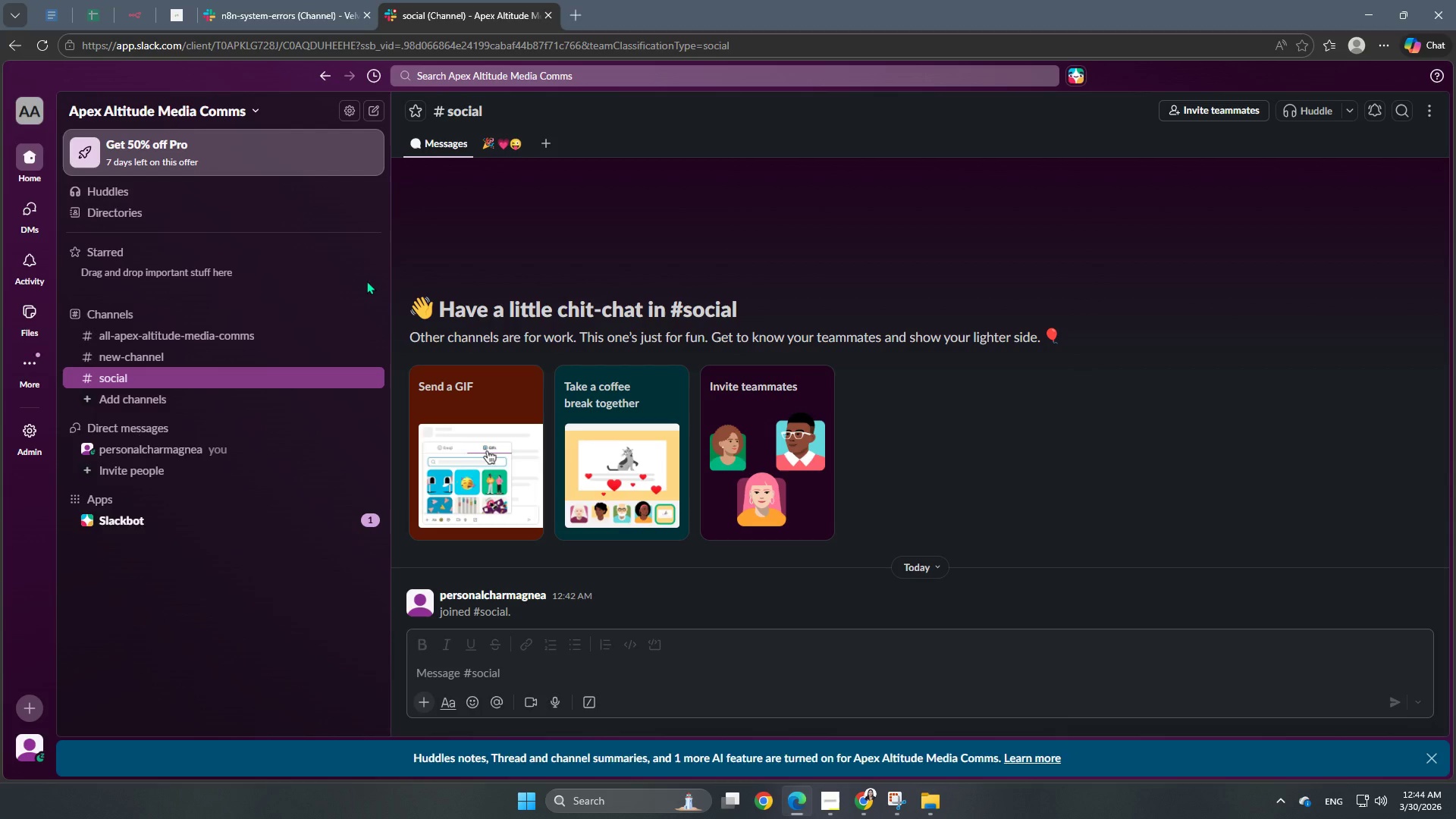 
wait(29.56)
 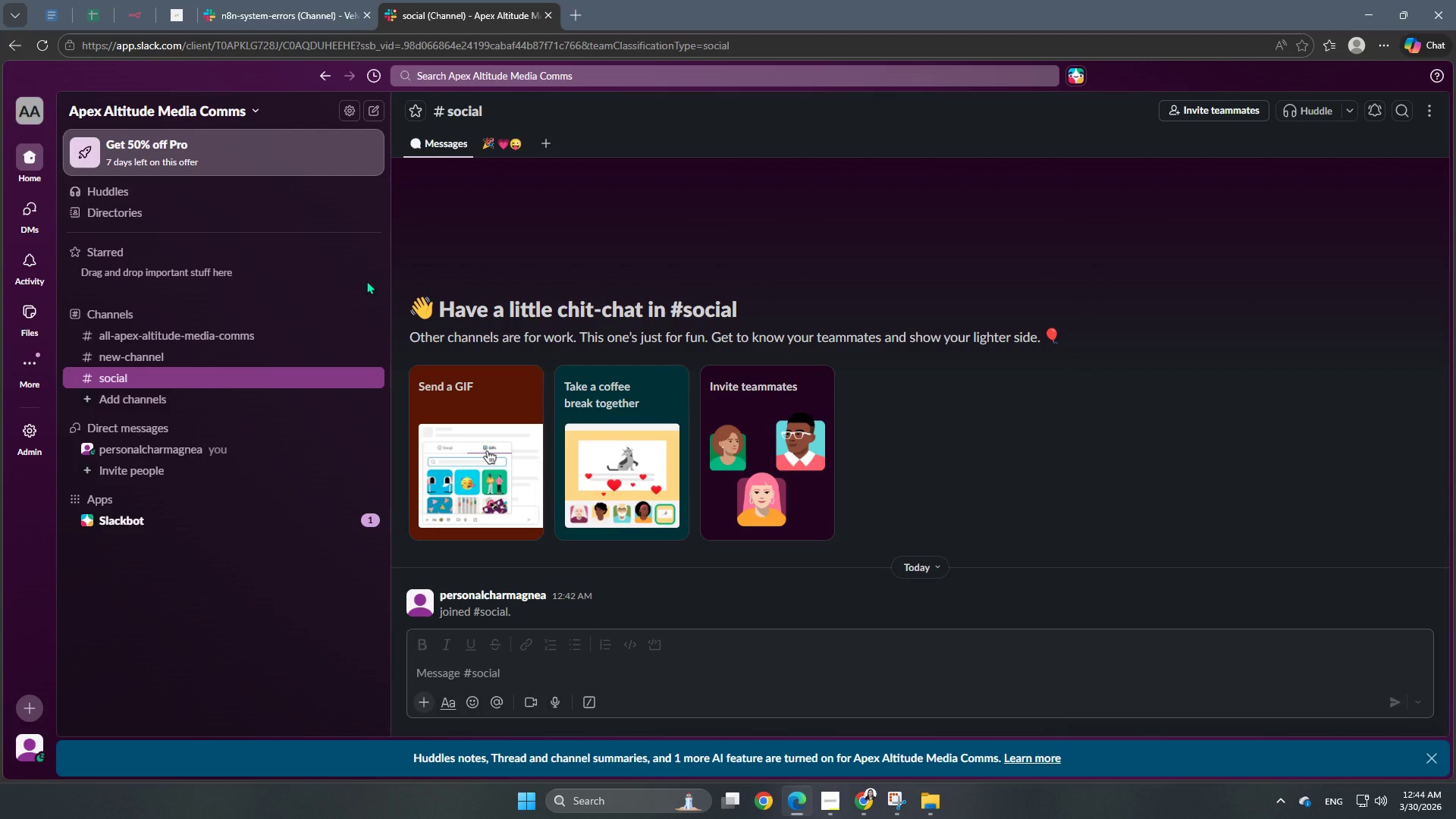 
double_click([262, 375])
 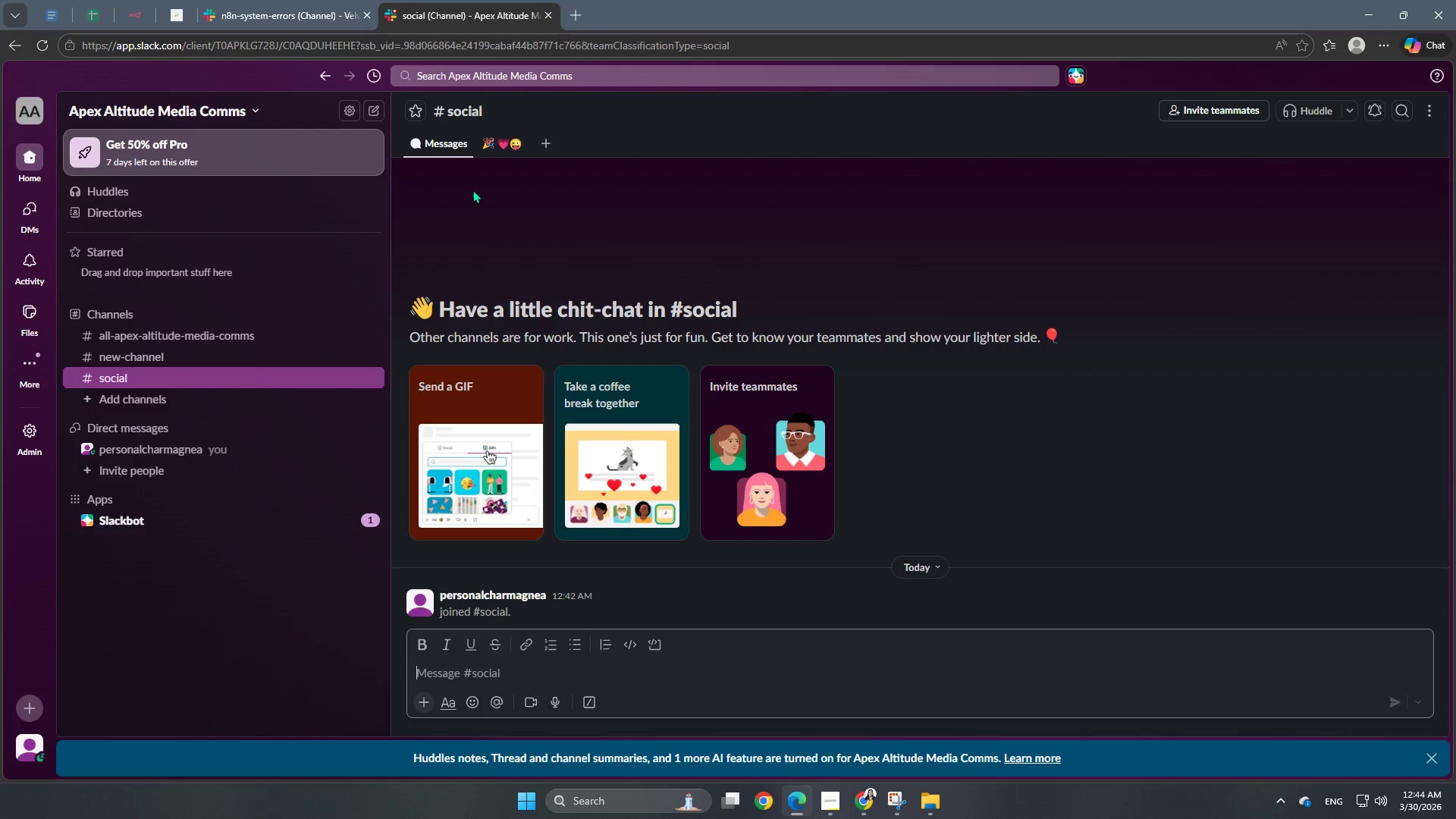 
left_click([460, 112])
 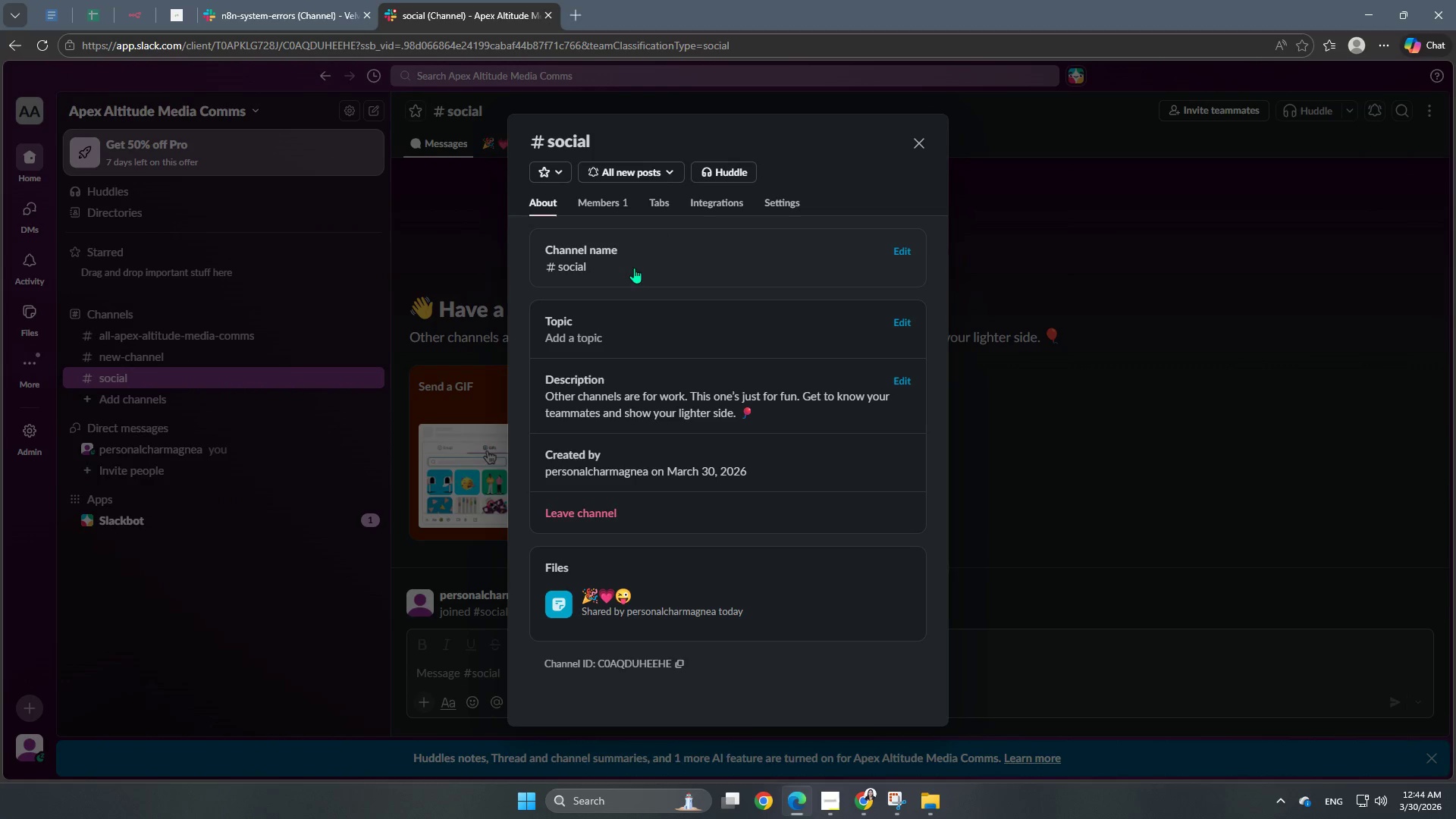 
left_click([629, 271])
 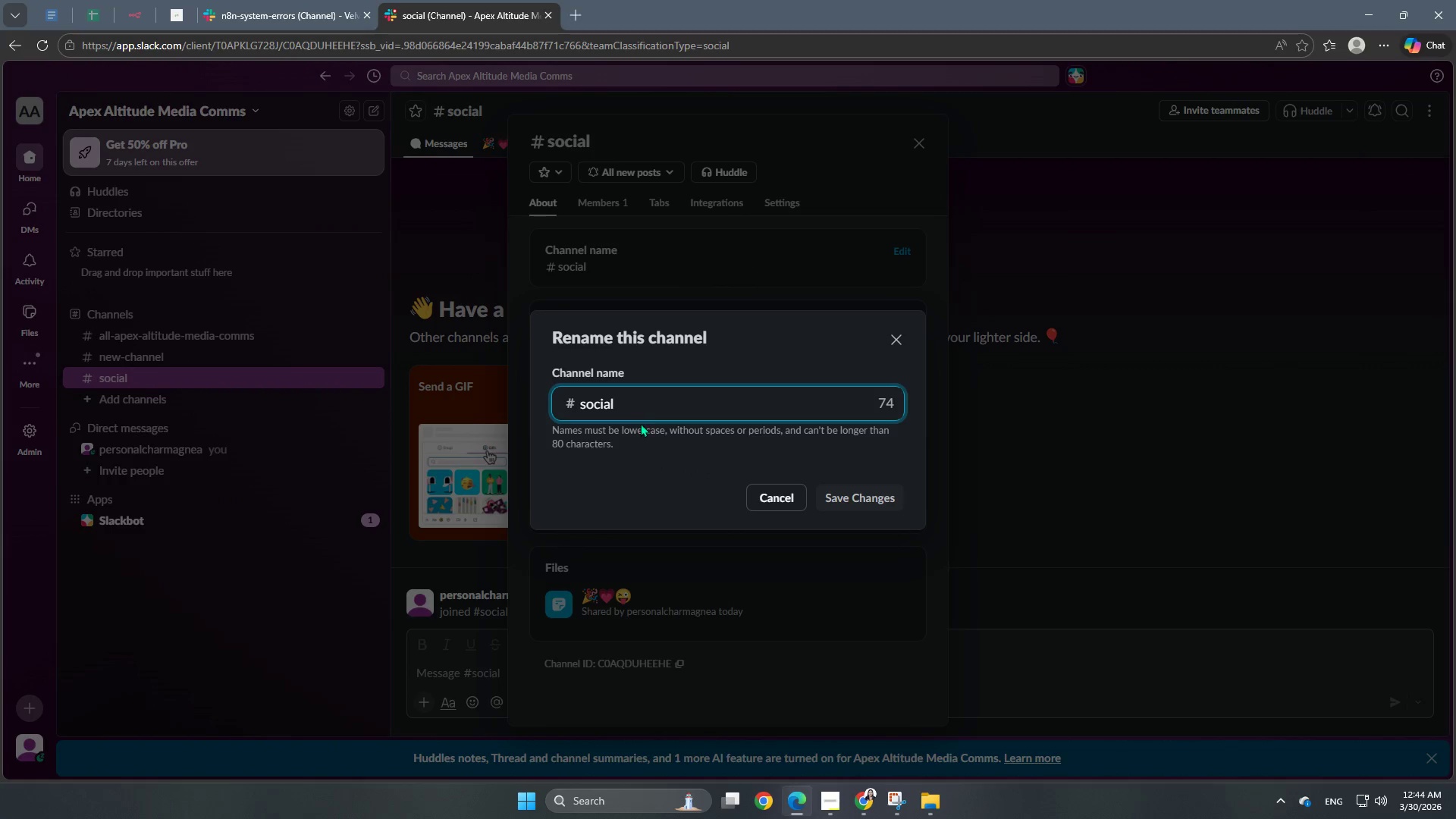 
left_click_drag(start_coordinate=[651, 399], to_coordinate=[487, 395])
 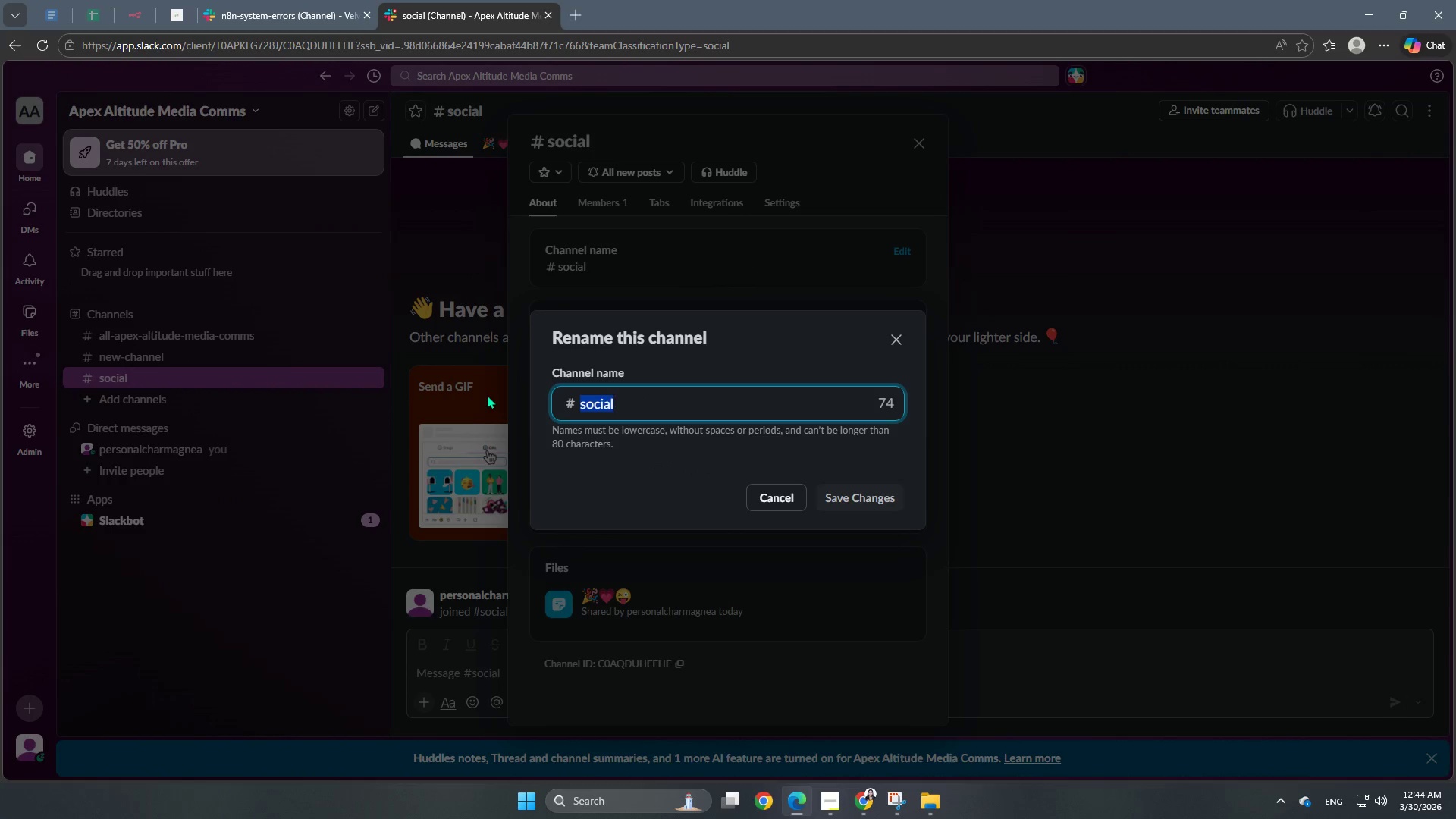 
type(pre-flight-intel)
 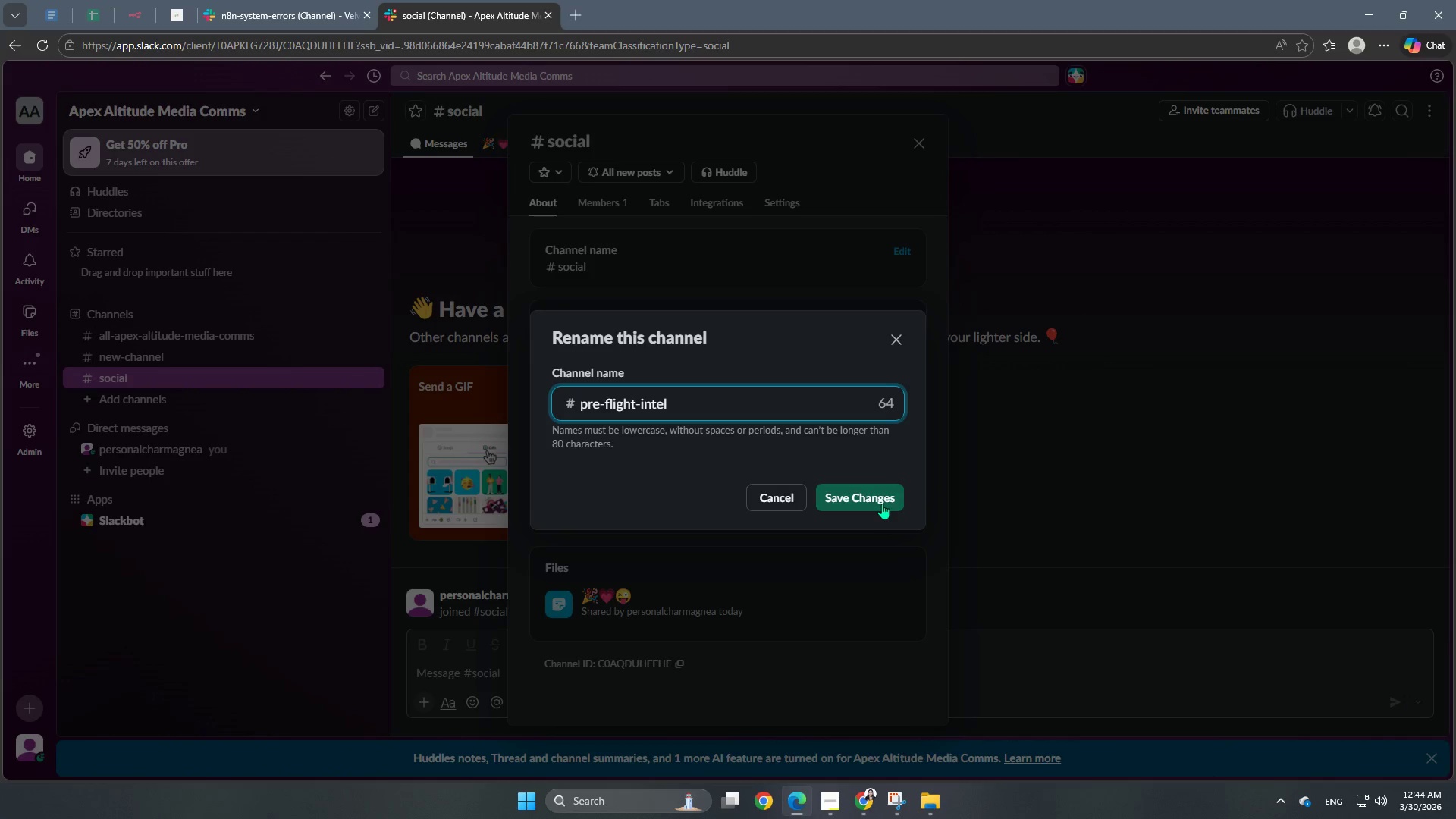 
left_click([884, 493])
 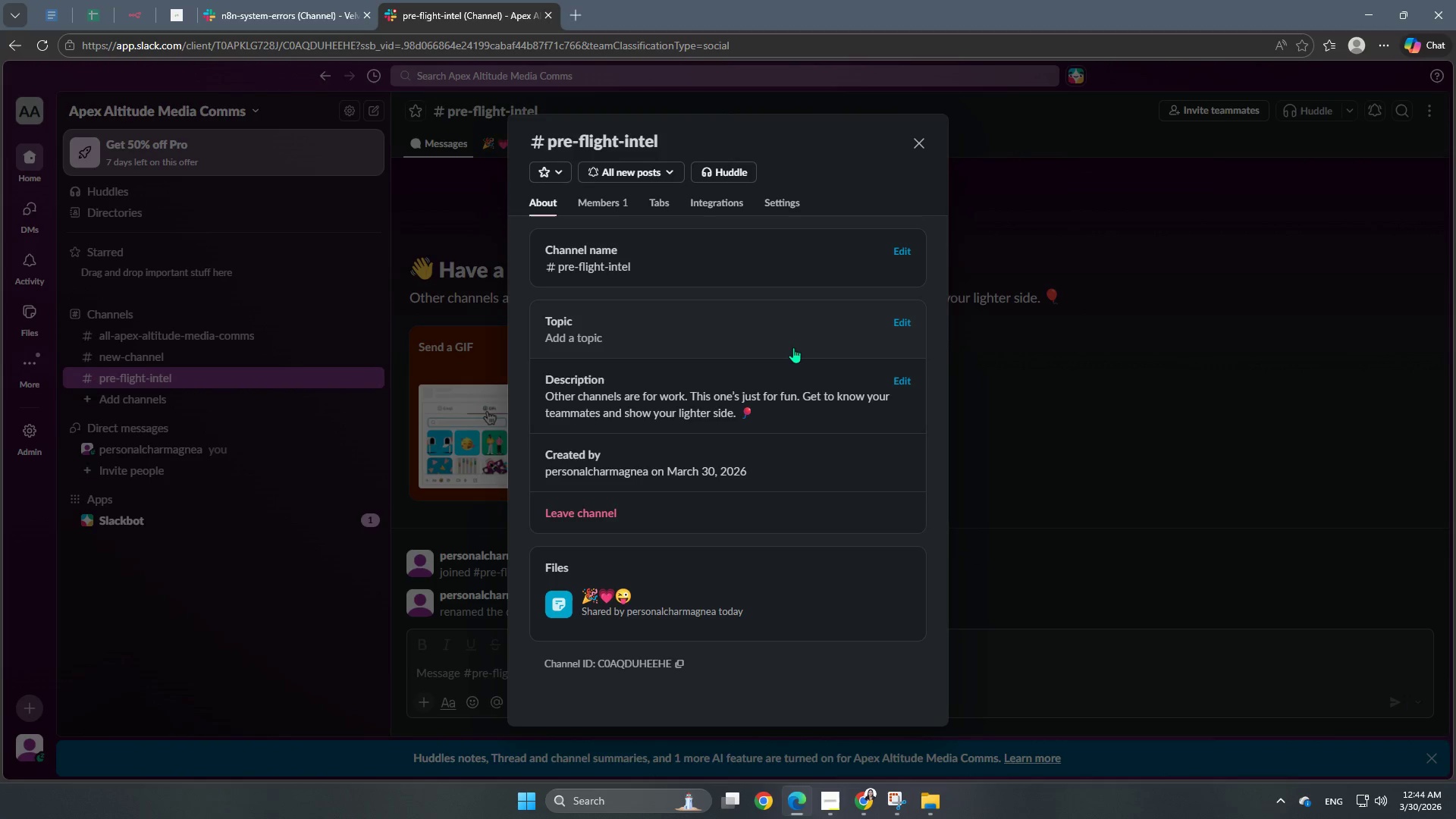 
wait(7.14)
 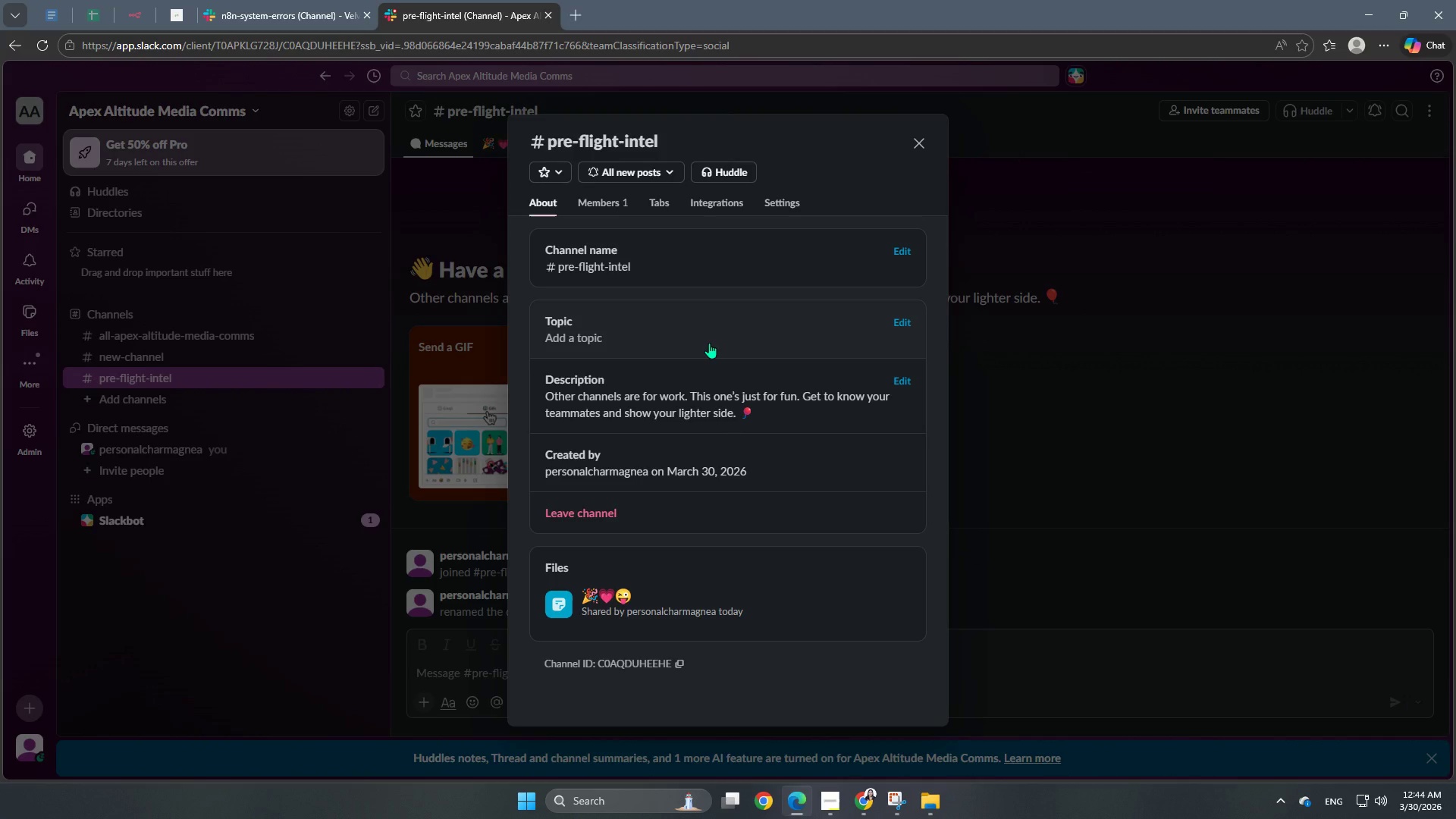 
left_click([911, 380])
 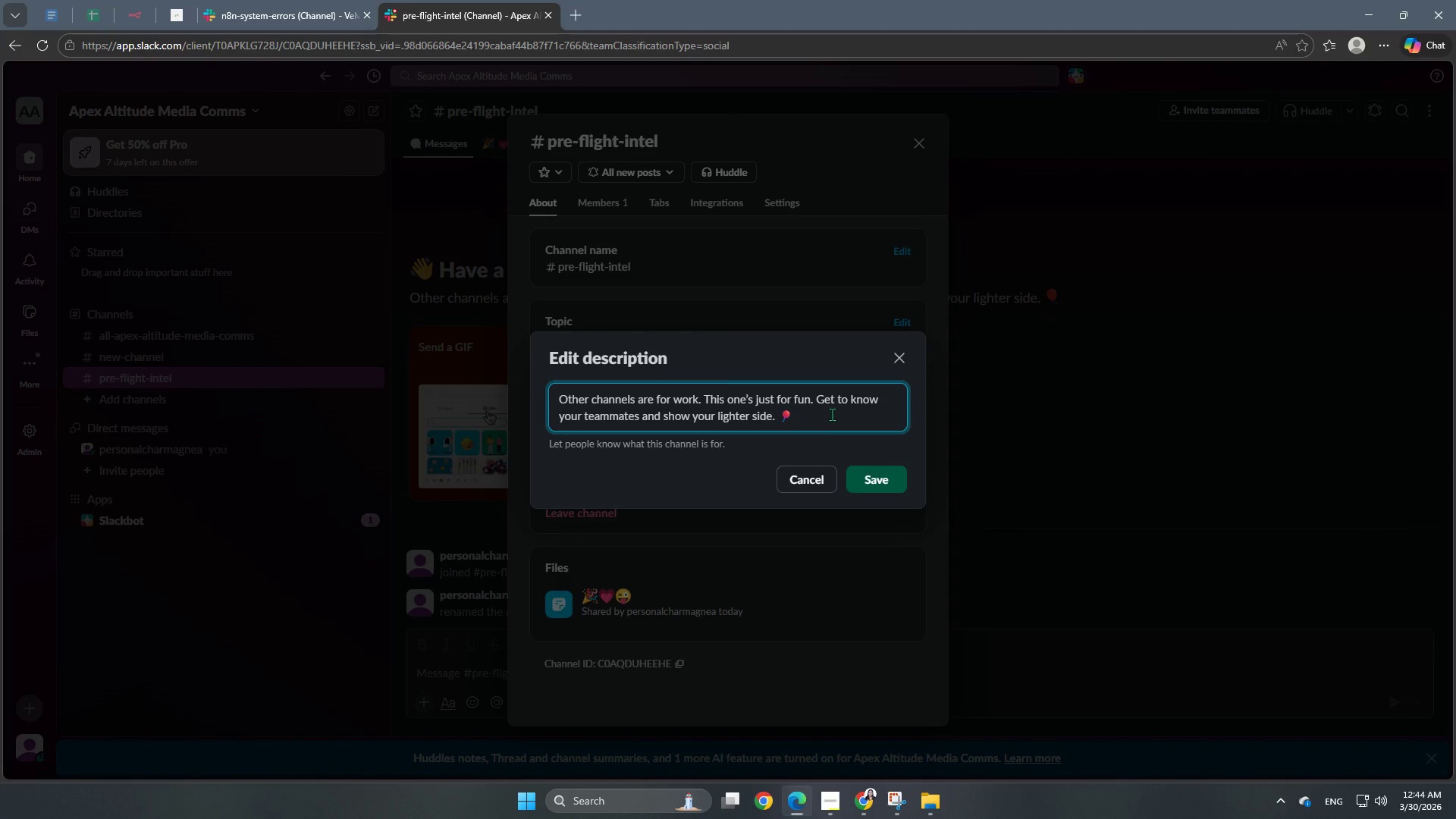 
left_click_drag(start_coordinate=[832, 414], to_coordinate=[471, 393])
 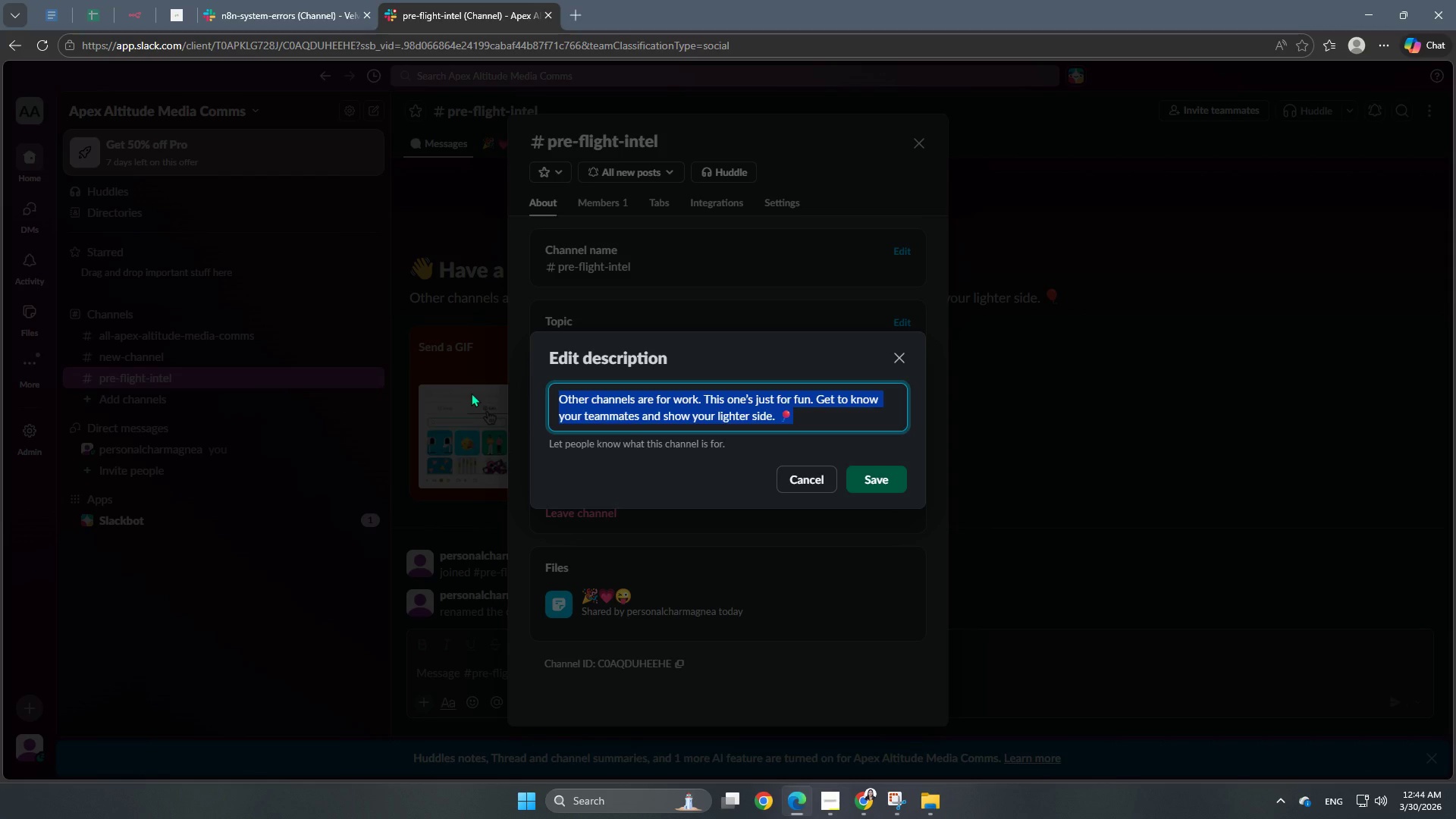 
type(Flight Readiness Reports channel.)
 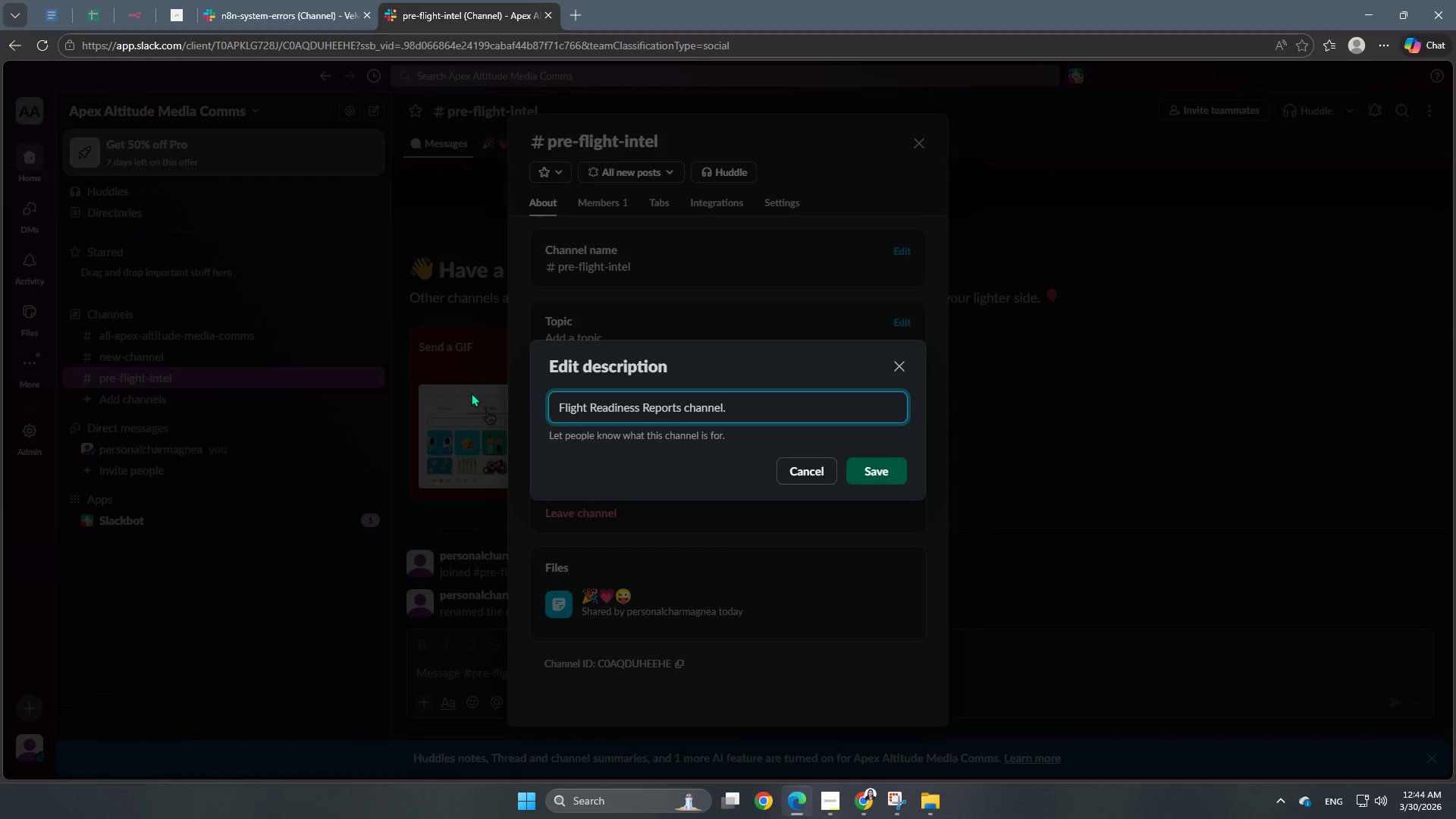 
scroll: coordinate [852, 463], scroll_direction: down, amount: 2.0
 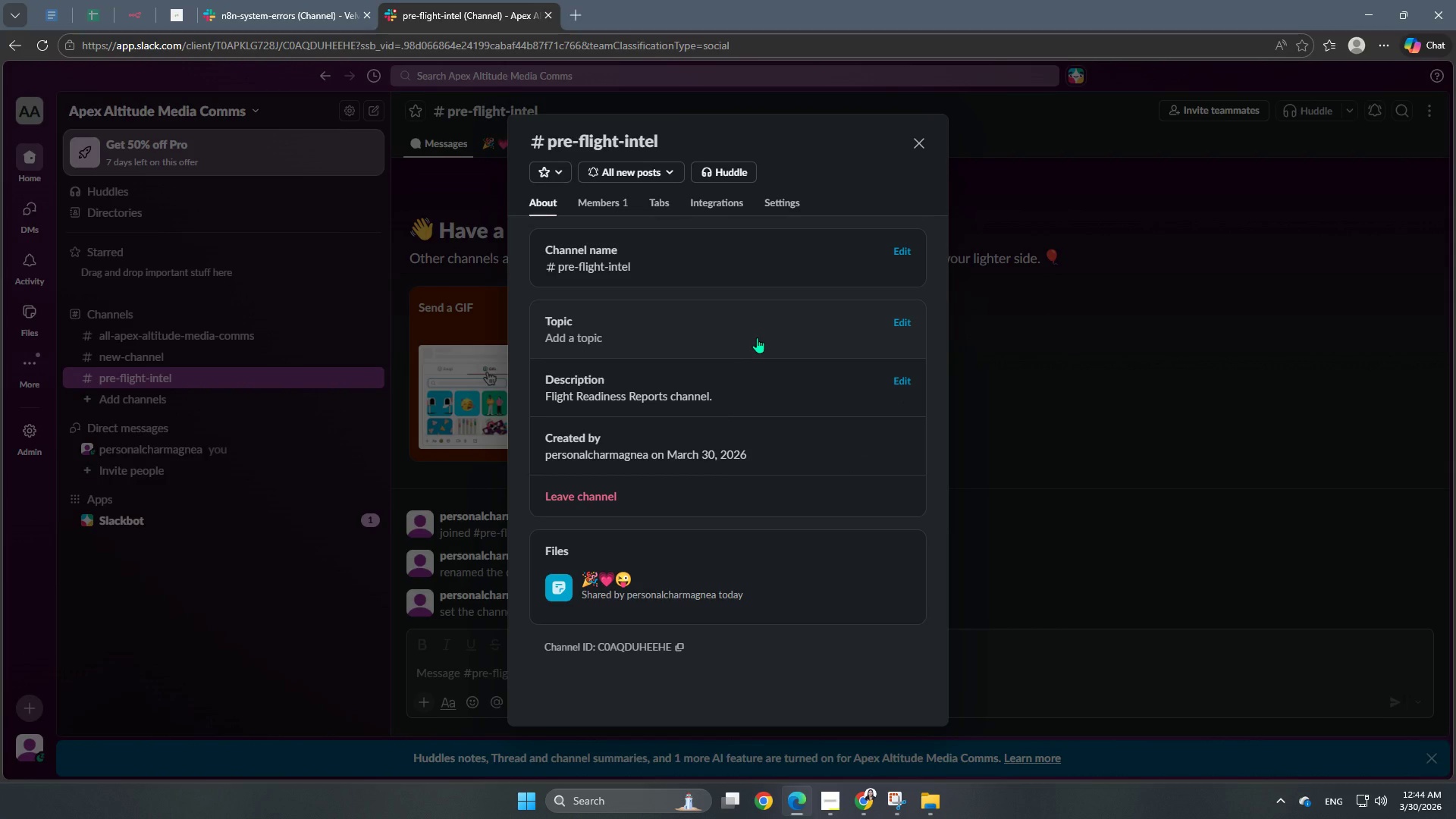 
wait(8.62)
 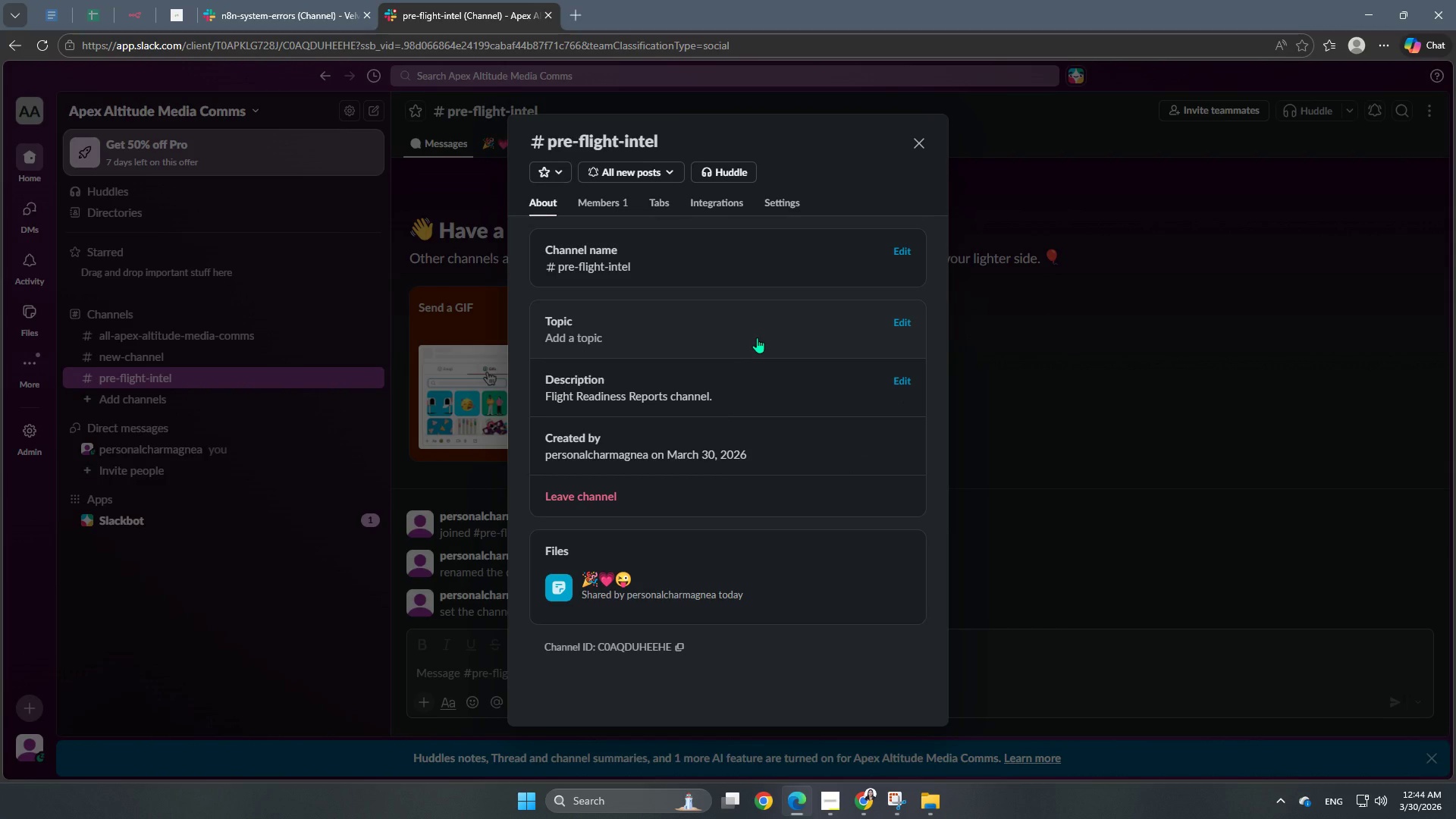 
left_click([1227, 371])
 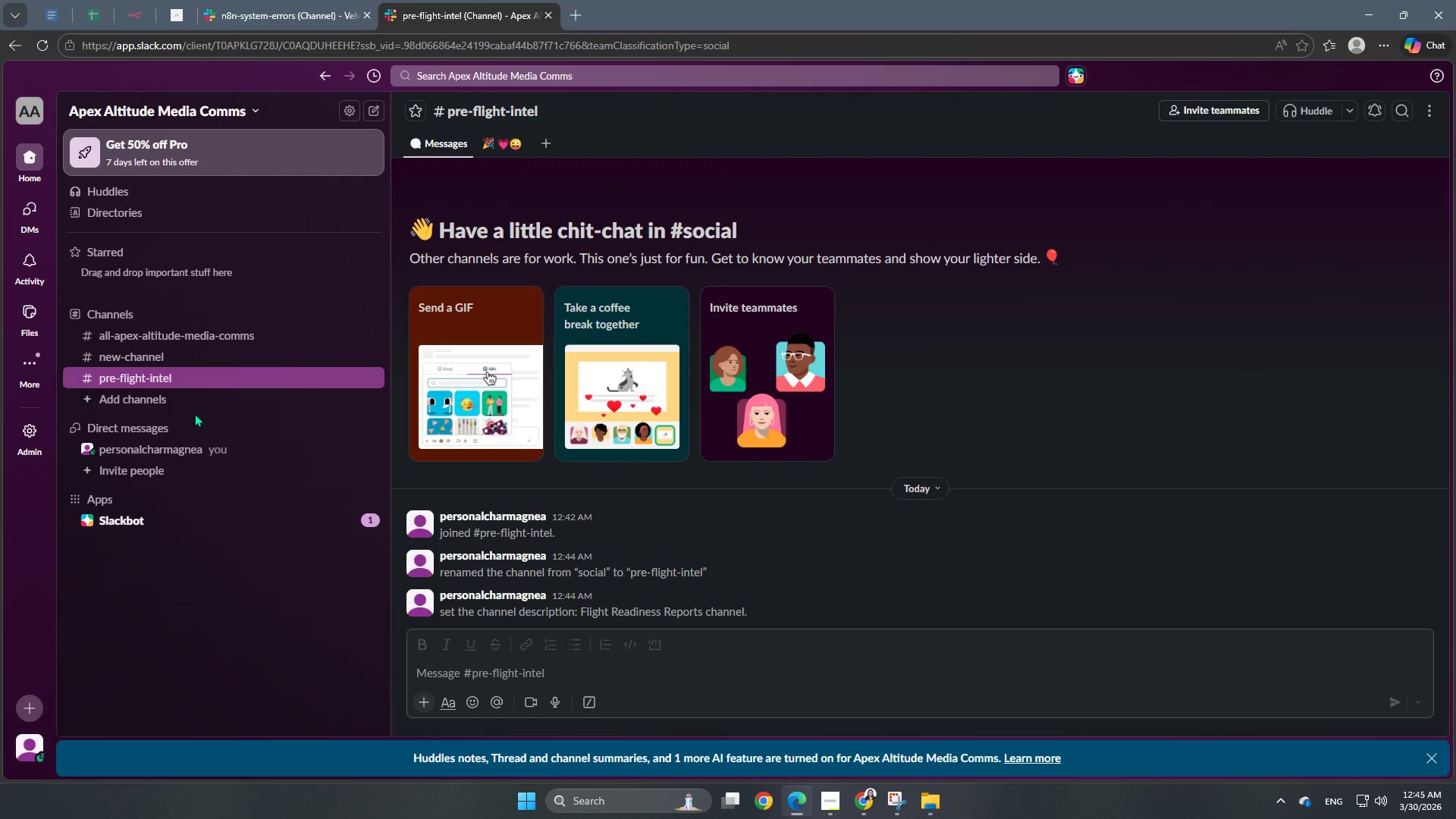 
left_click([190, 348])
 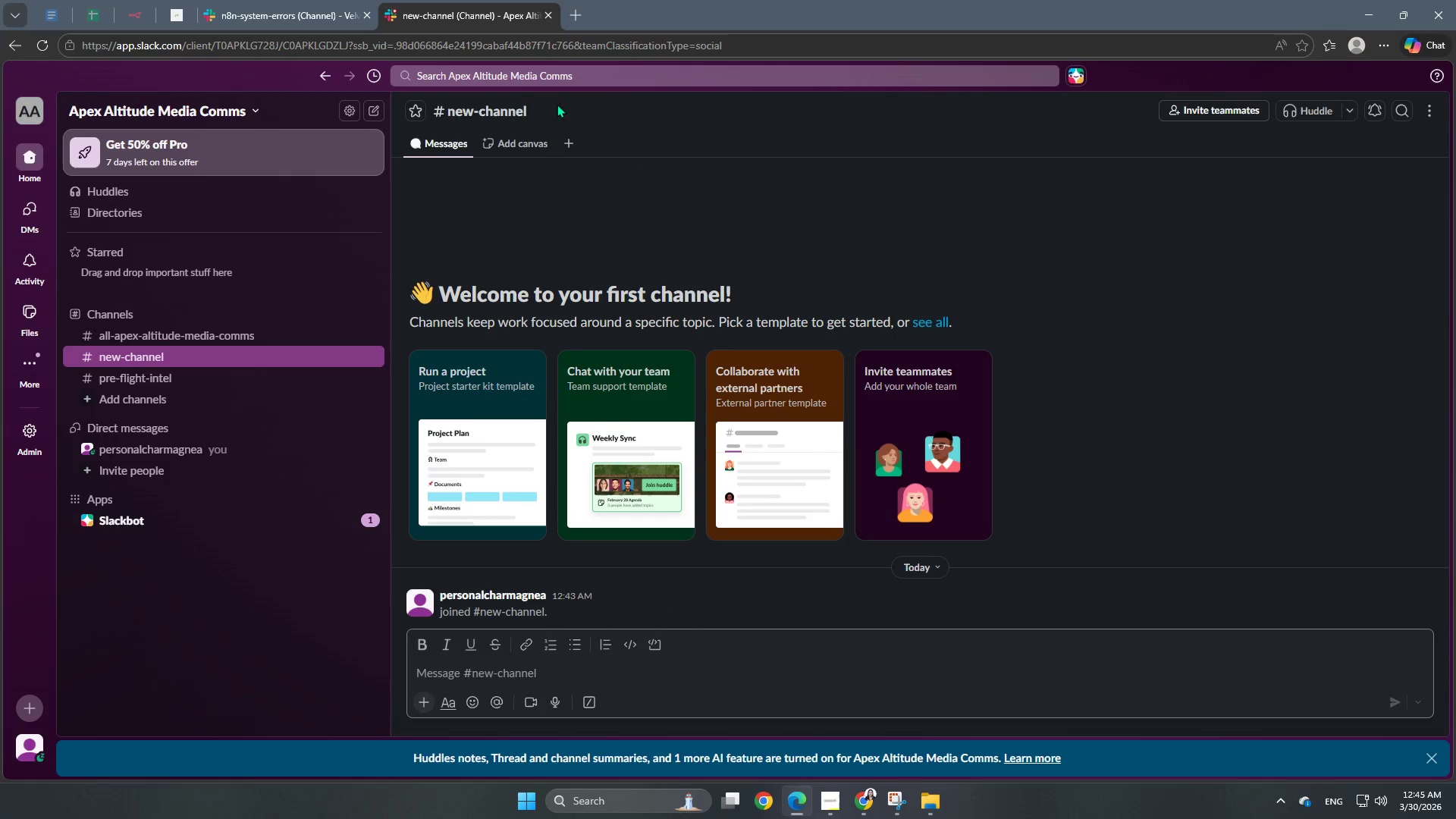 
left_click([518, 105])
 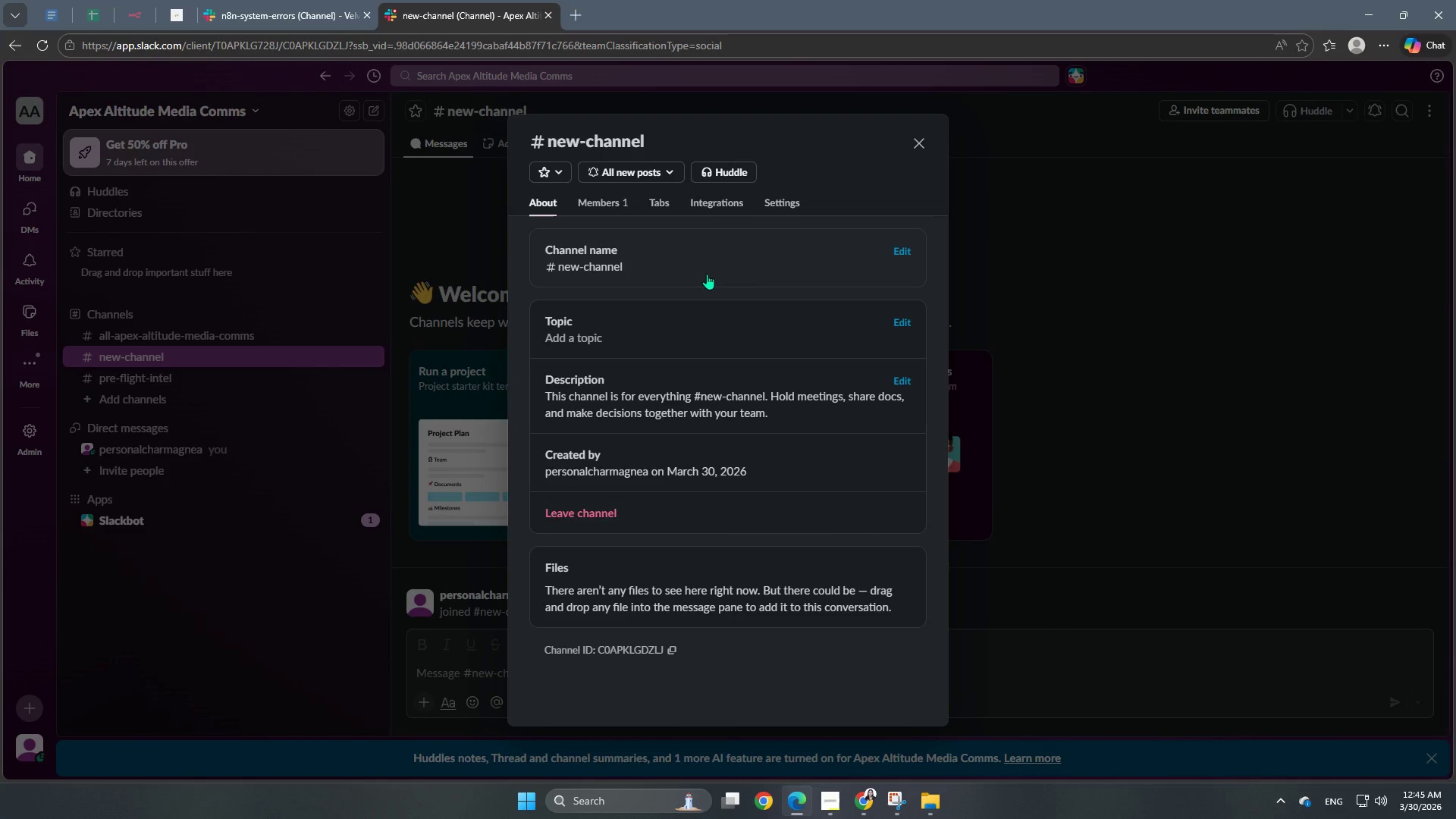 
left_click([852, 259])
 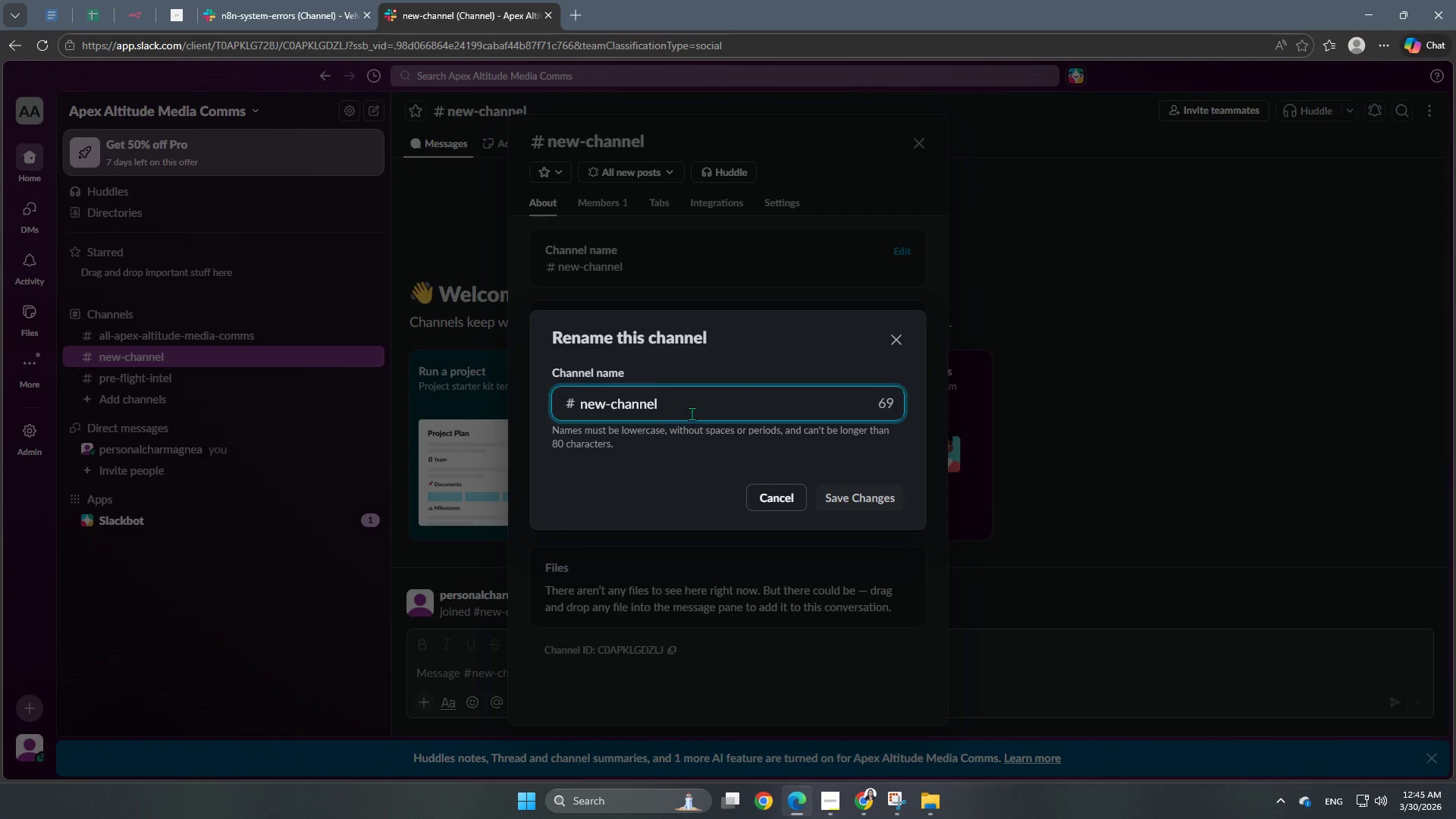 
left_click_drag(start_coordinate=[689, 410], to_coordinate=[443, 409])
 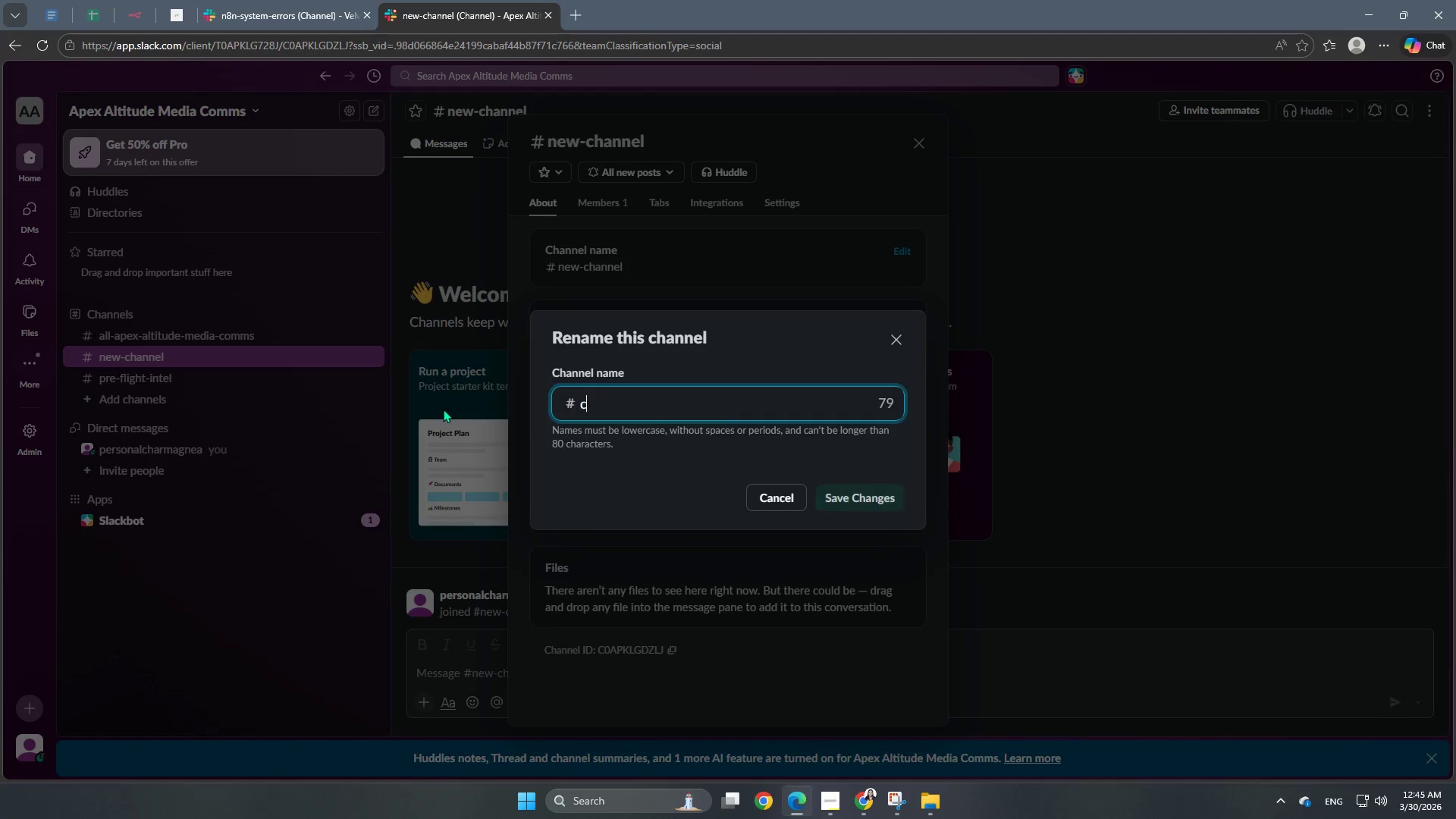 
type(client_inquiries)
 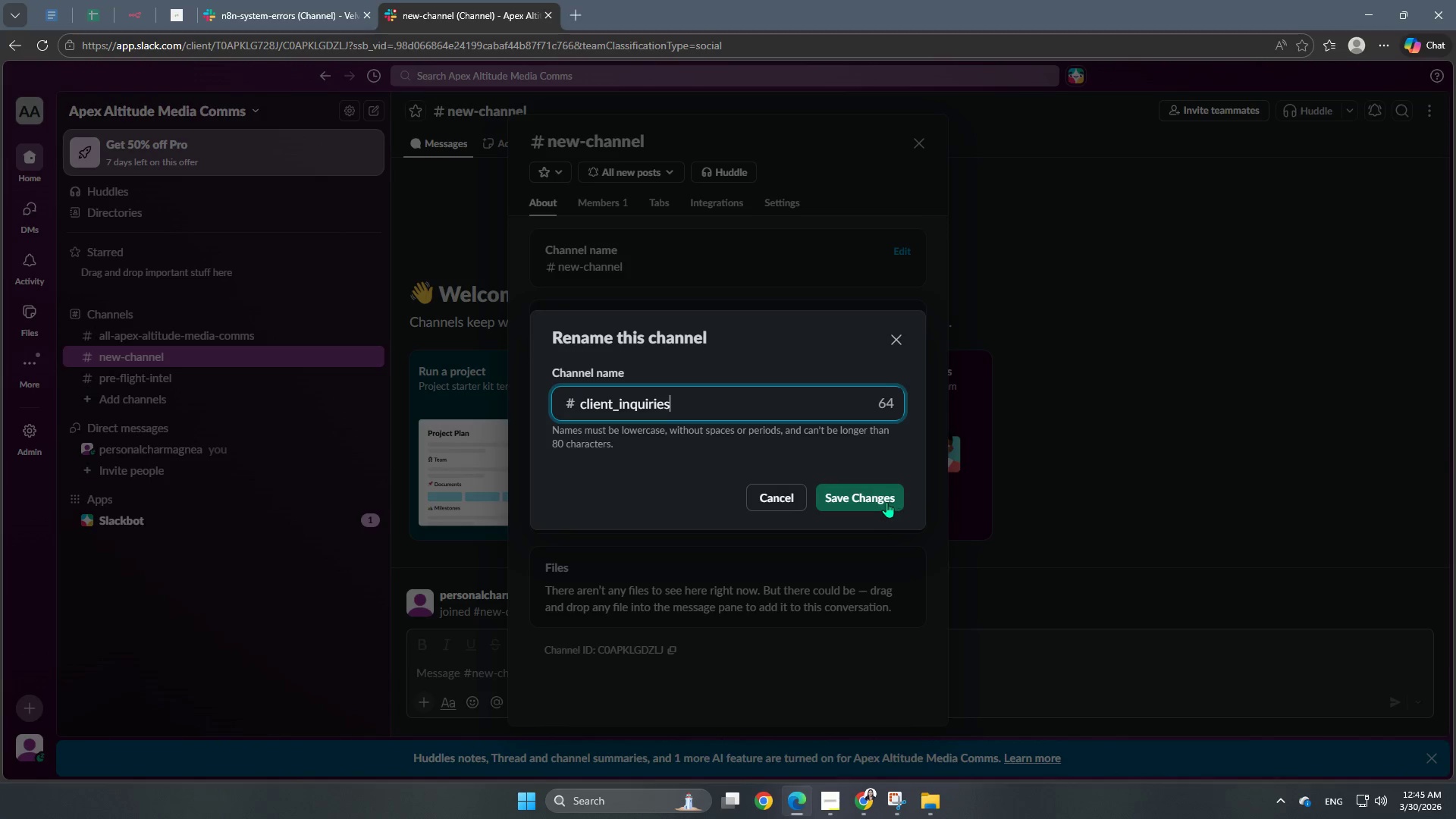 
left_click([886, 502])
 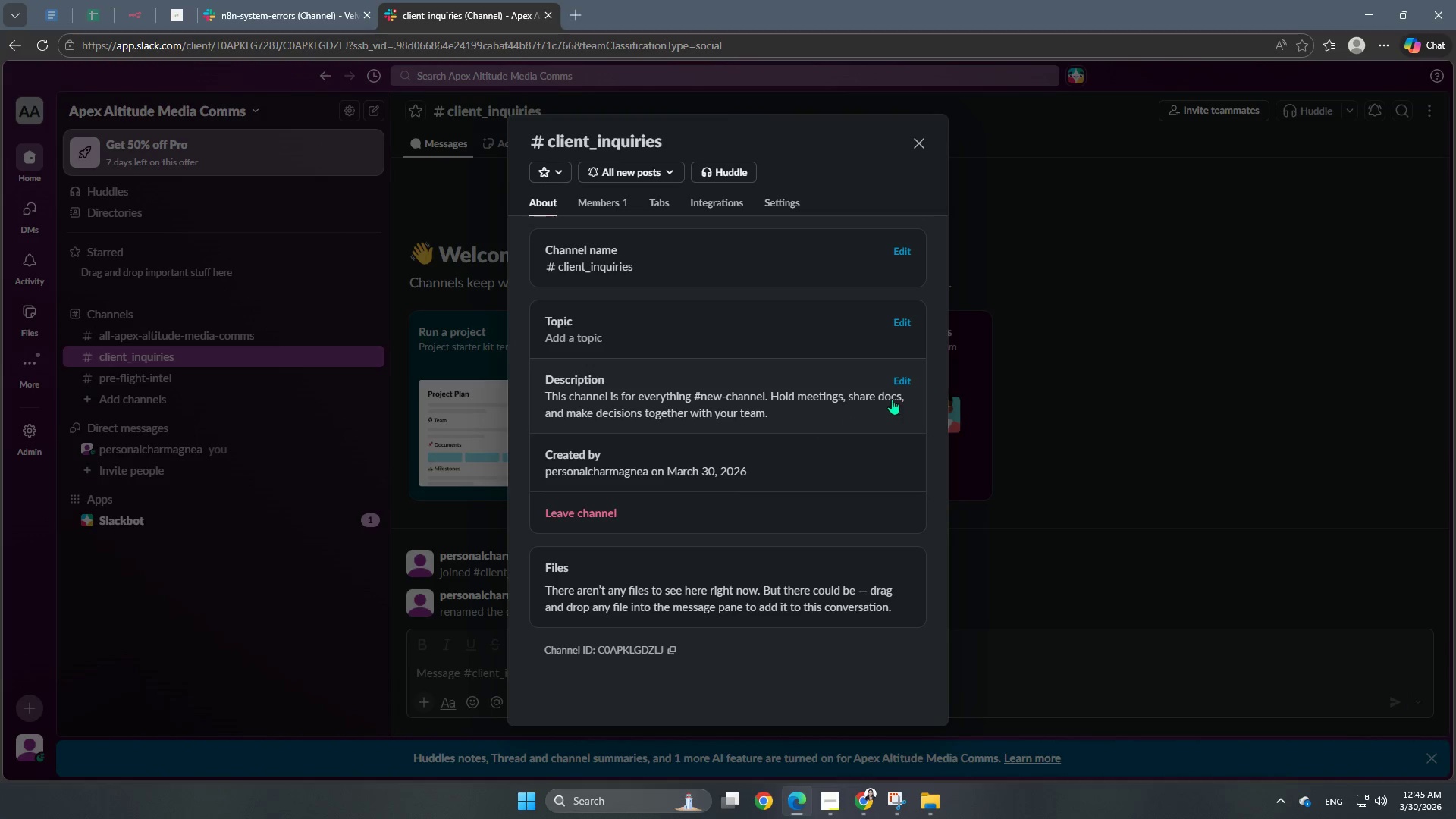 
left_click([904, 375])
 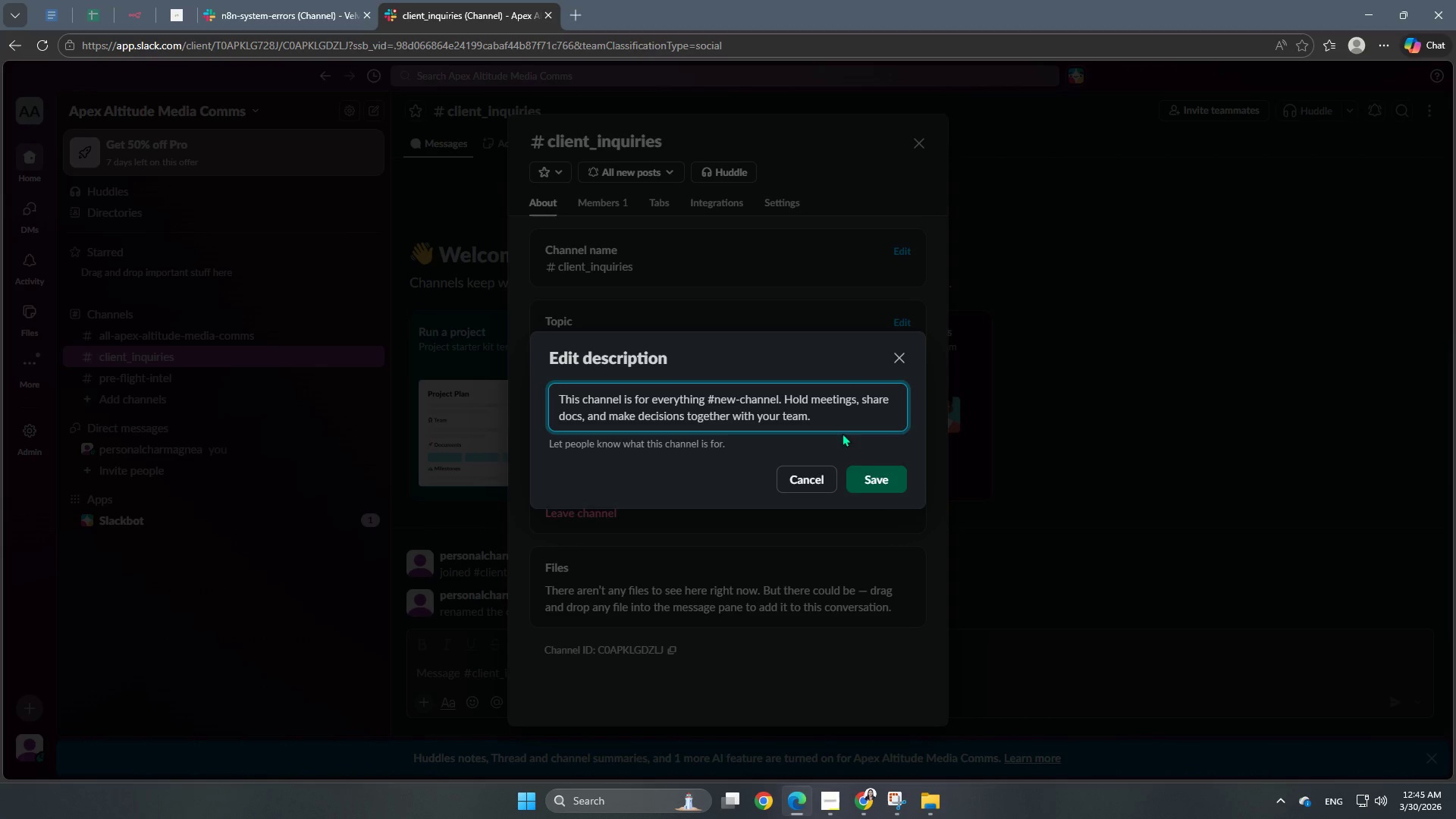 
left_click_drag(start_coordinate=[843, 415], to_coordinate=[488, 394])
 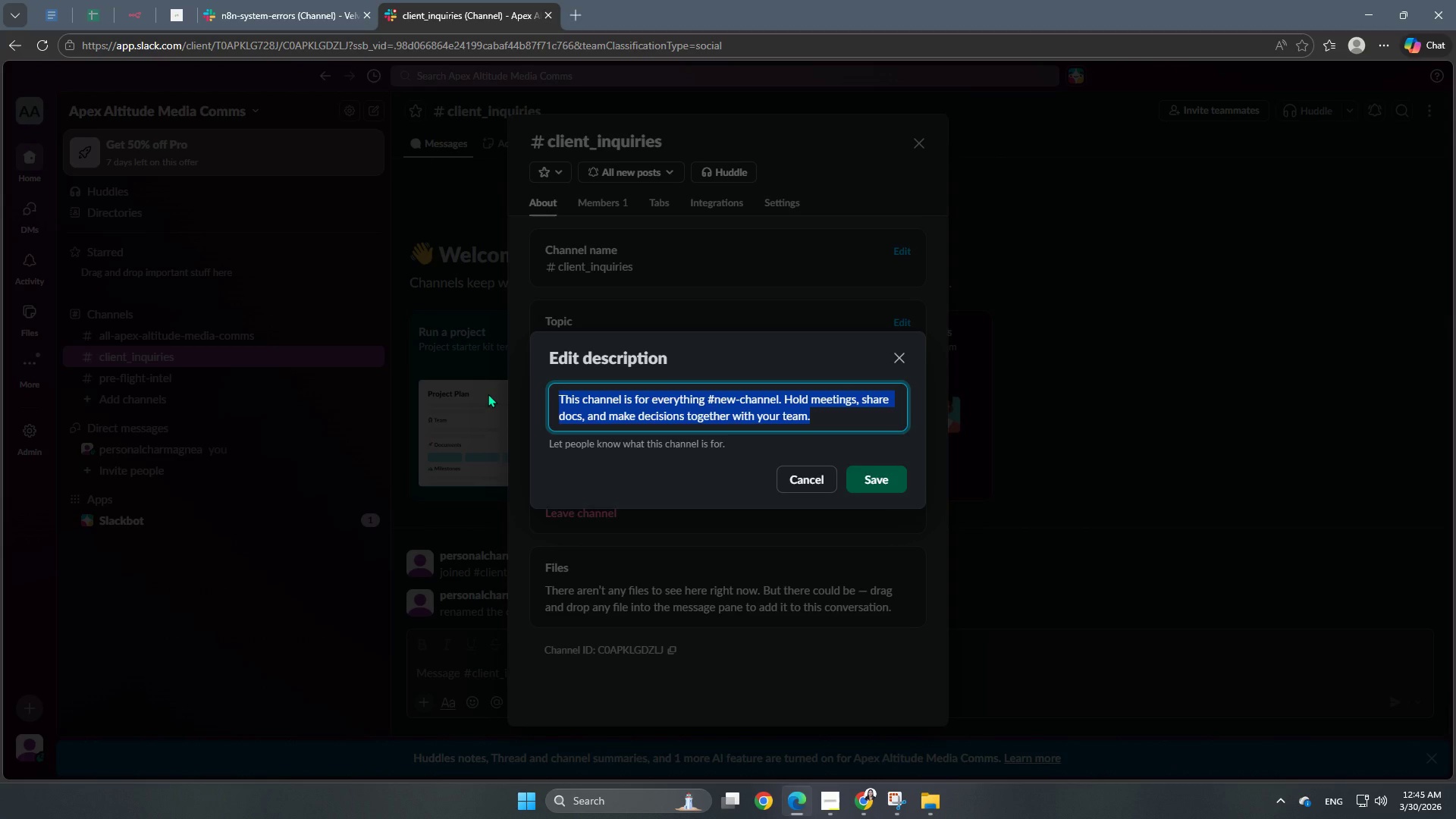 
type(This channel would be the main-support channel.)
key(Backspace)
type( for Apex Altitude Media.)
 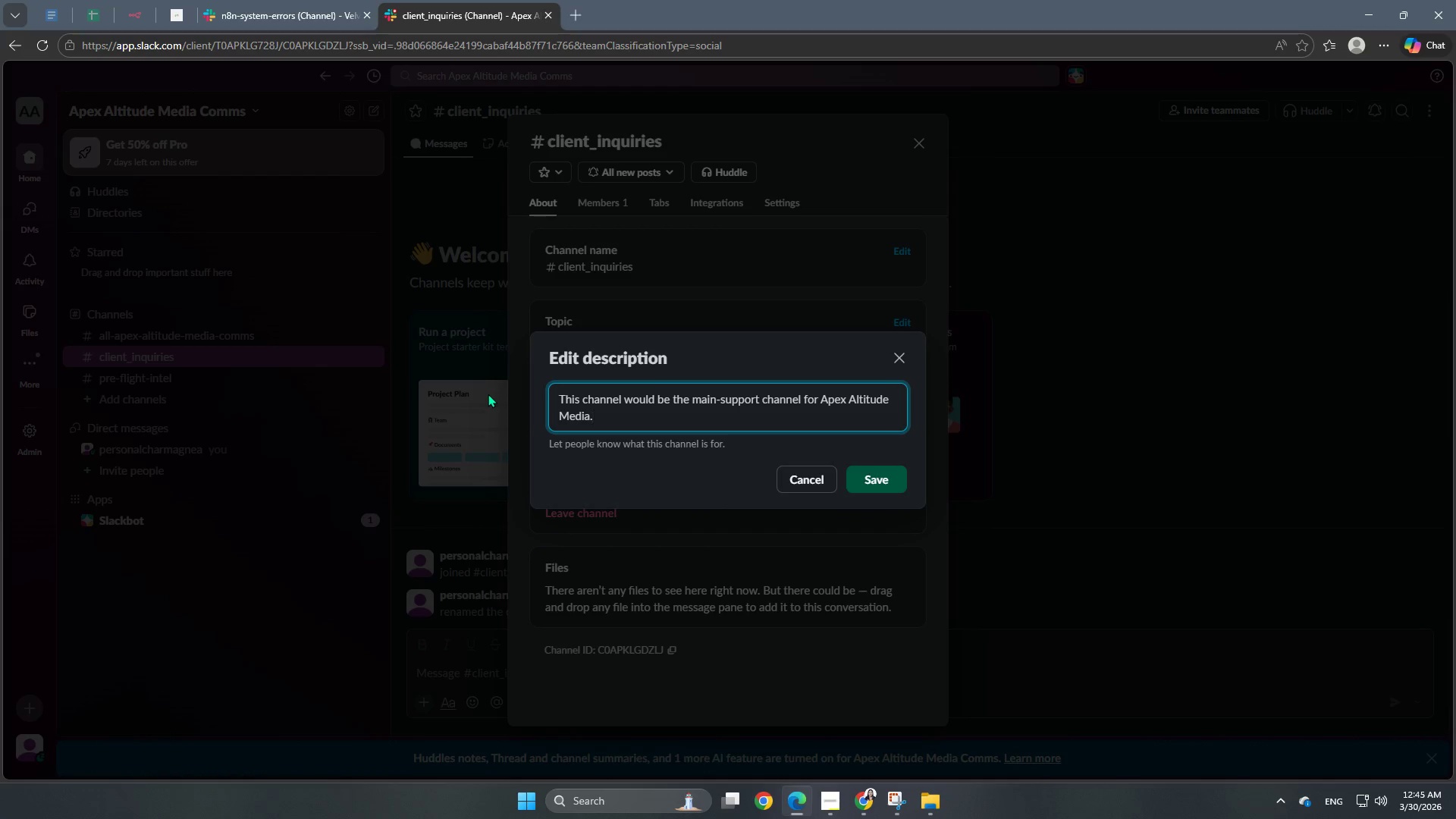 
wait(11.8)
 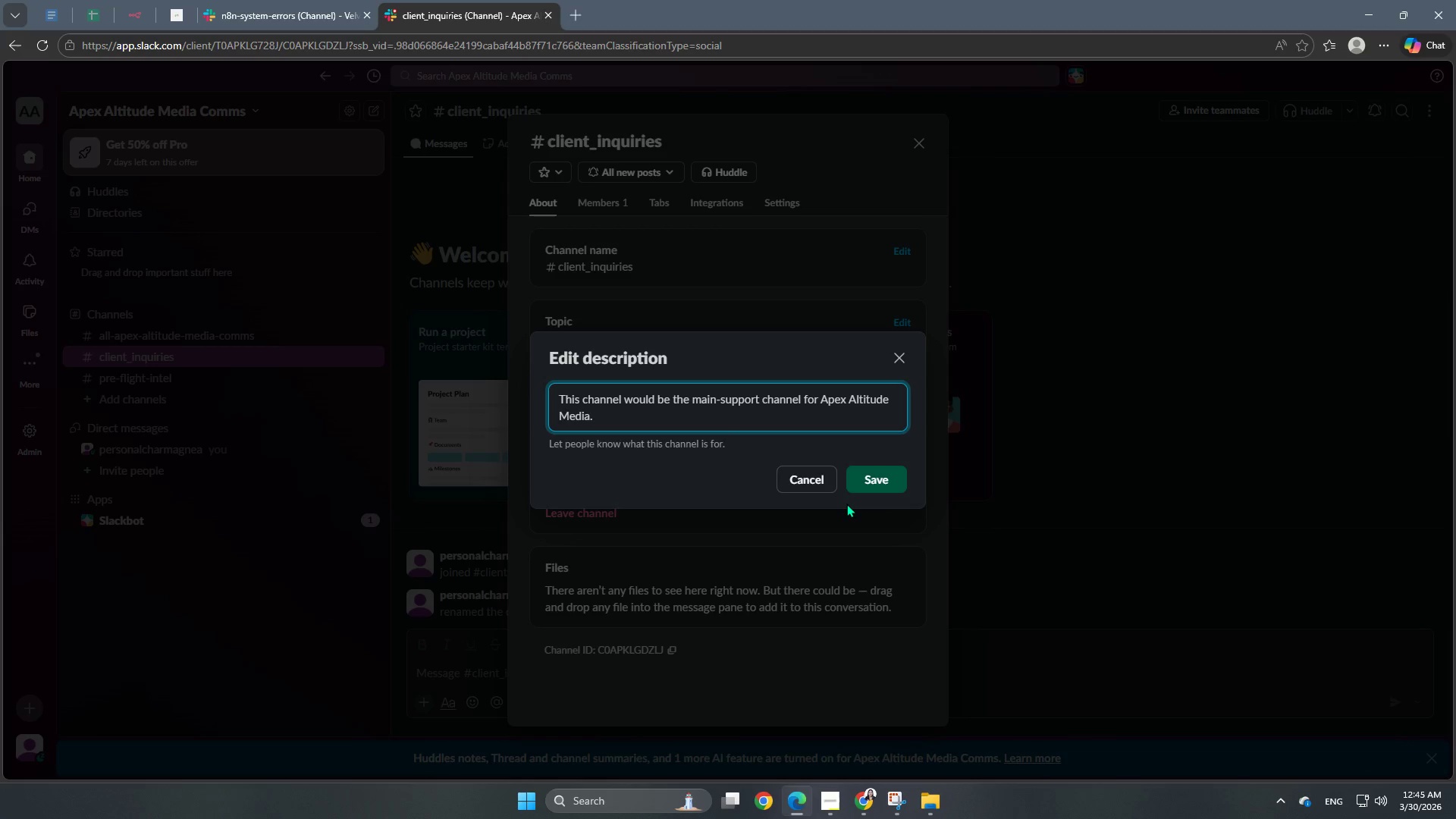 
left_click_drag(start_coordinate=[644, 423], to_coordinate=[459, 397])
 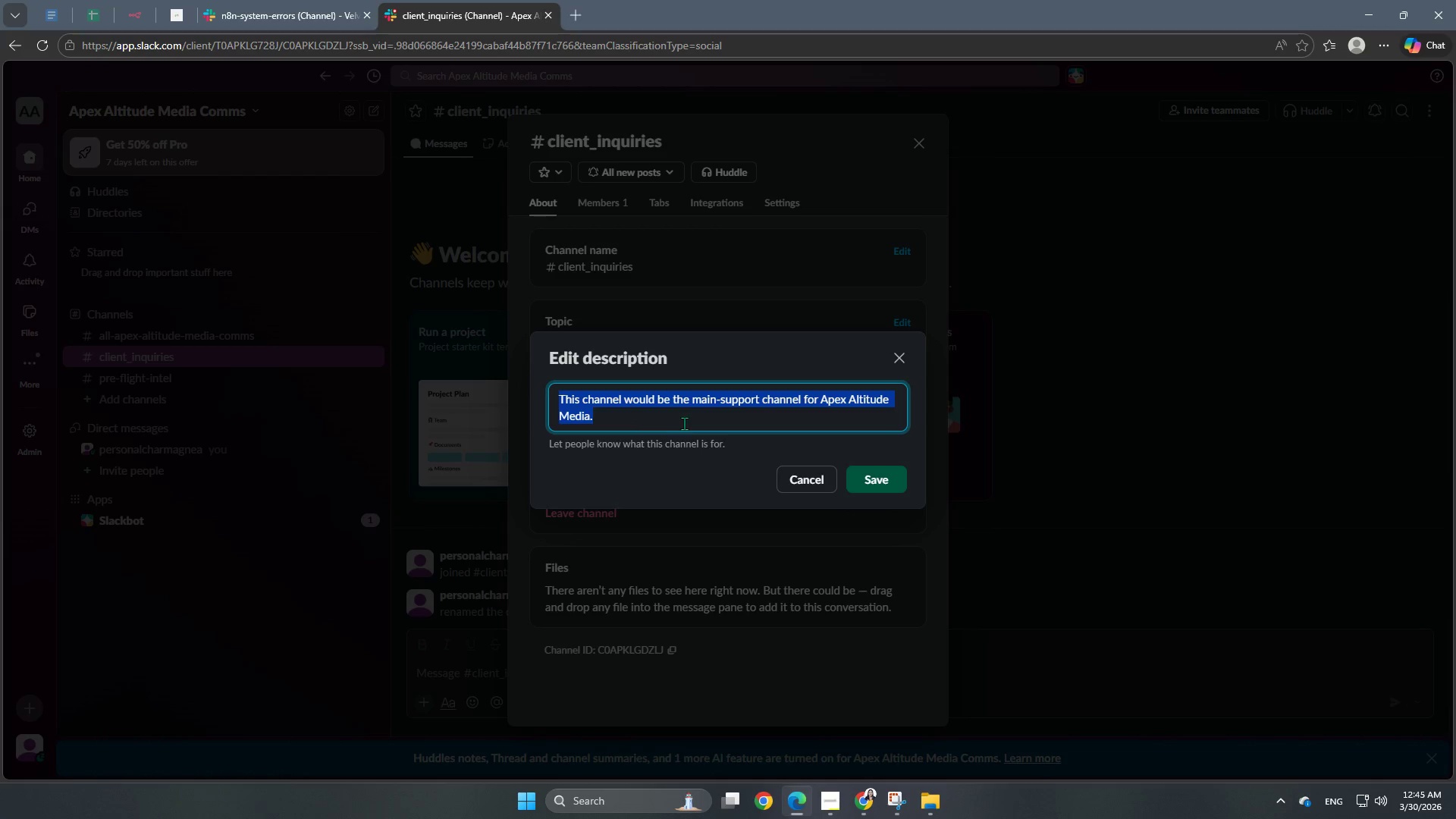 
left_click([684, 423])
 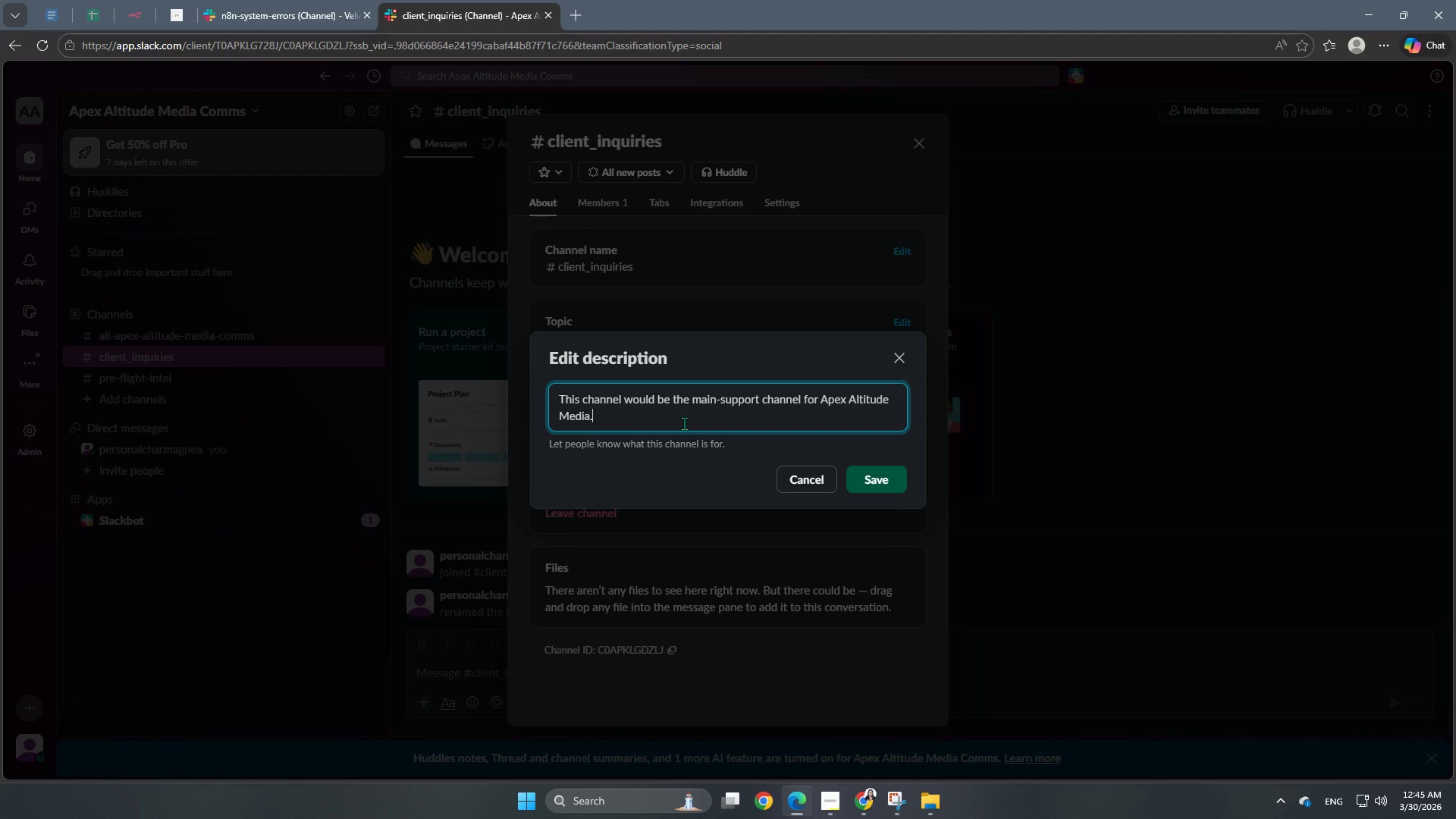 
type( A log of every raw email or form submission that comes in.)
 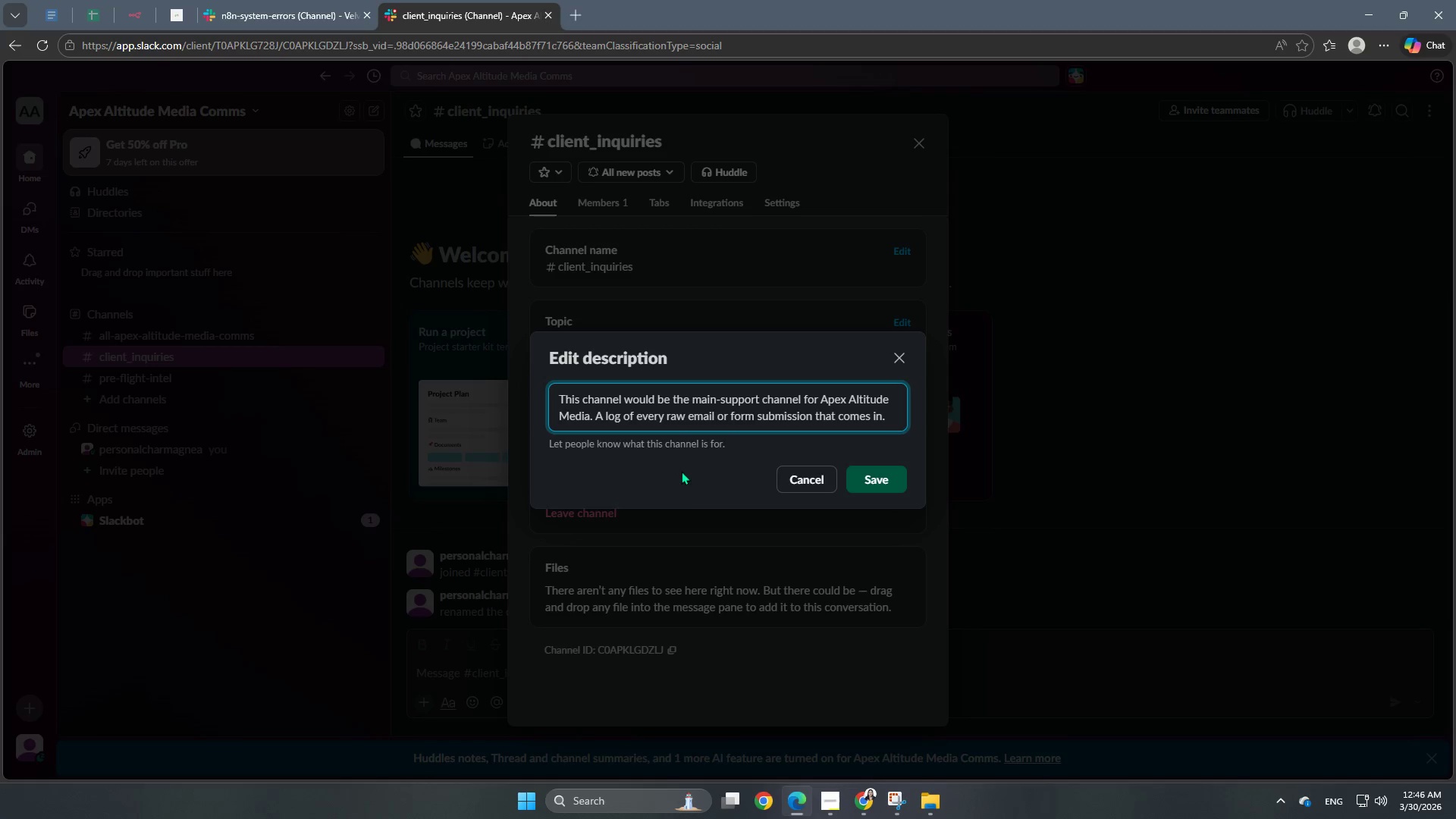 
left_click([885, 472])
 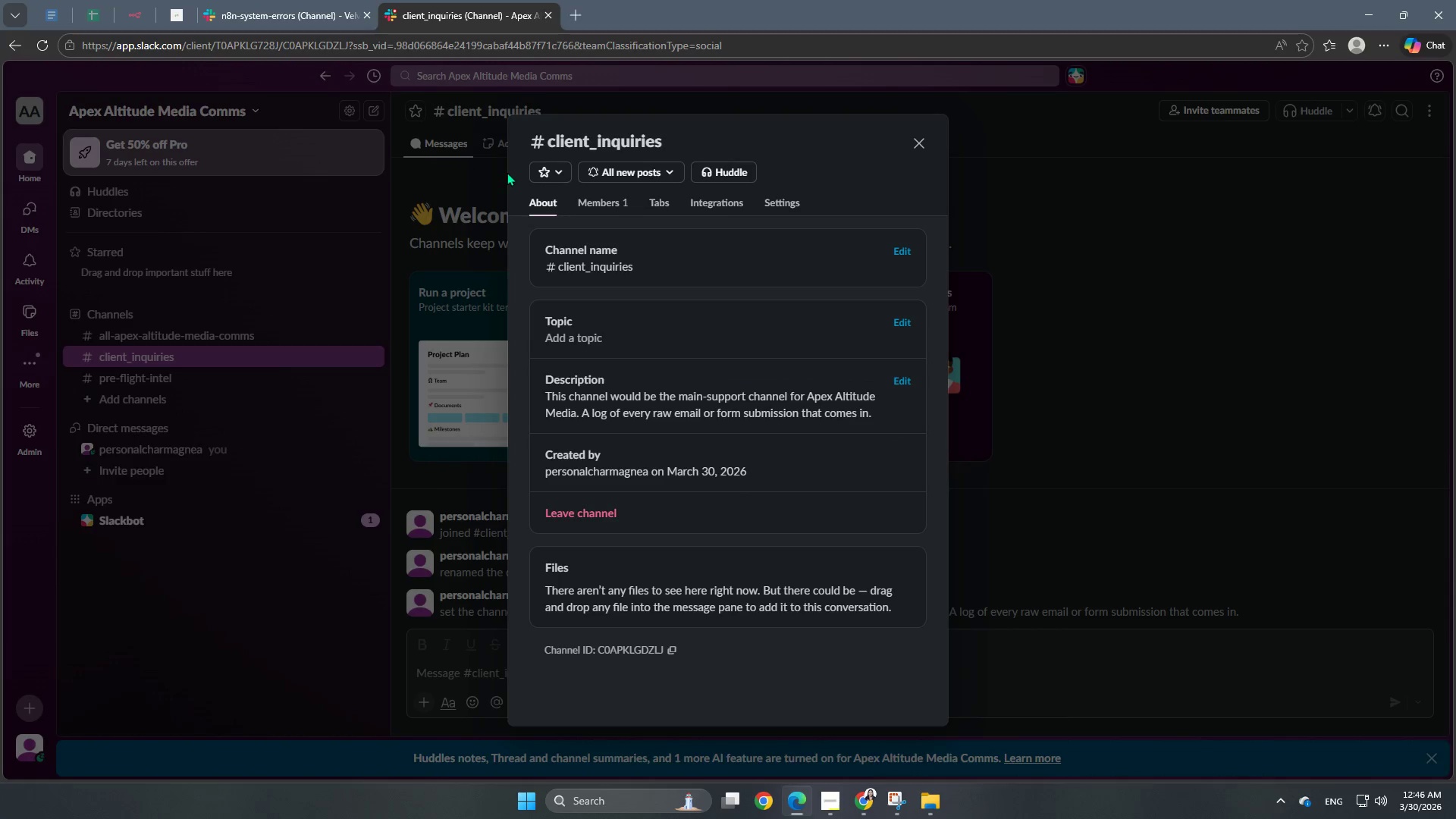 
wait(5.86)
 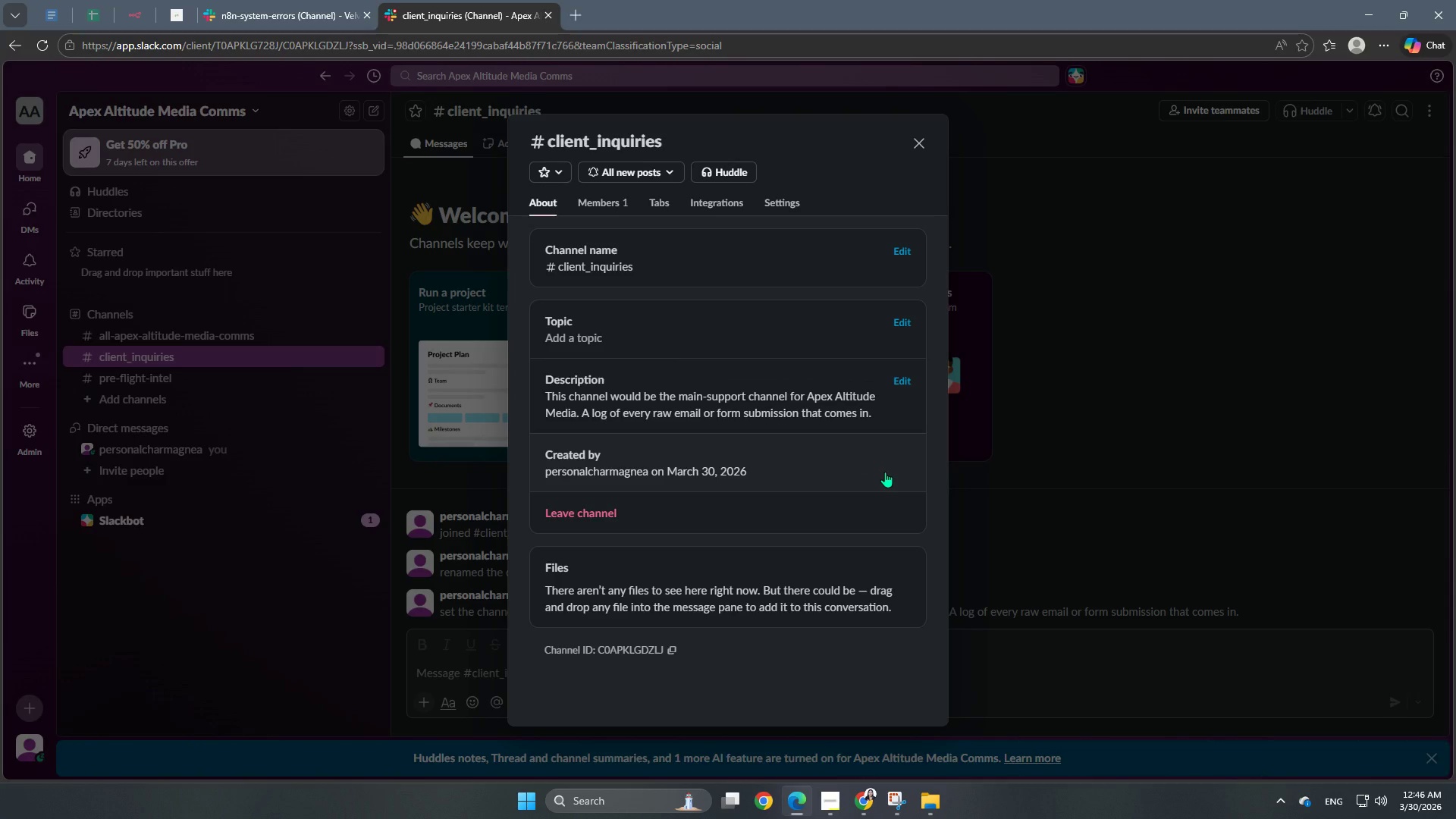 
left_click([1150, 474])
 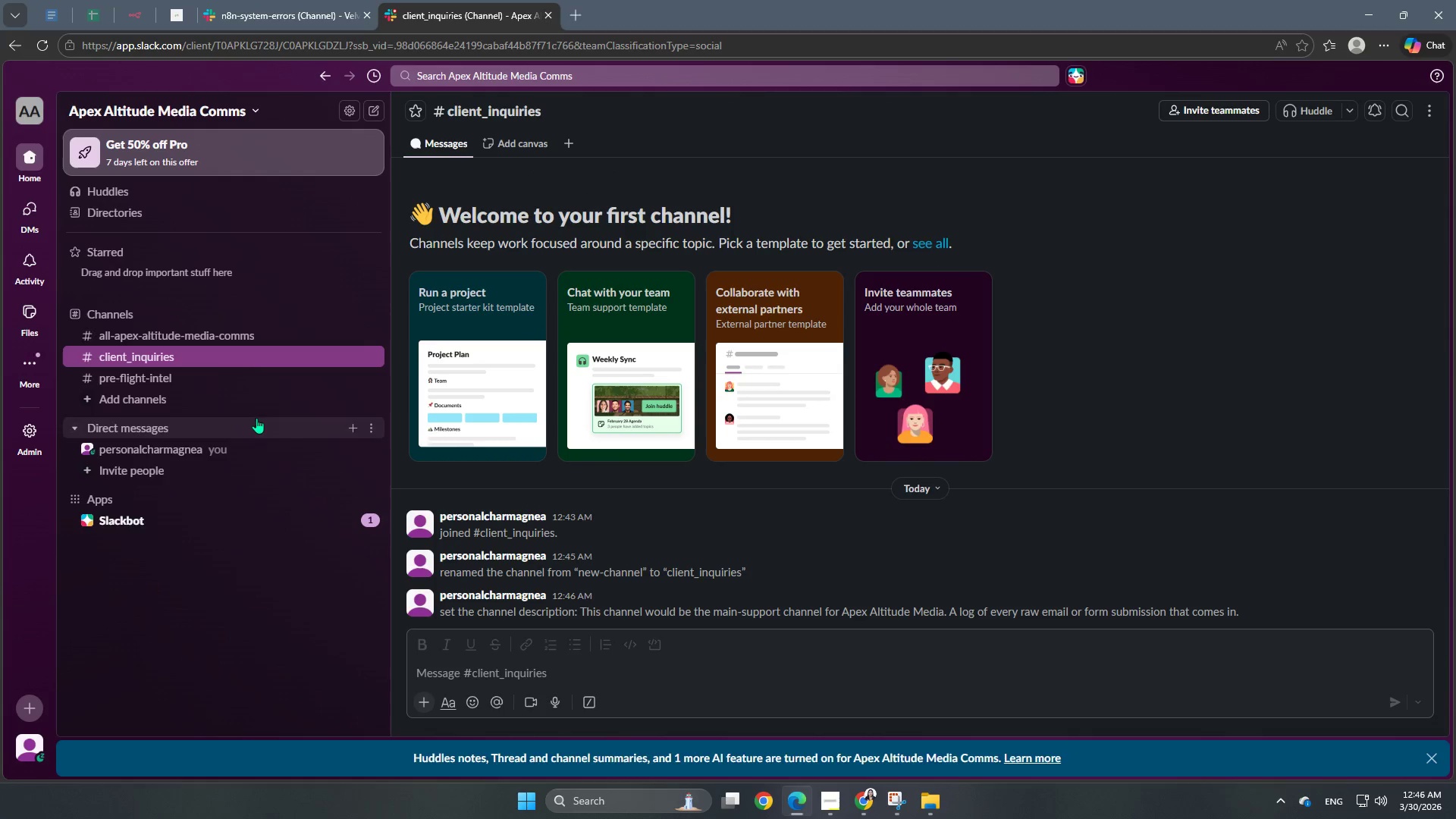 
left_click([249, 333])
 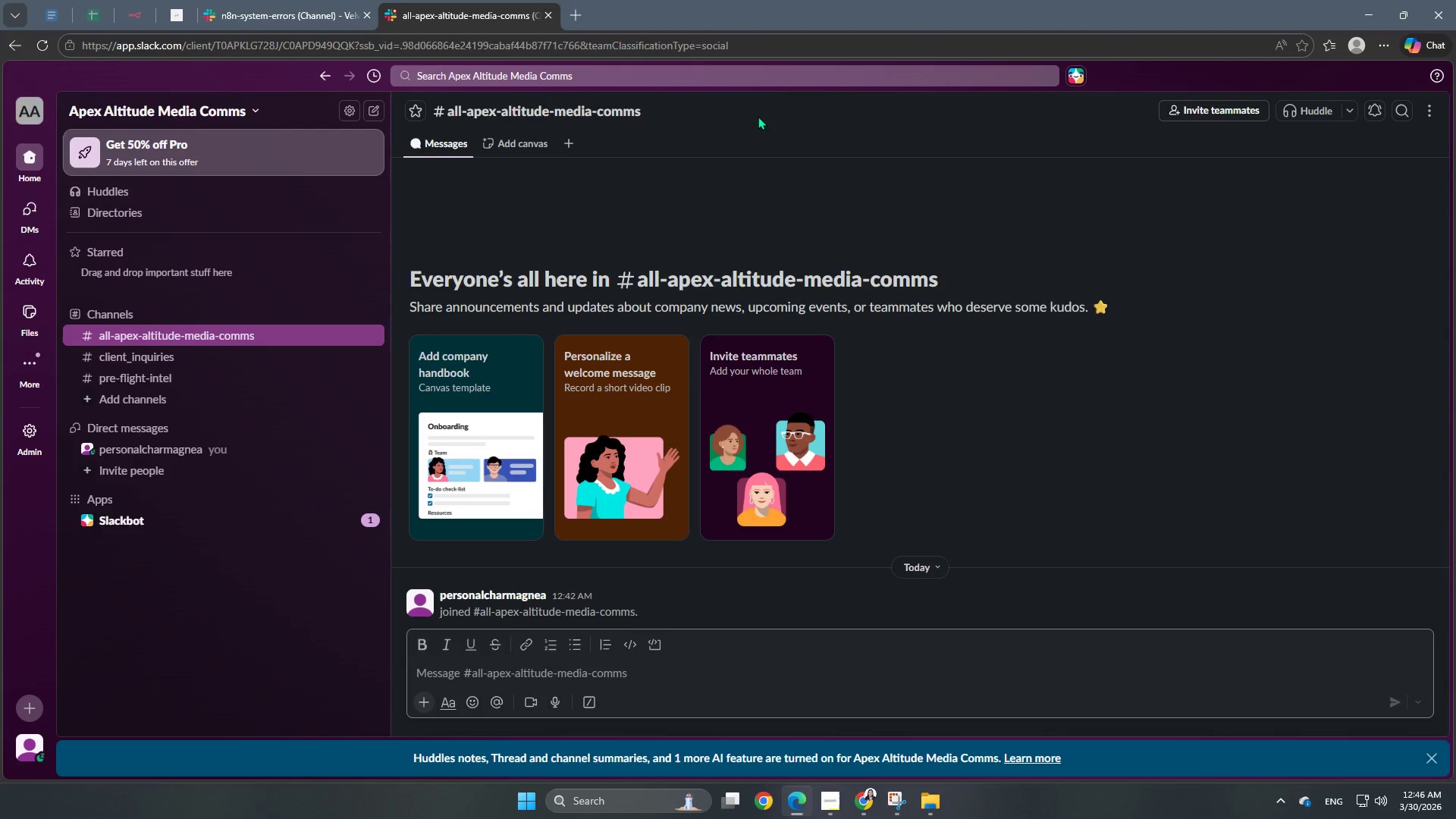 
left_click([596, 103])
 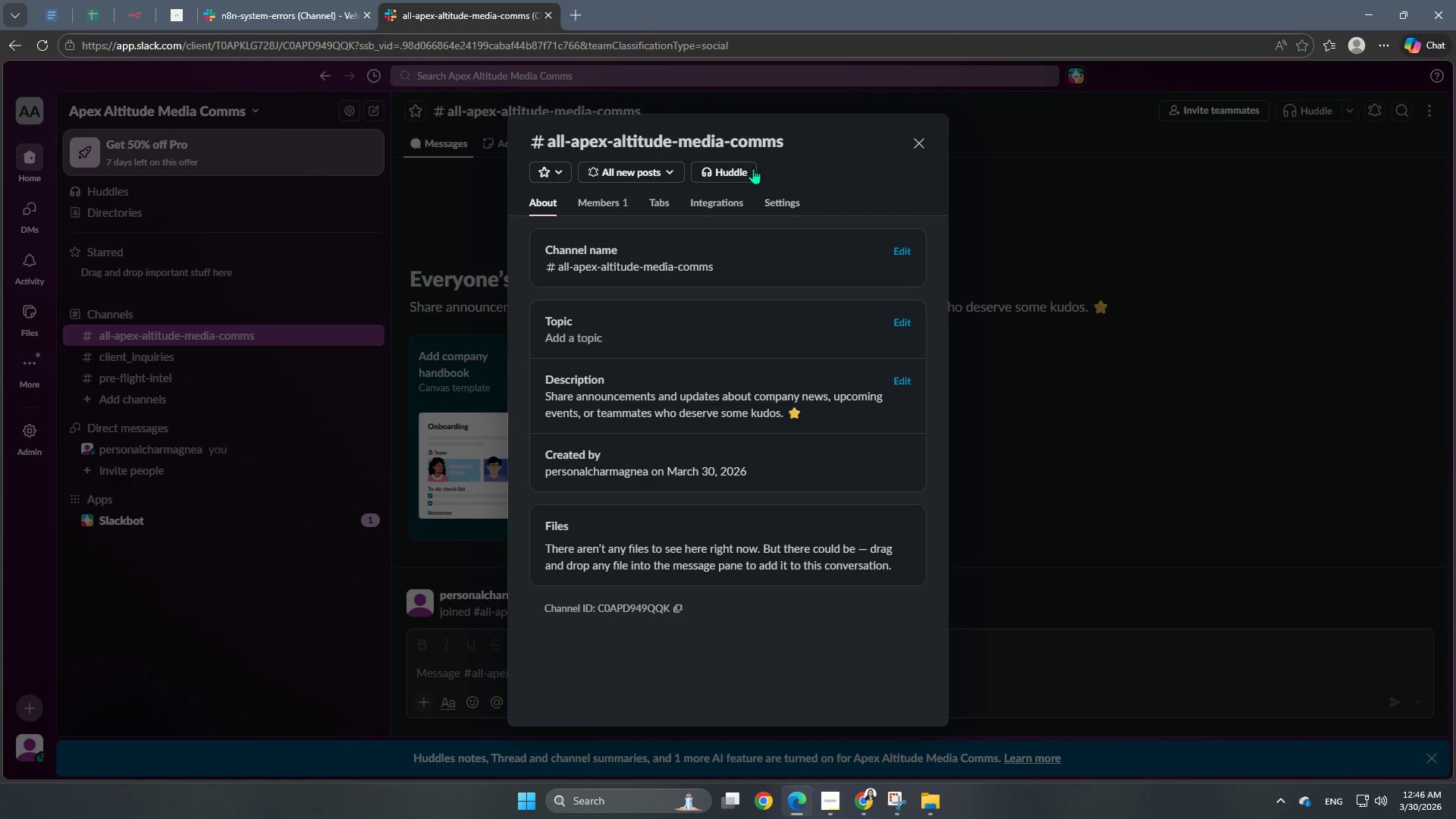 
left_click([682, 268])
 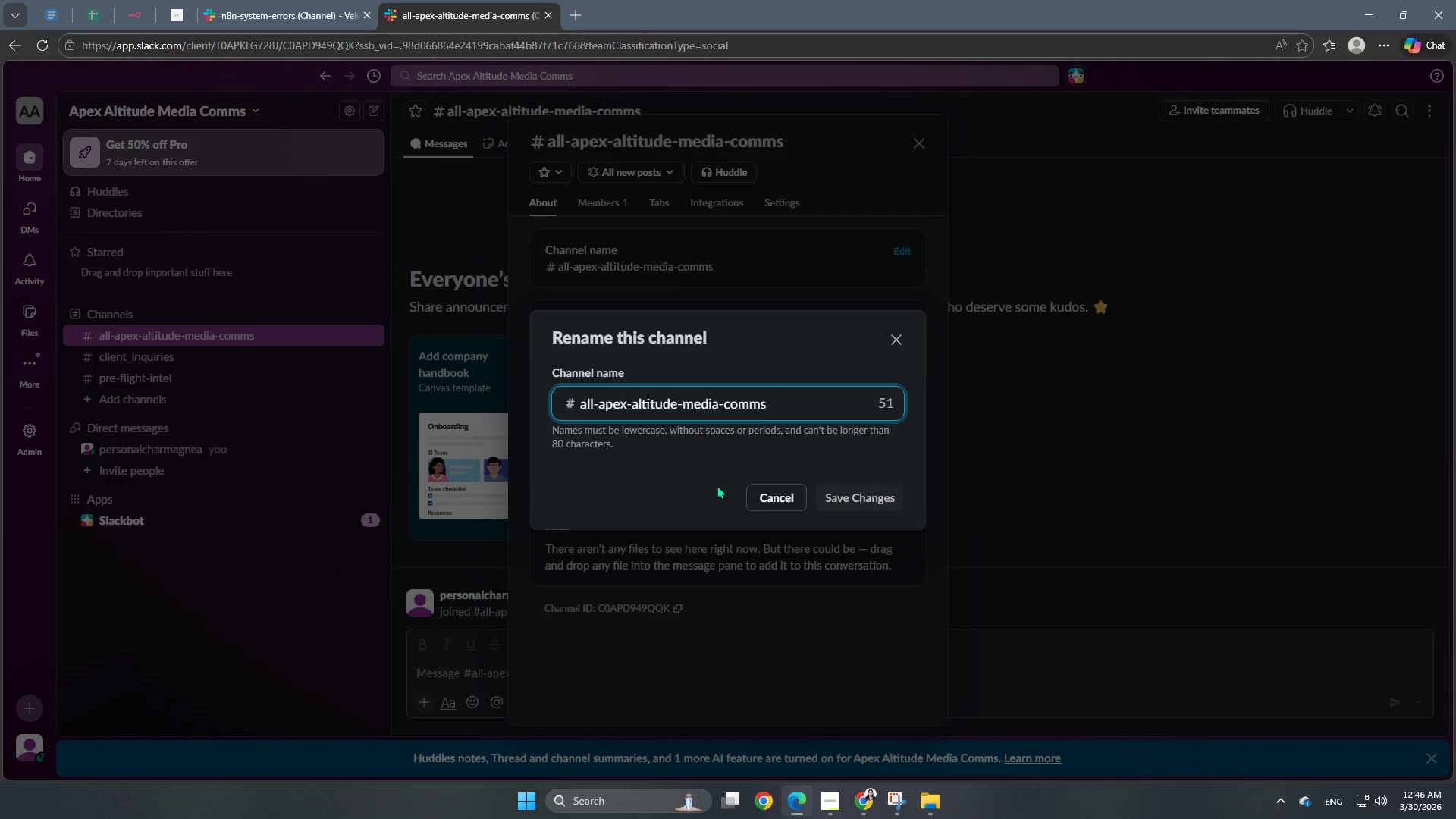 
left_click_drag(start_coordinate=[803, 407], to_coordinate=[420, 386])
 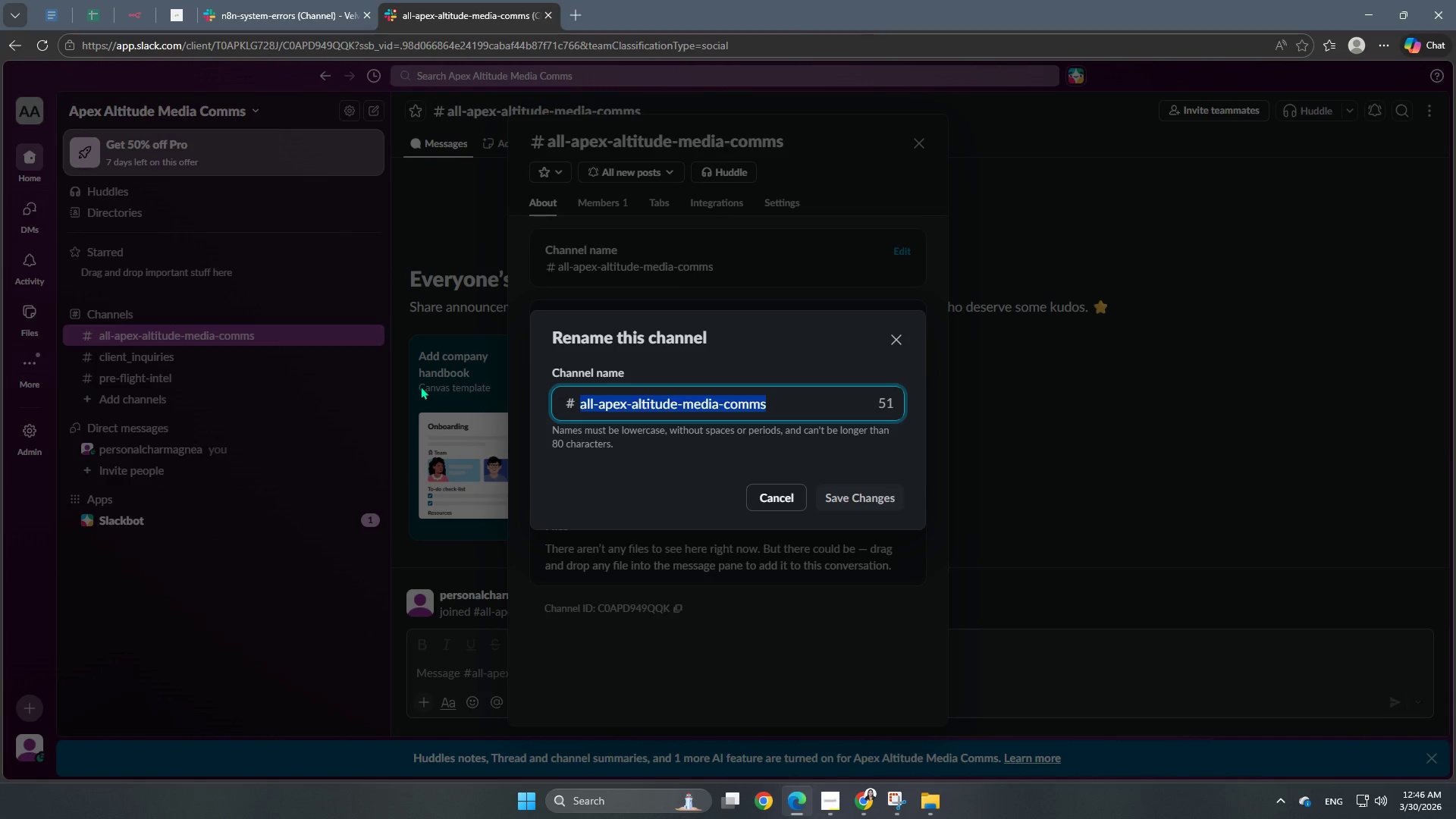 
type(weather-al)
key(Backspace)
key(Backspace)
key(Backspace)
type(_alerts)
 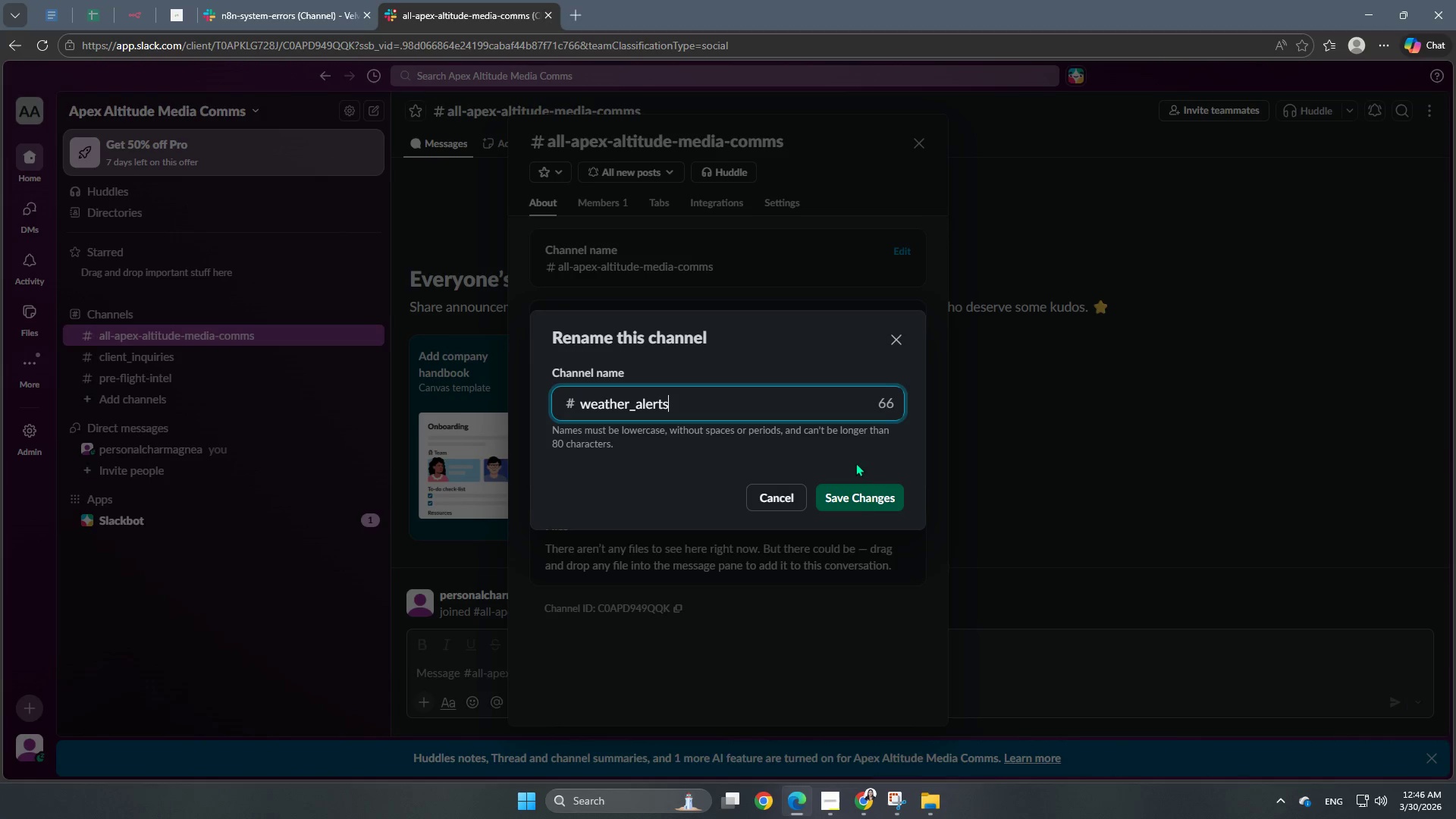 
left_click([880, 488])
 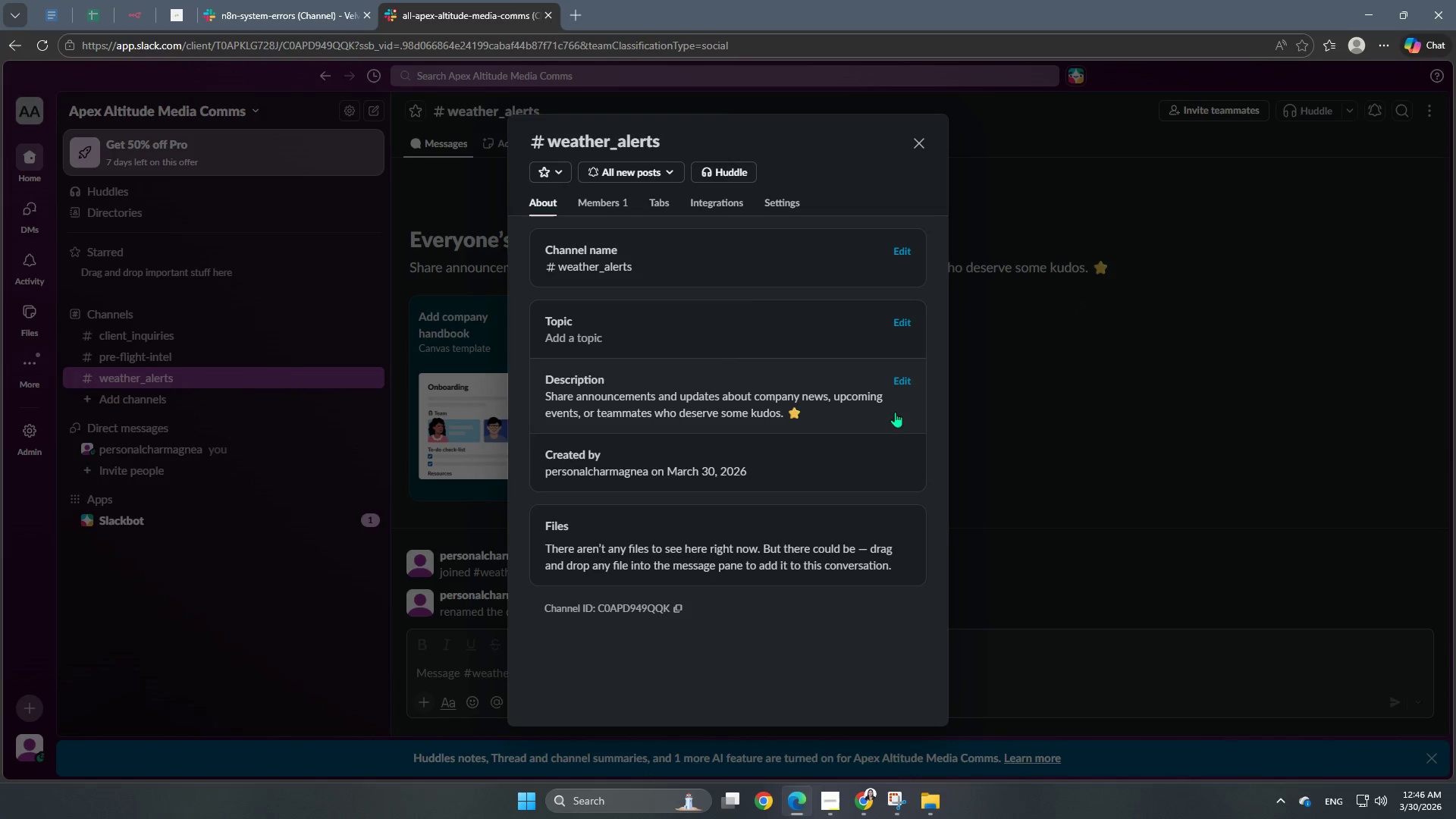 
left_click([905, 382])
 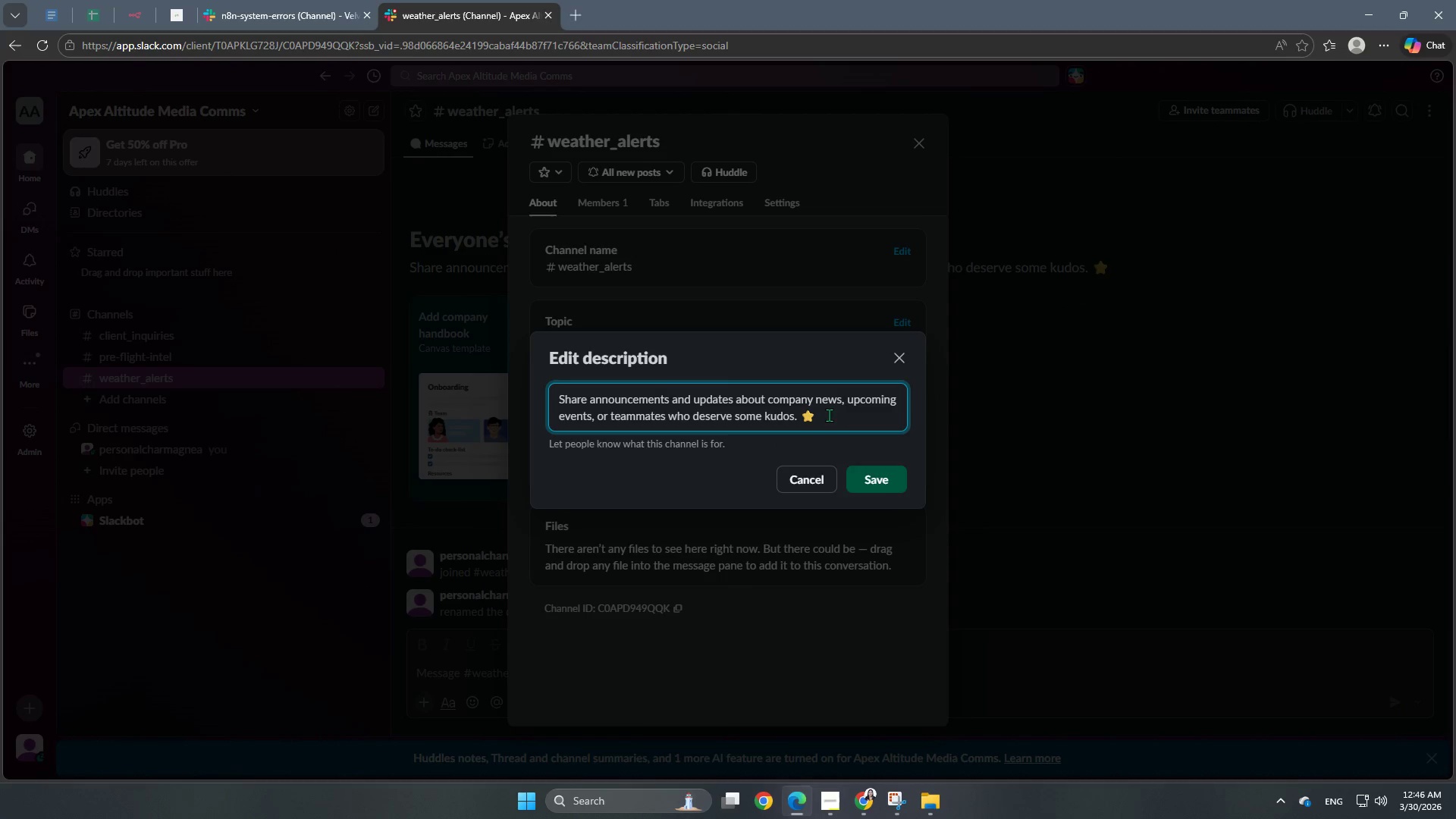 
left_click_drag(start_coordinate=[842, 413], to_coordinate=[508, 381])
 